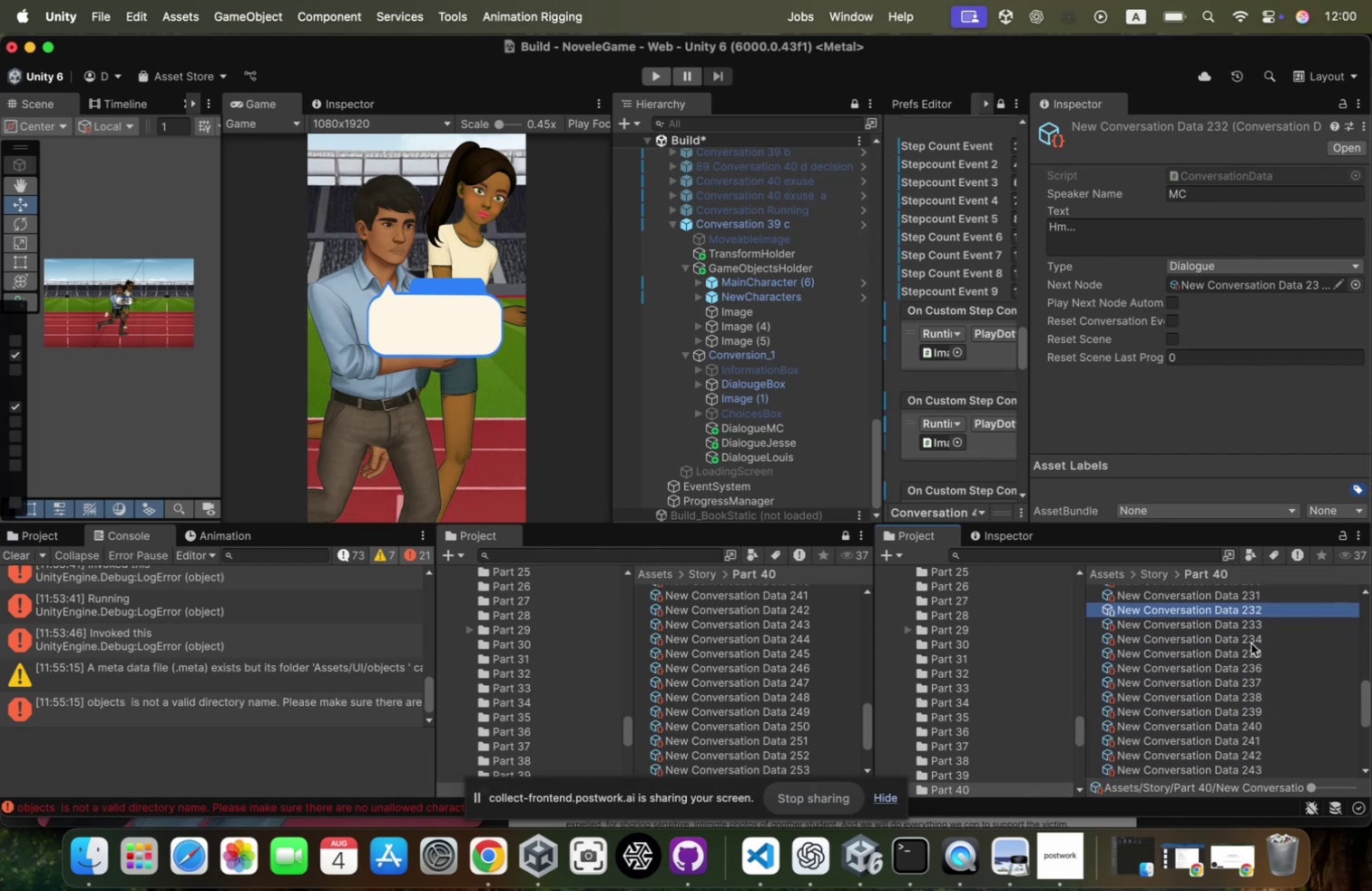 
key(ArrowDown)
 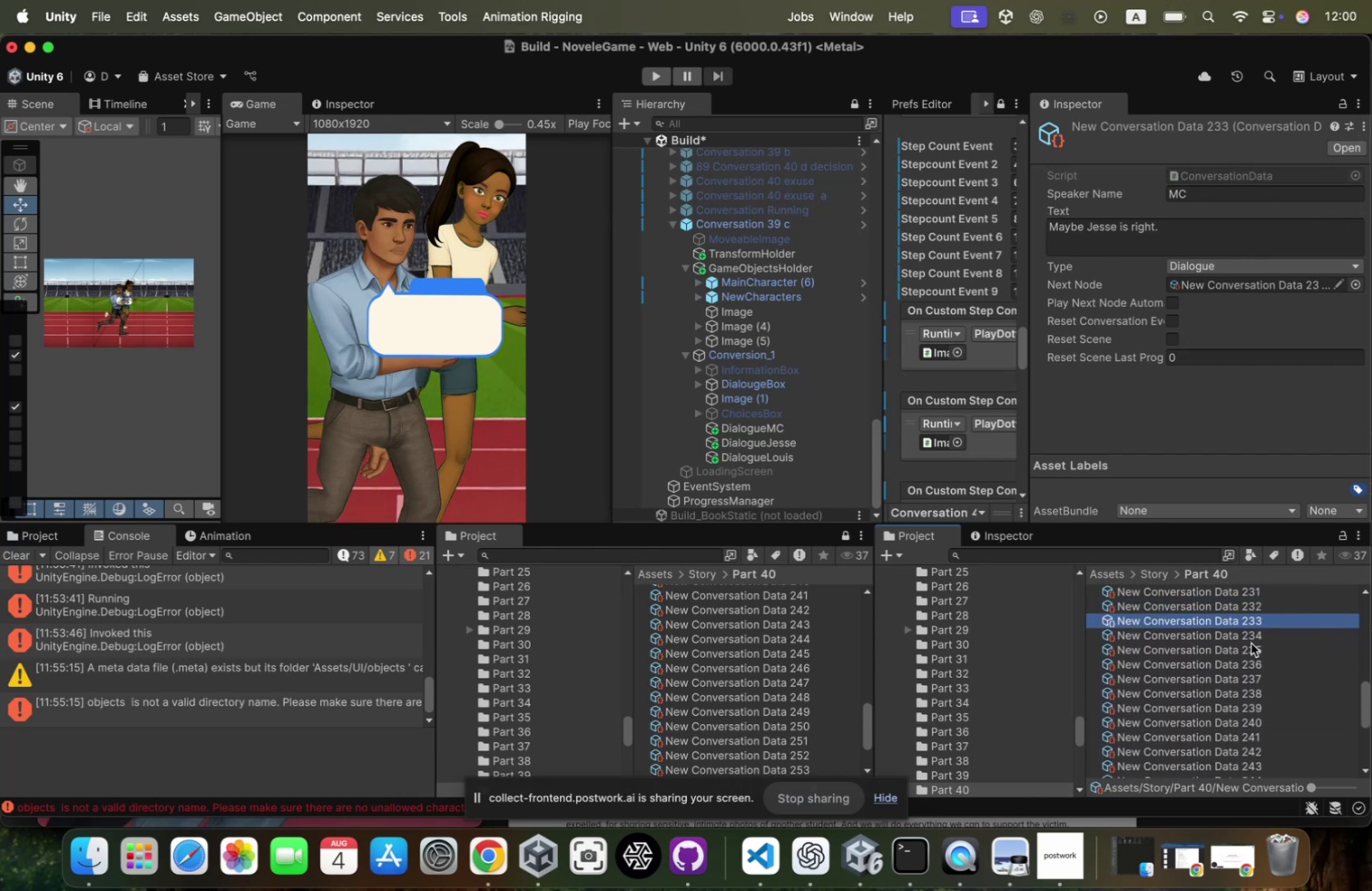 
key(ArrowDown)
 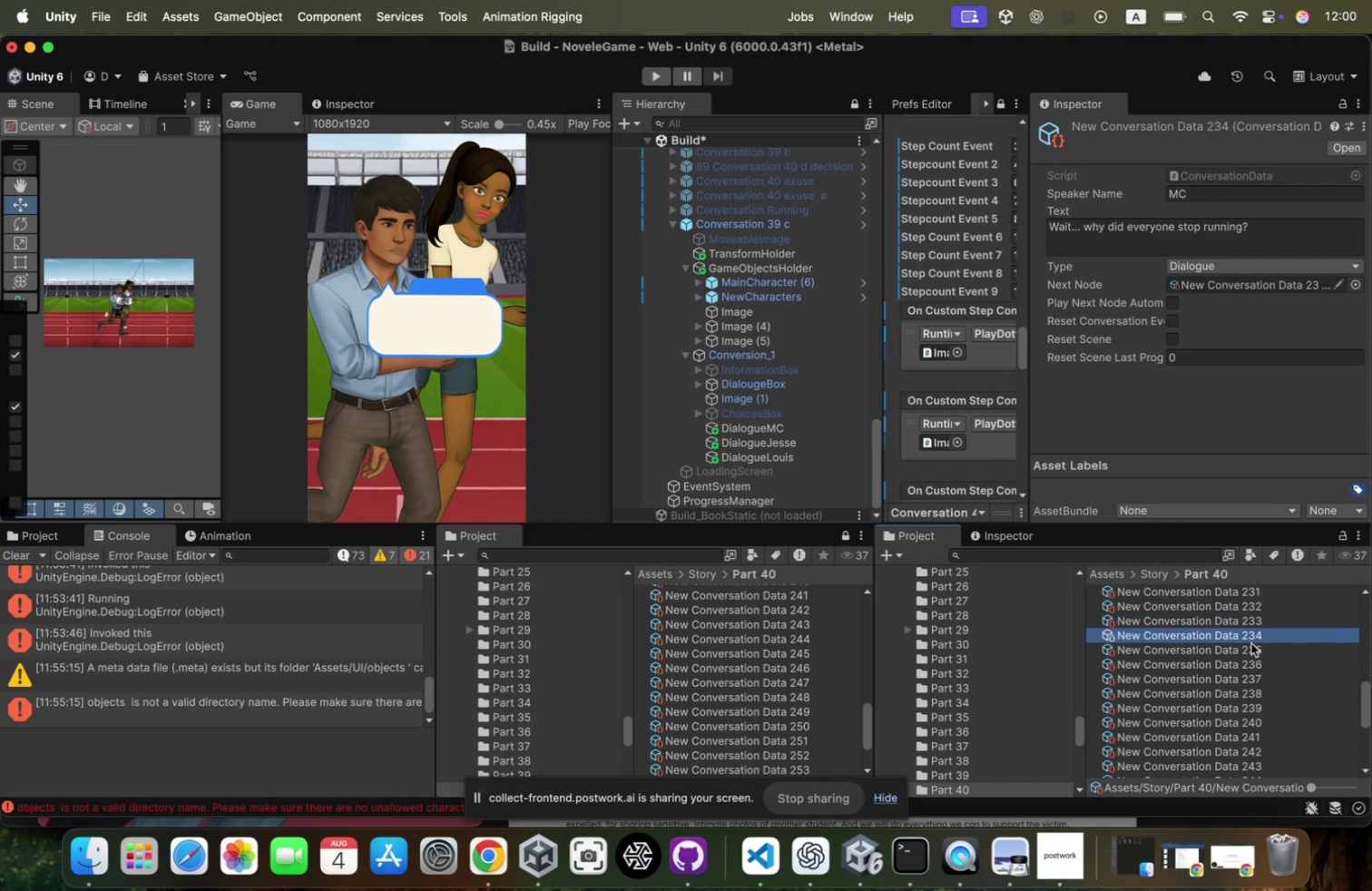 
key(ArrowDown)
 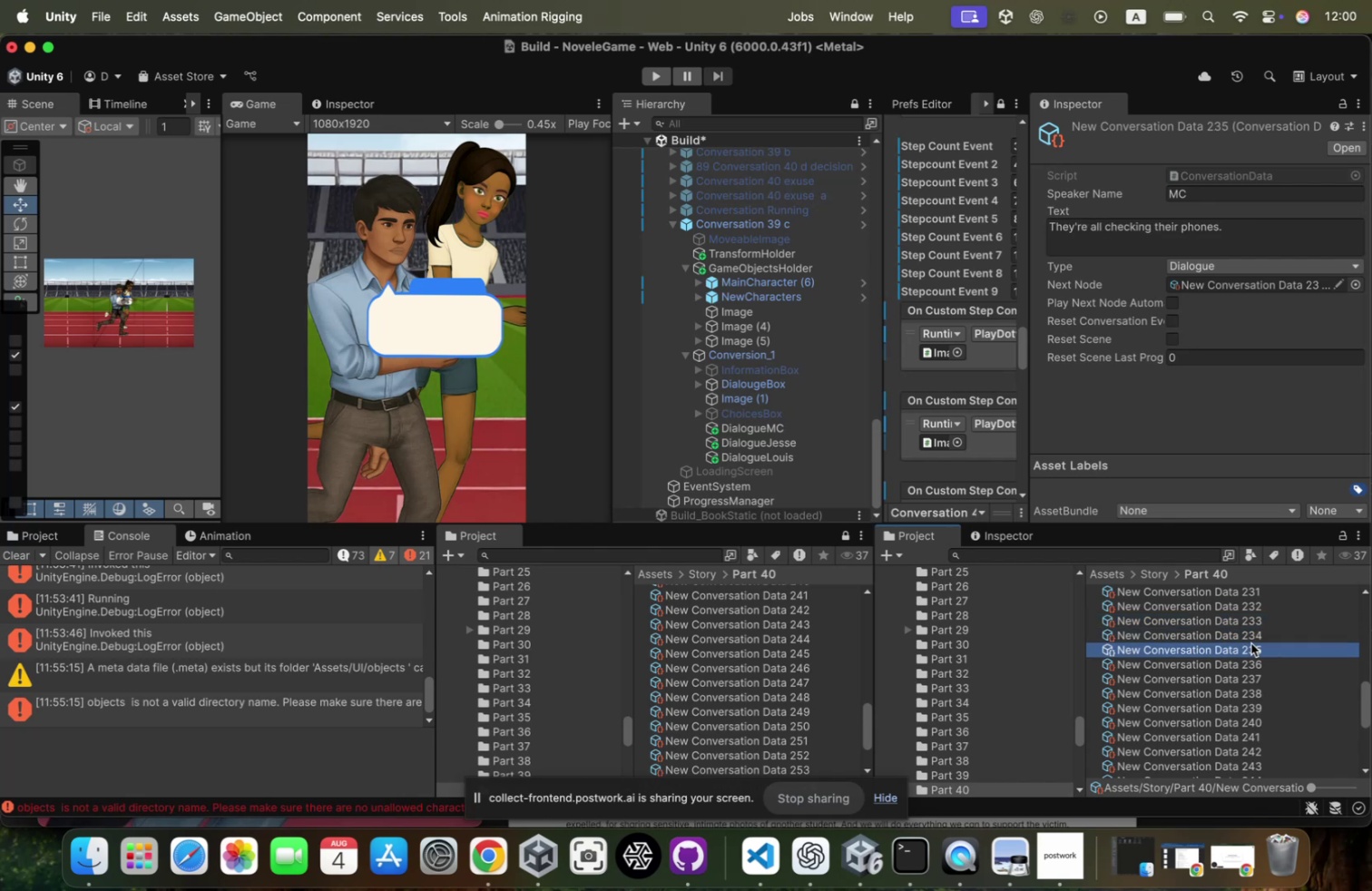 
key(ArrowUp)
 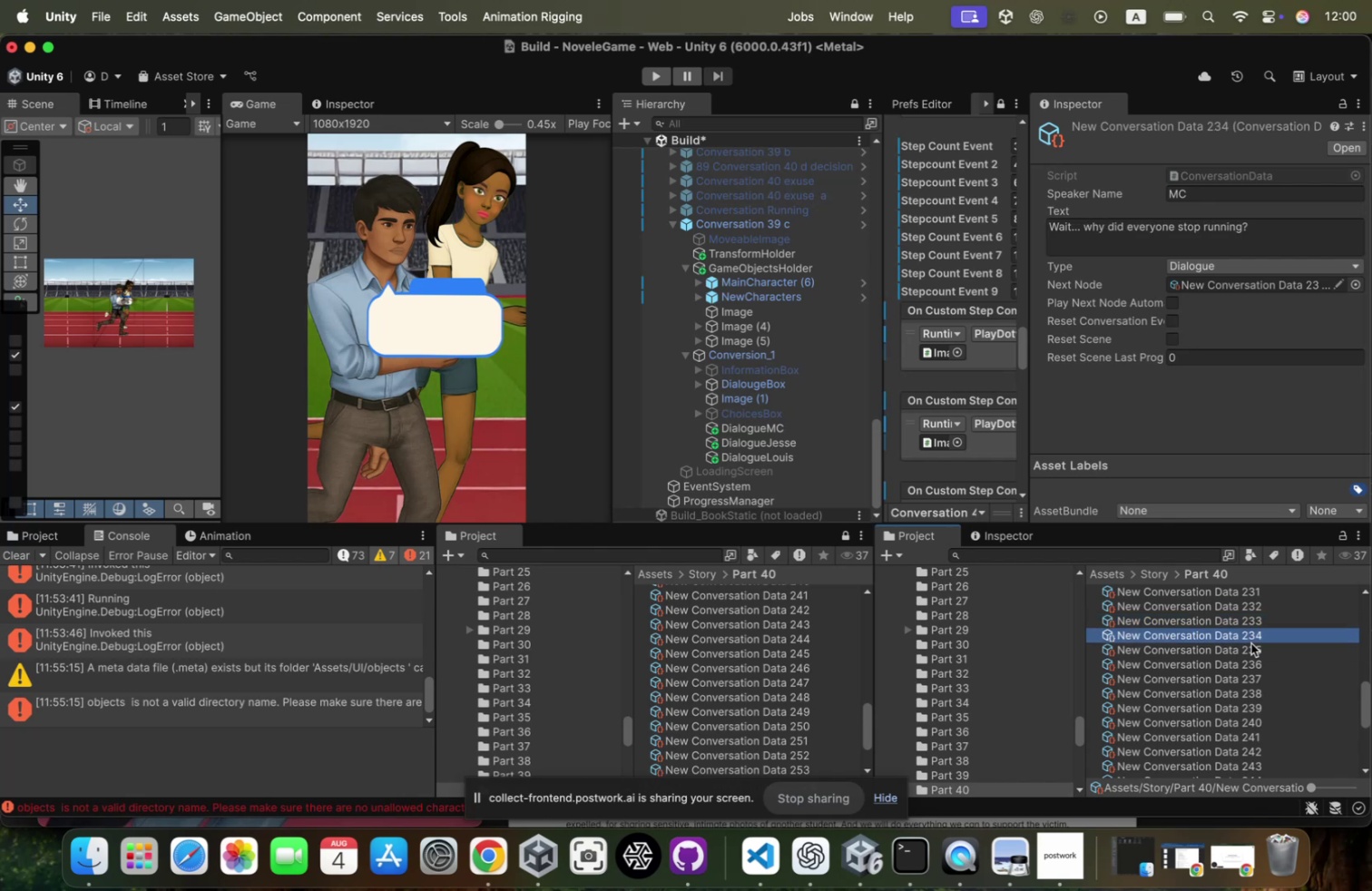 
key(ArrowUp)
 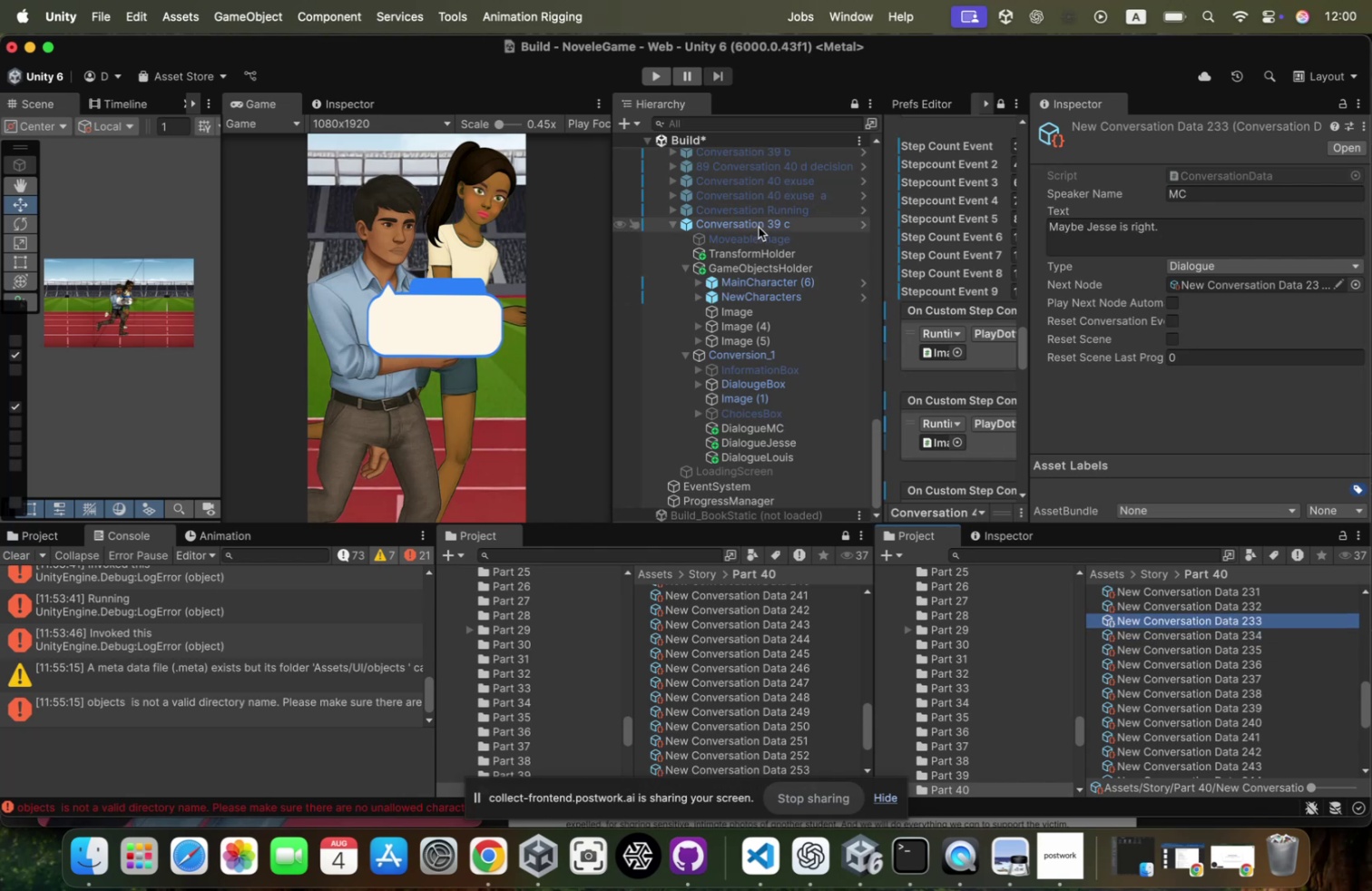 
wait(7.04)
 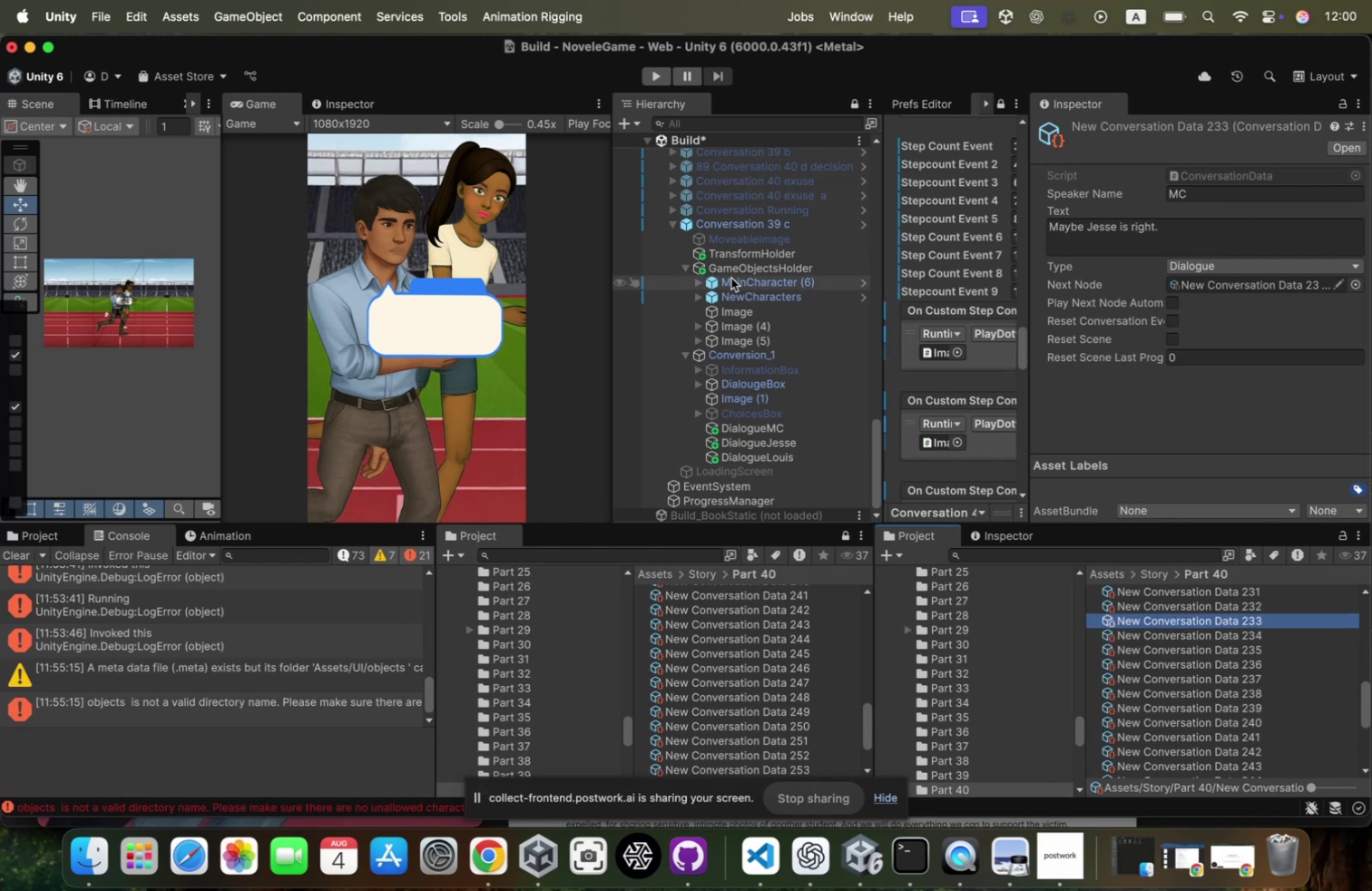 
left_click([982, 864])
 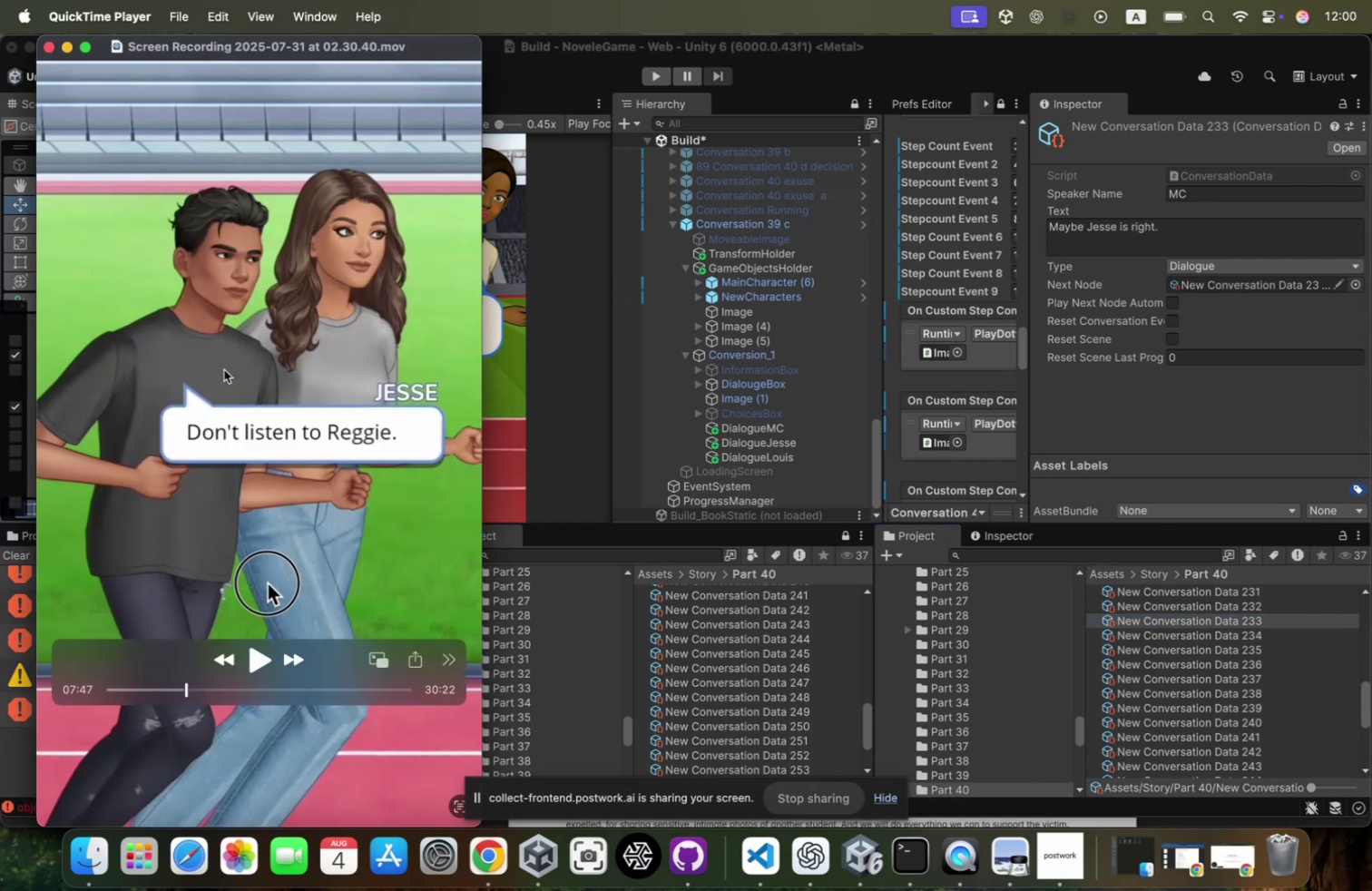 
key(Space)
 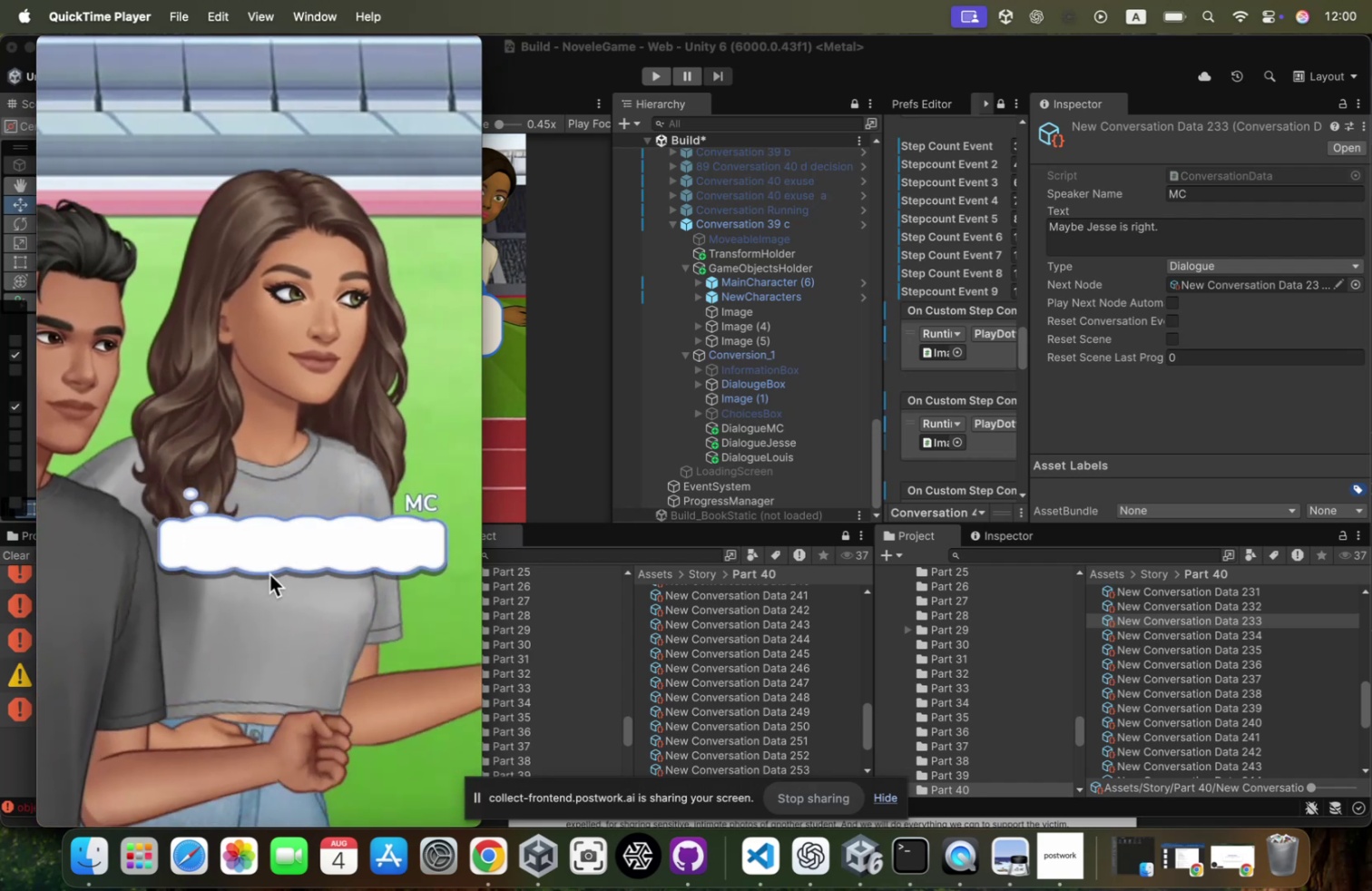 
key(Space)
 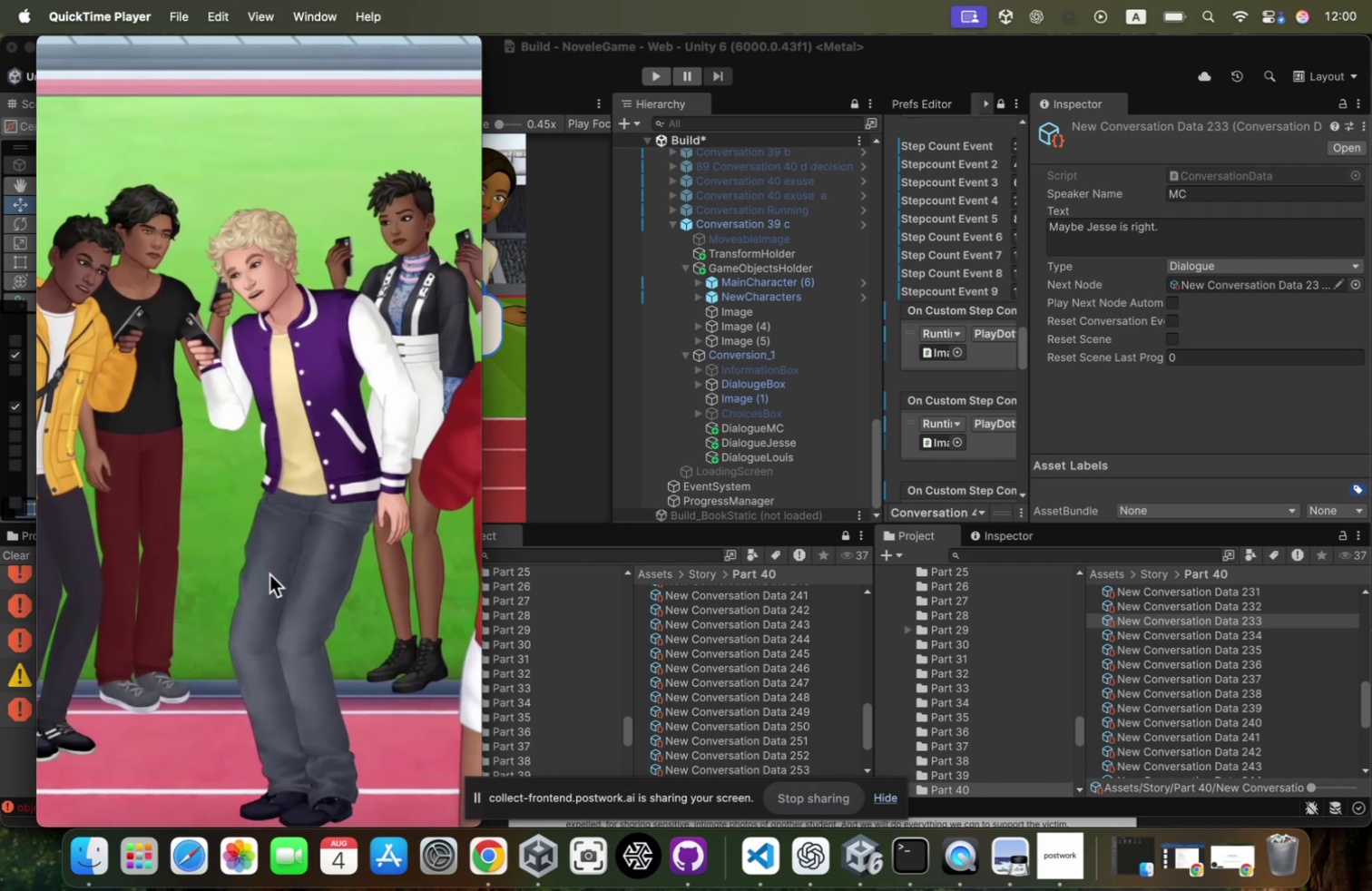 
key(Space)
 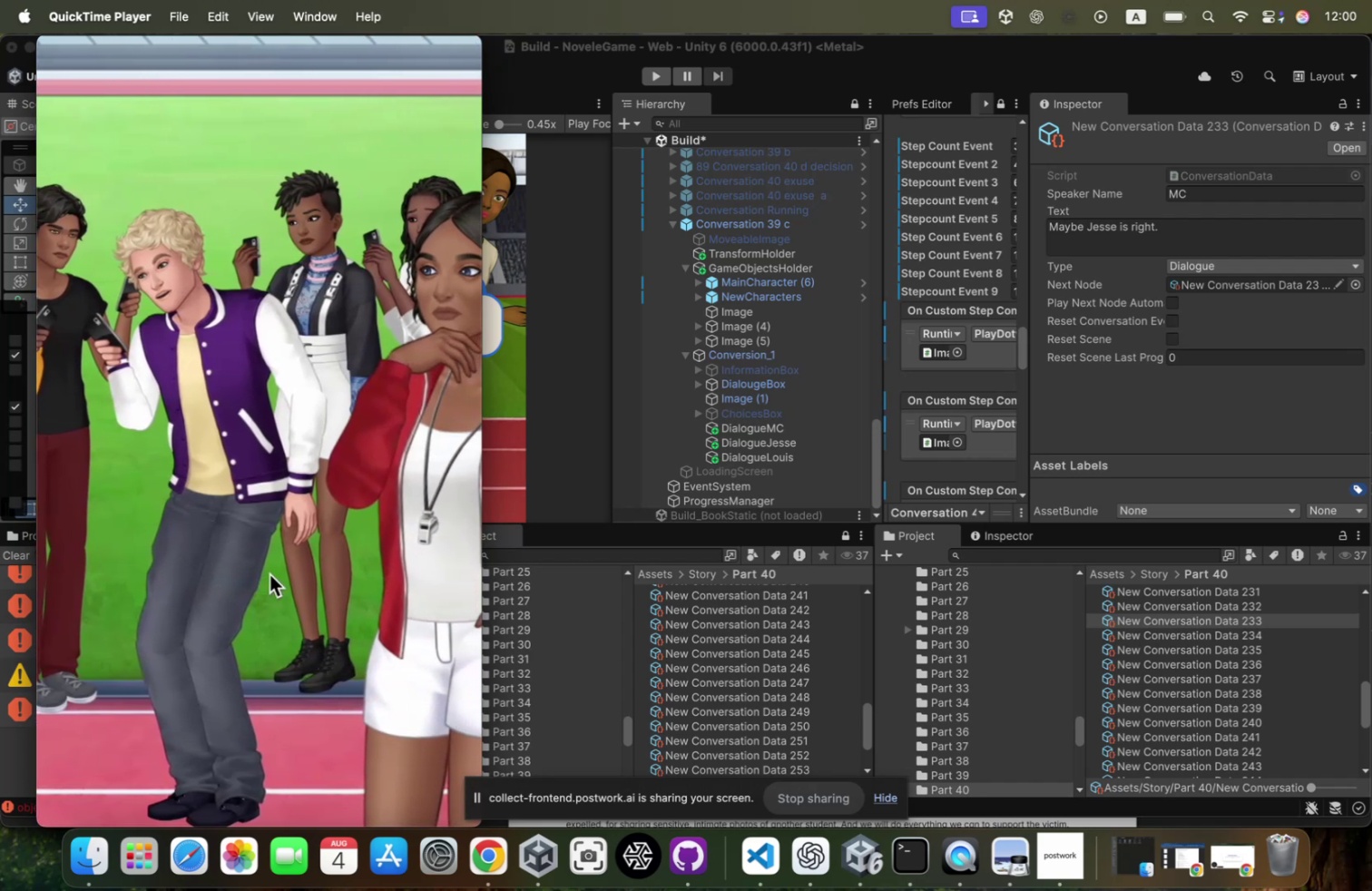 
key(Space)
 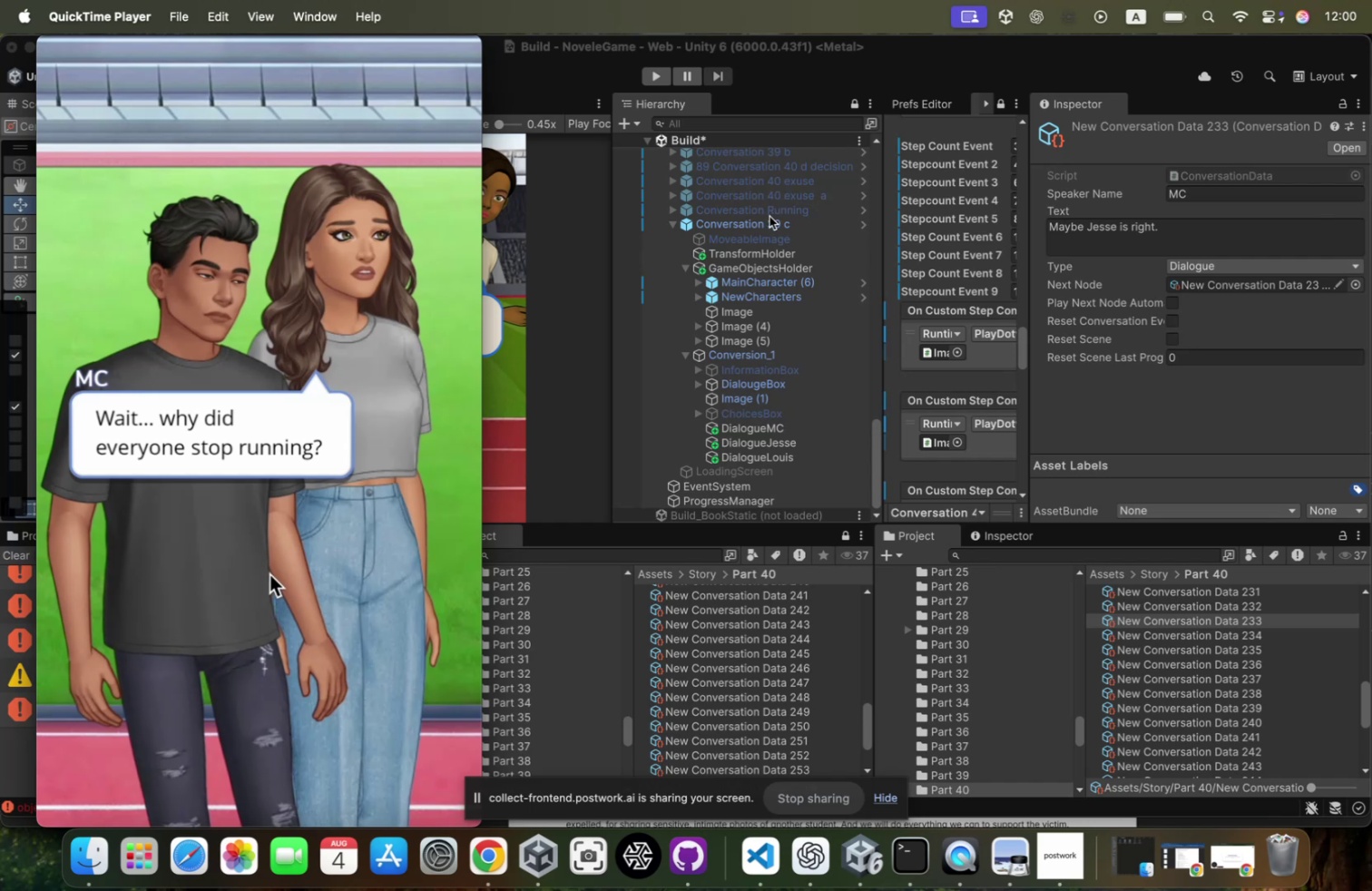 
left_click([766, 223])
 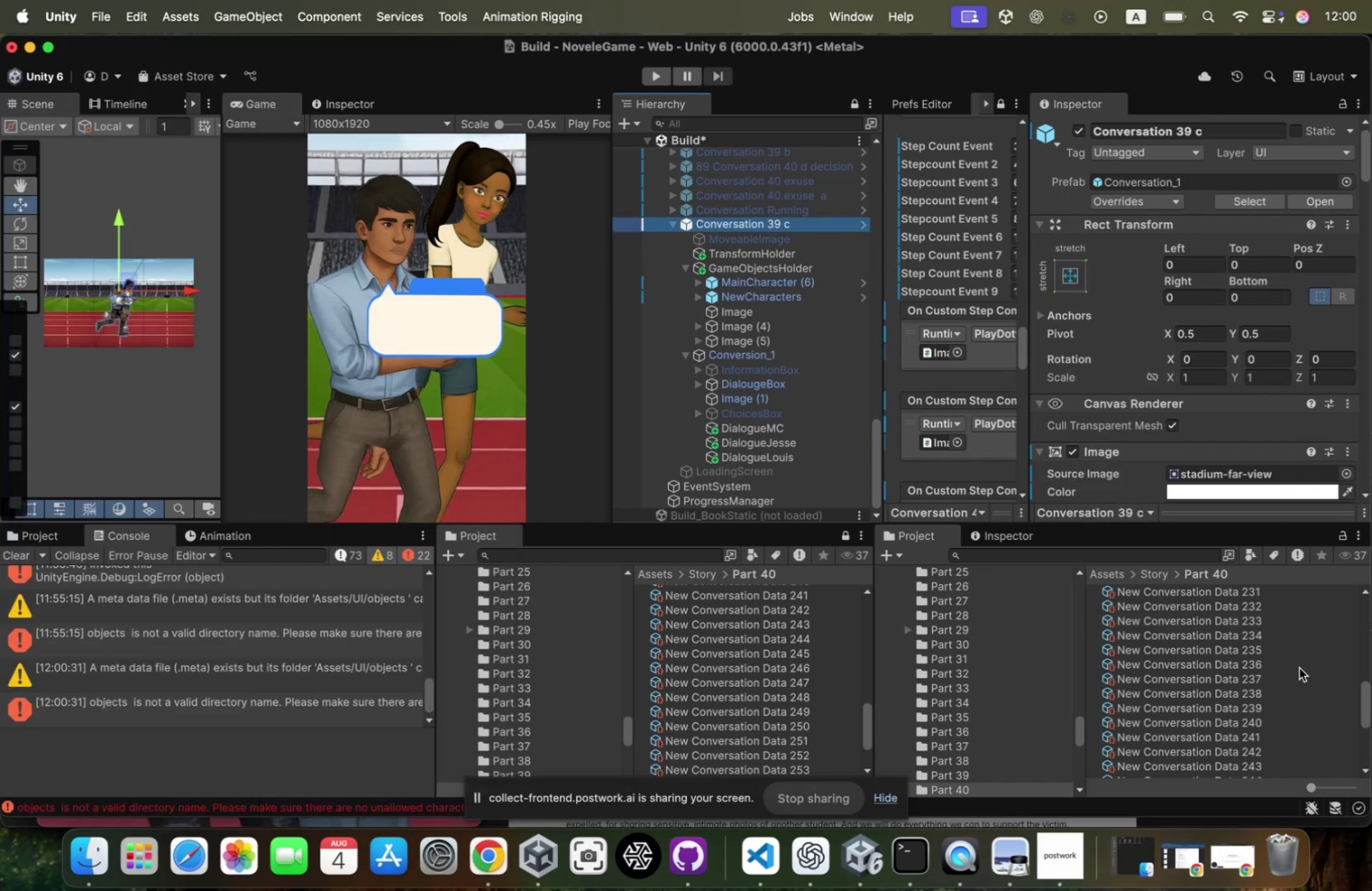 
left_click([1267, 715])
 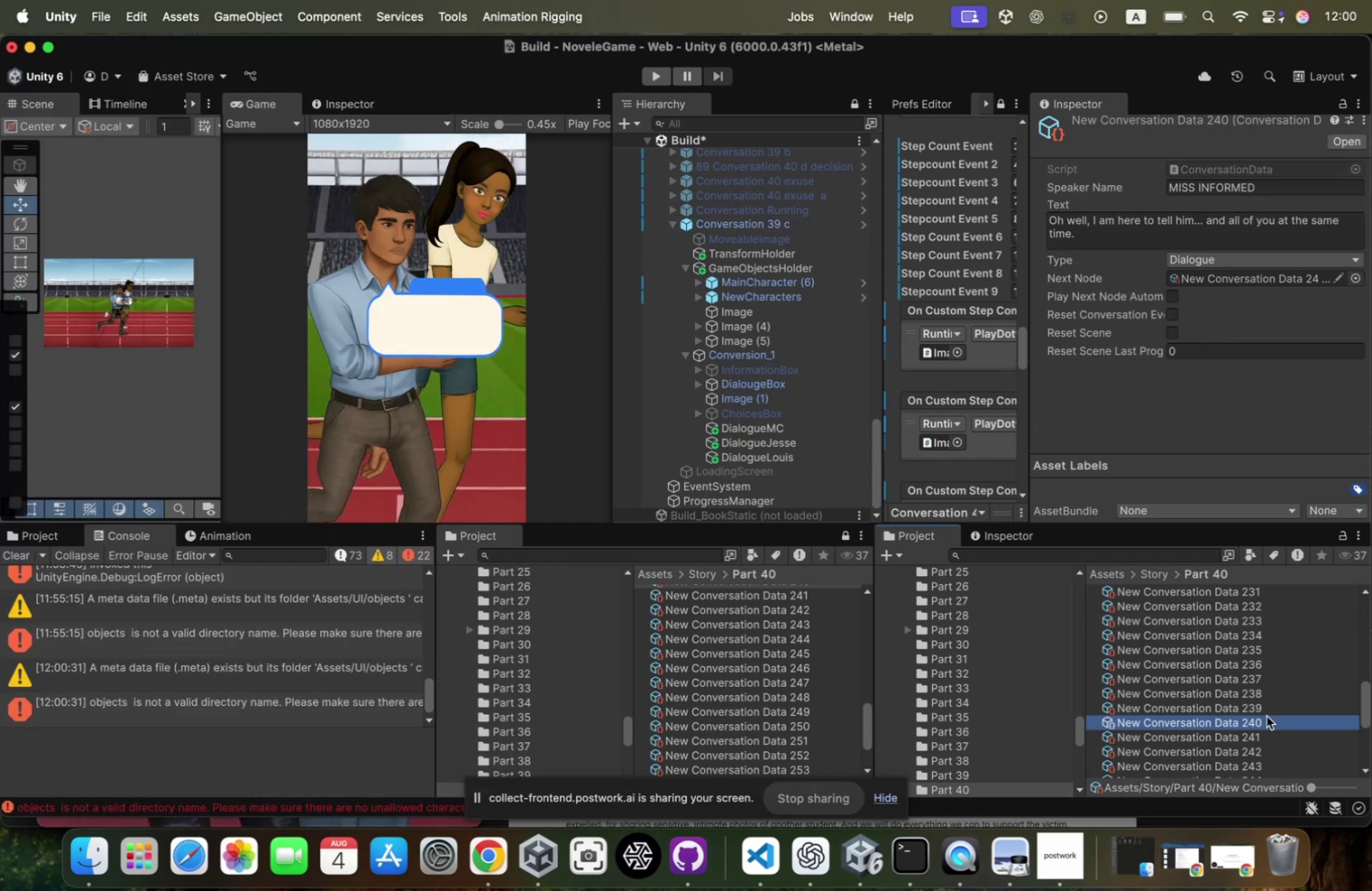 
key(ArrowDown)
 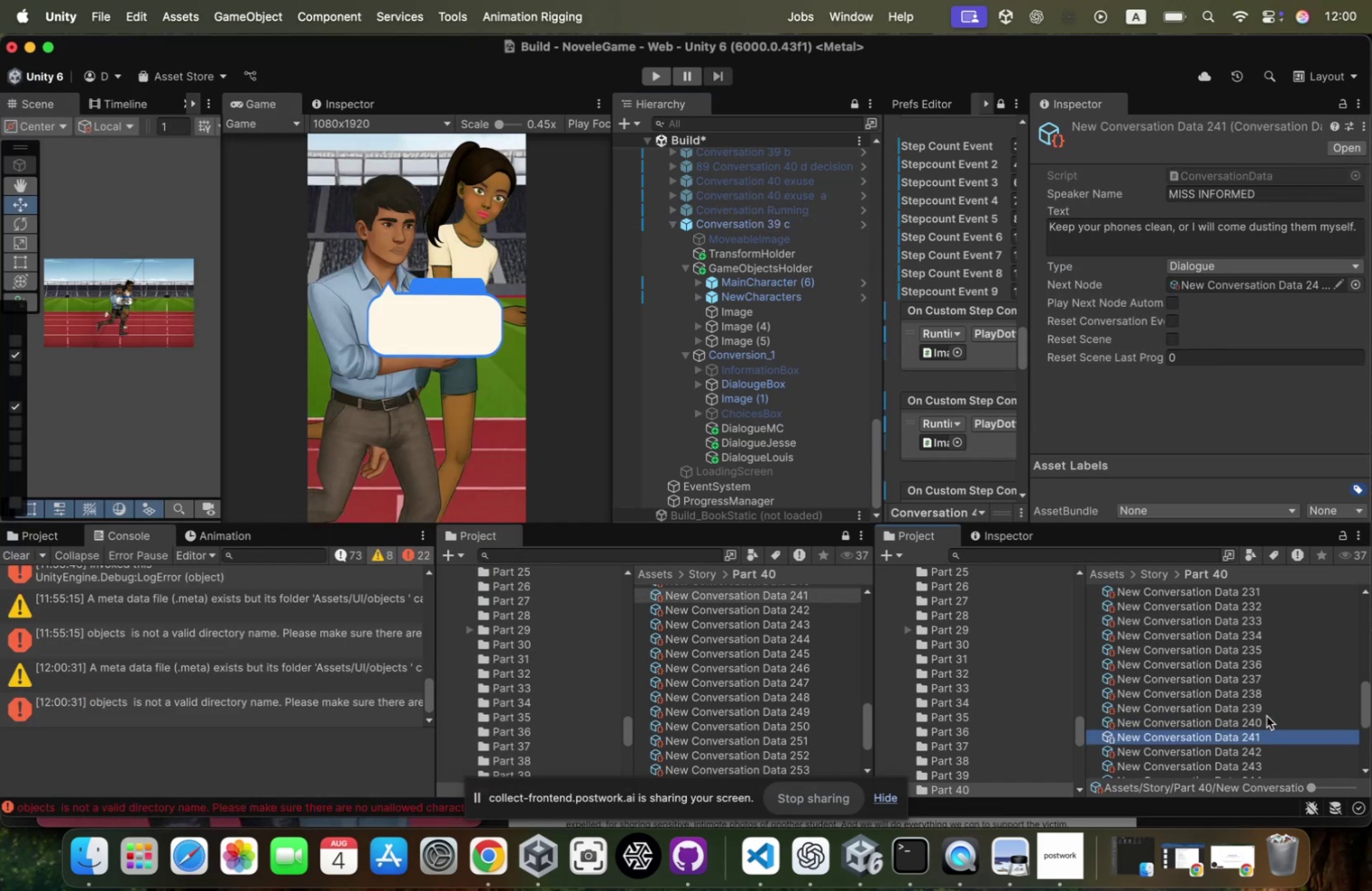 
key(ArrowDown)
 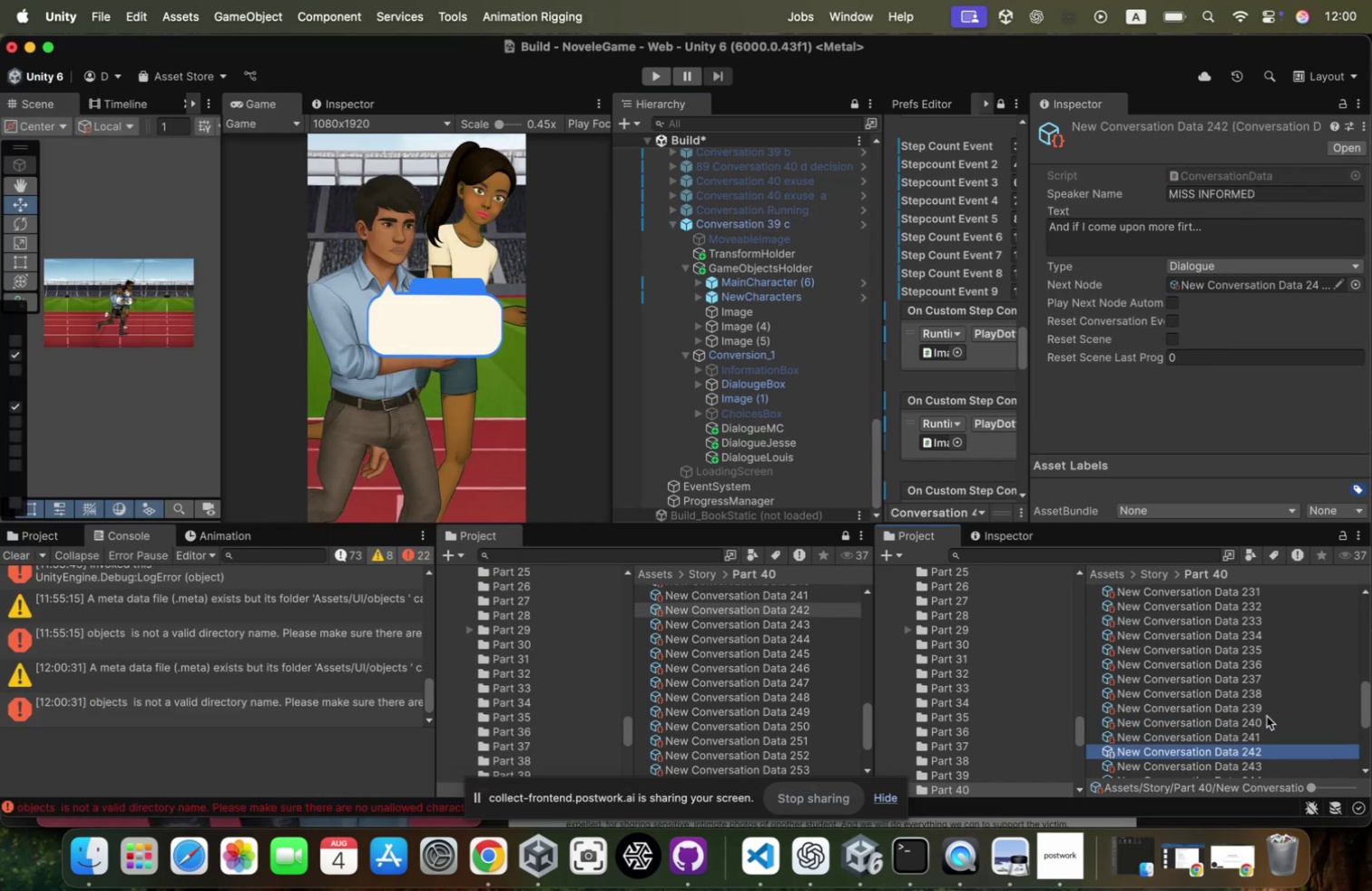 
key(ArrowUp)
 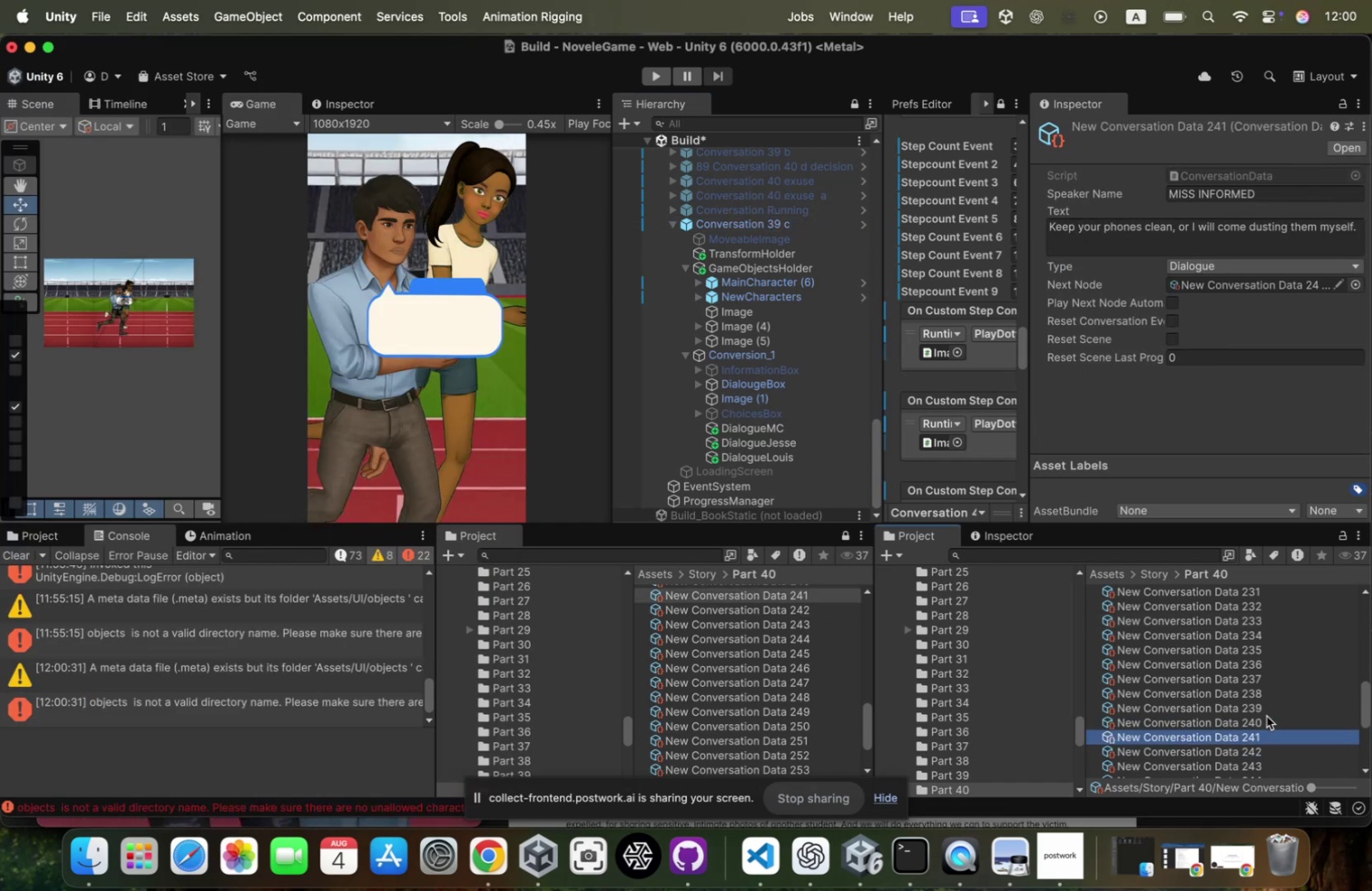 
key(ArrowUp)
 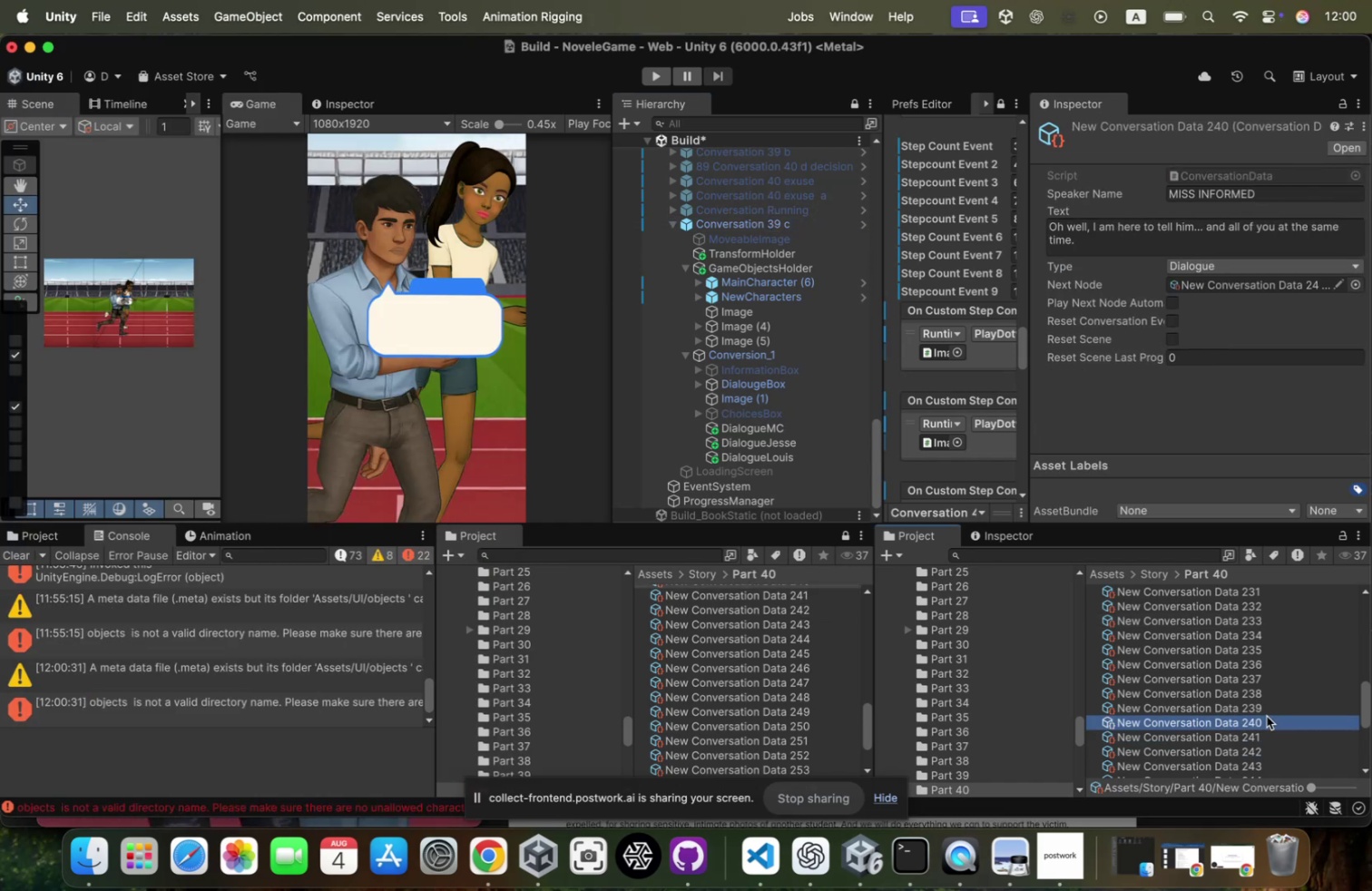 
key(ArrowUp)
 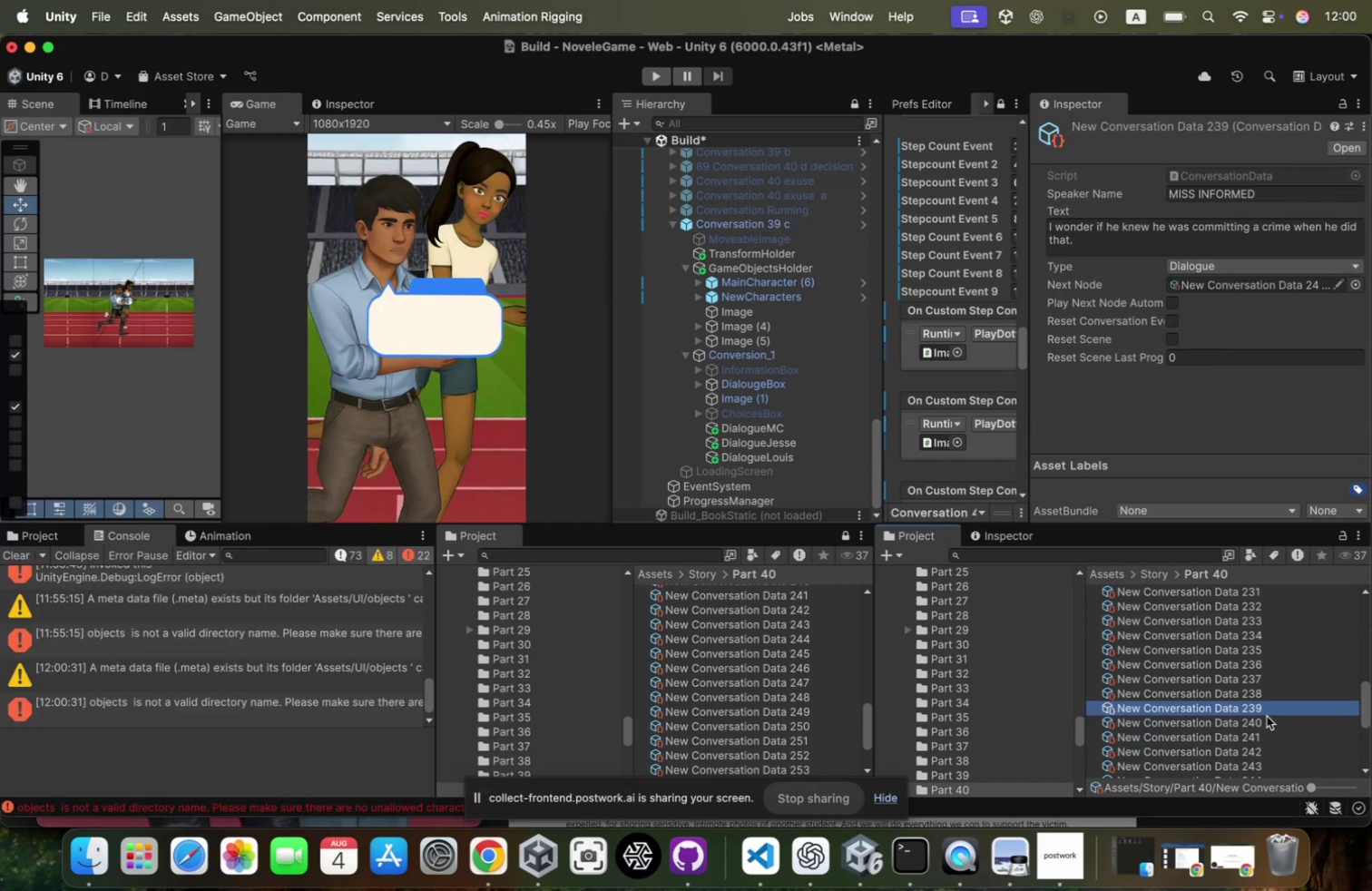 
key(ArrowUp)
 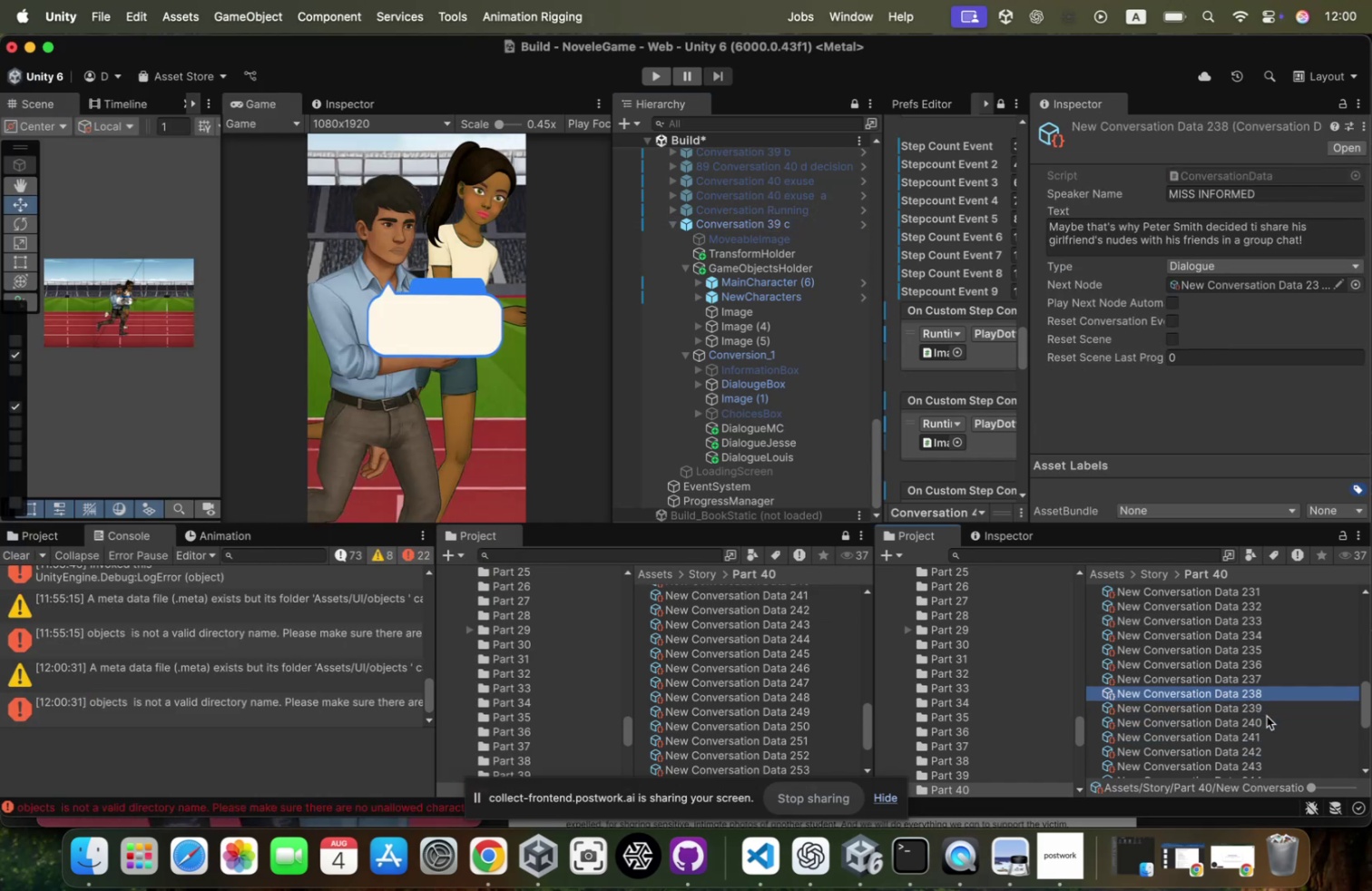 
key(ArrowUp)
 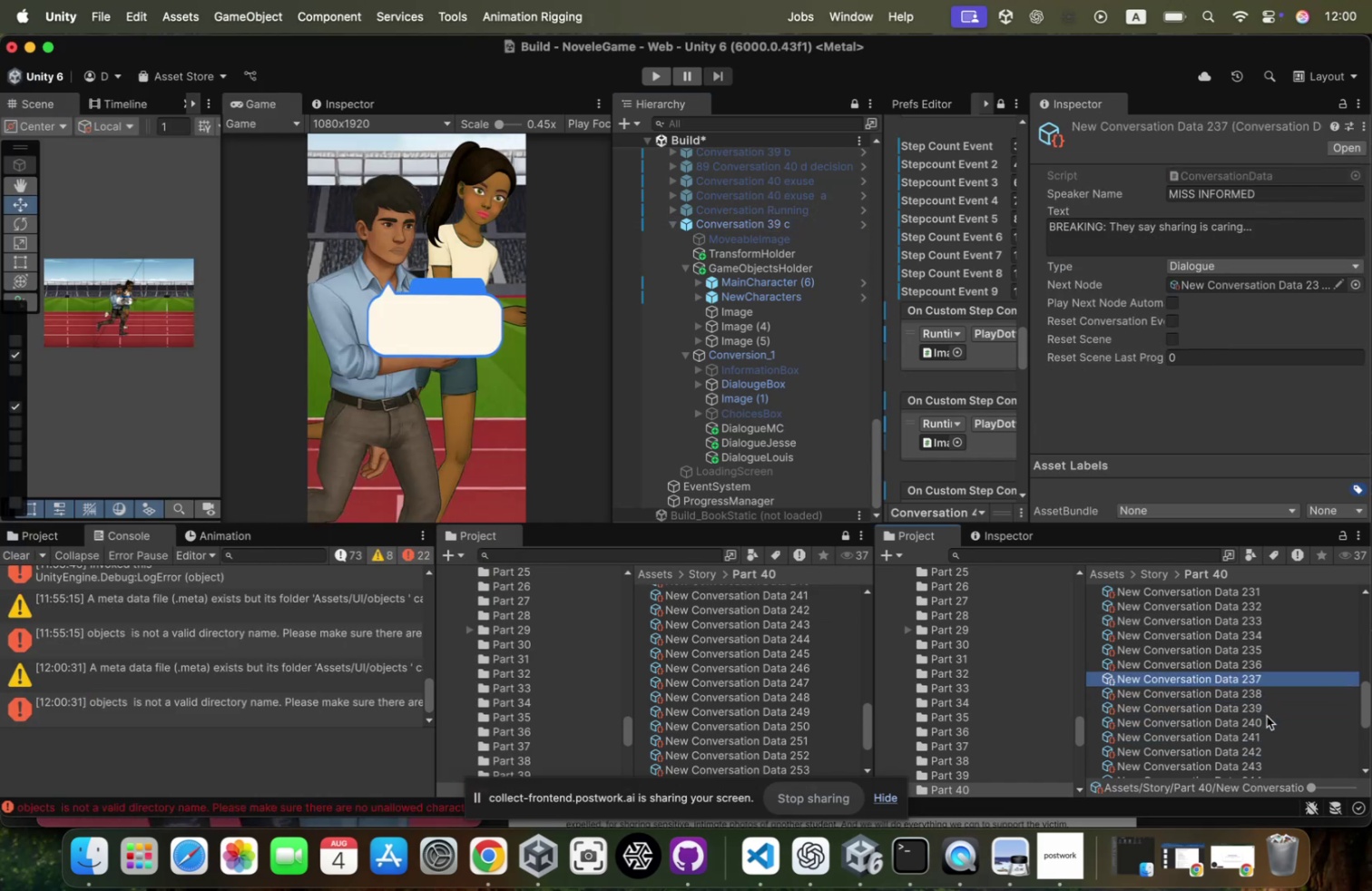 
key(ArrowUp)
 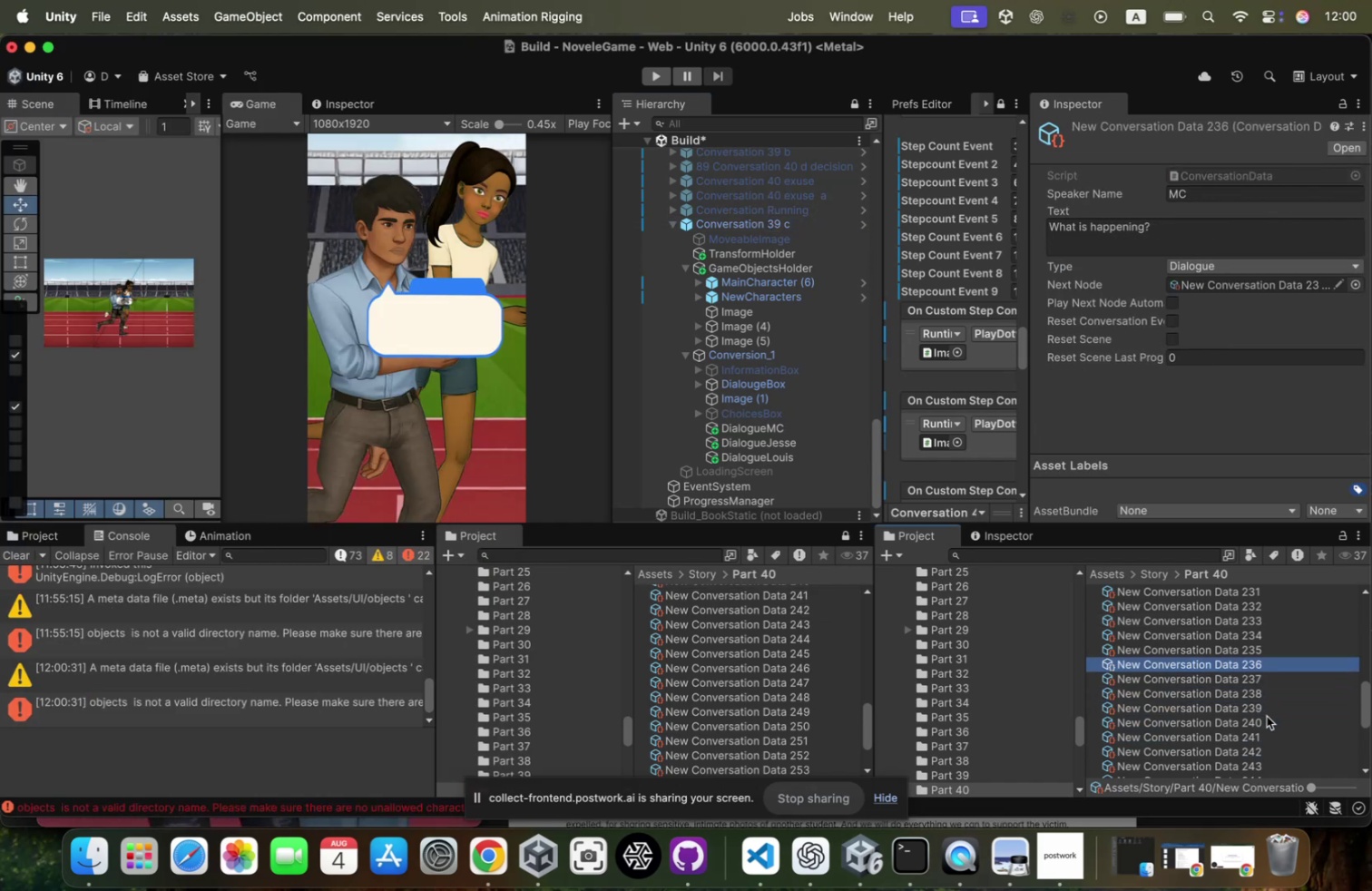 
key(ArrowUp)
 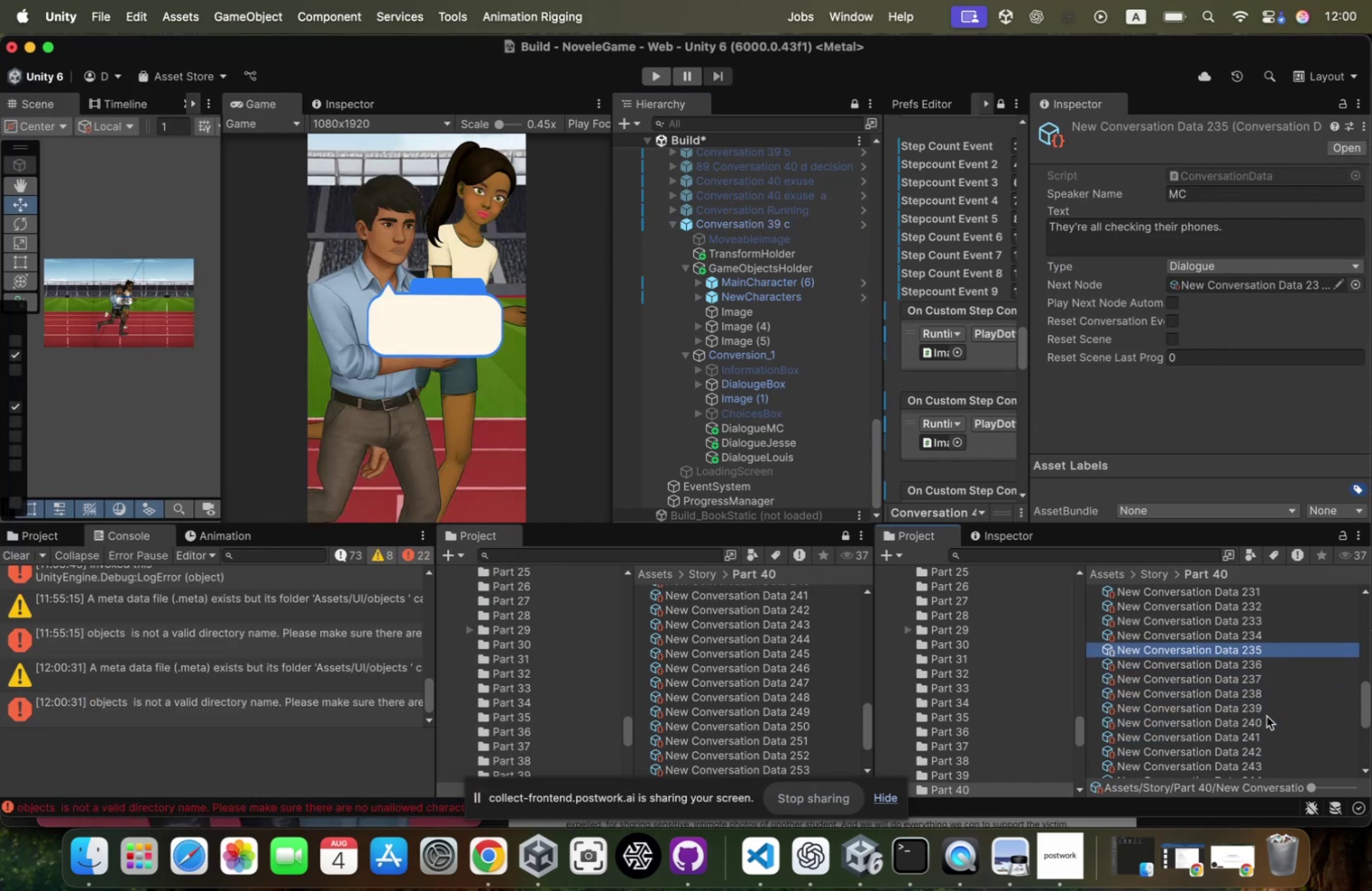 
key(ArrowDown)
 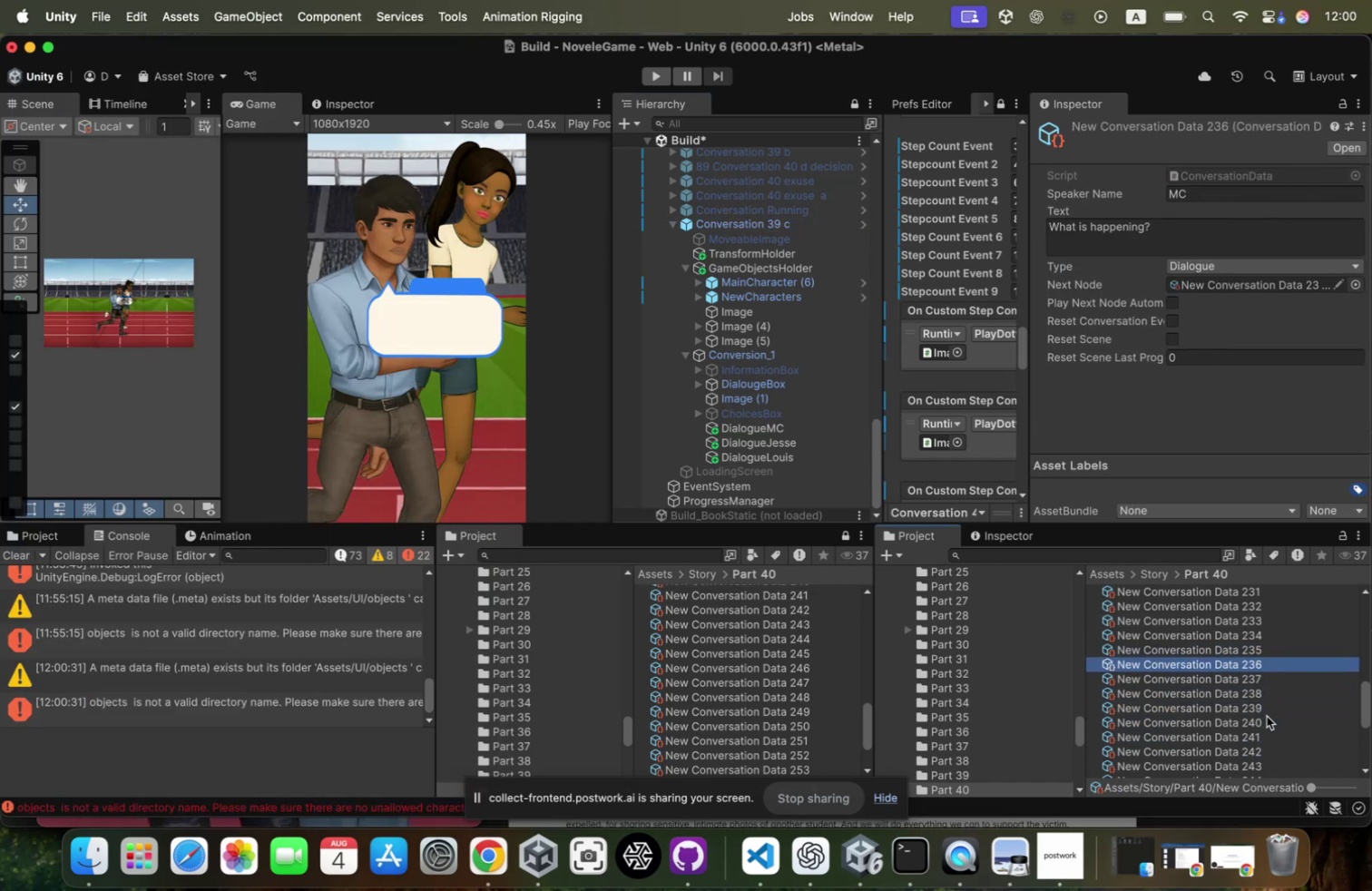 
key(ArrowDown)
 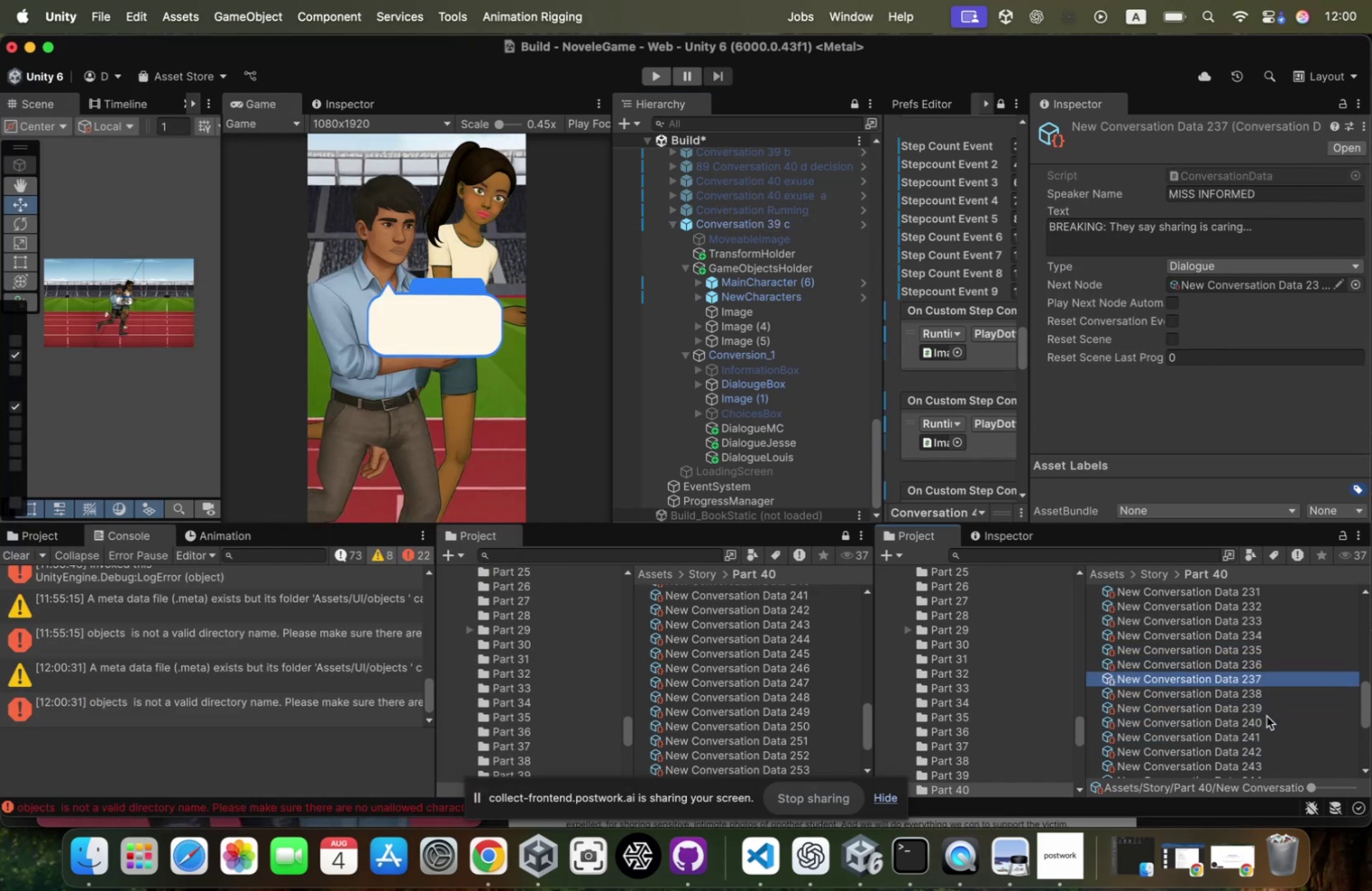 
key(ArrowUp)
 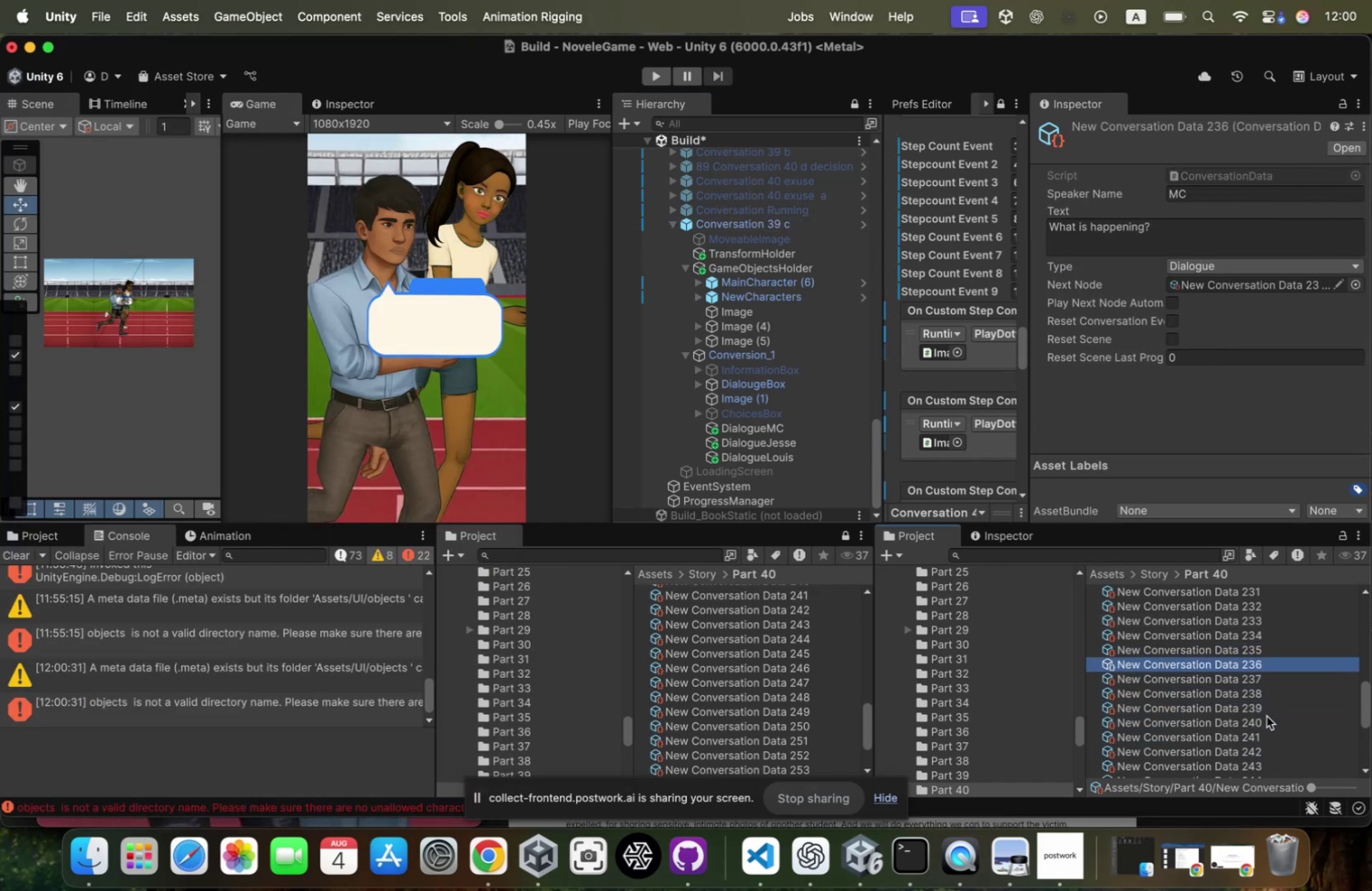 
key(ArrowUp)
 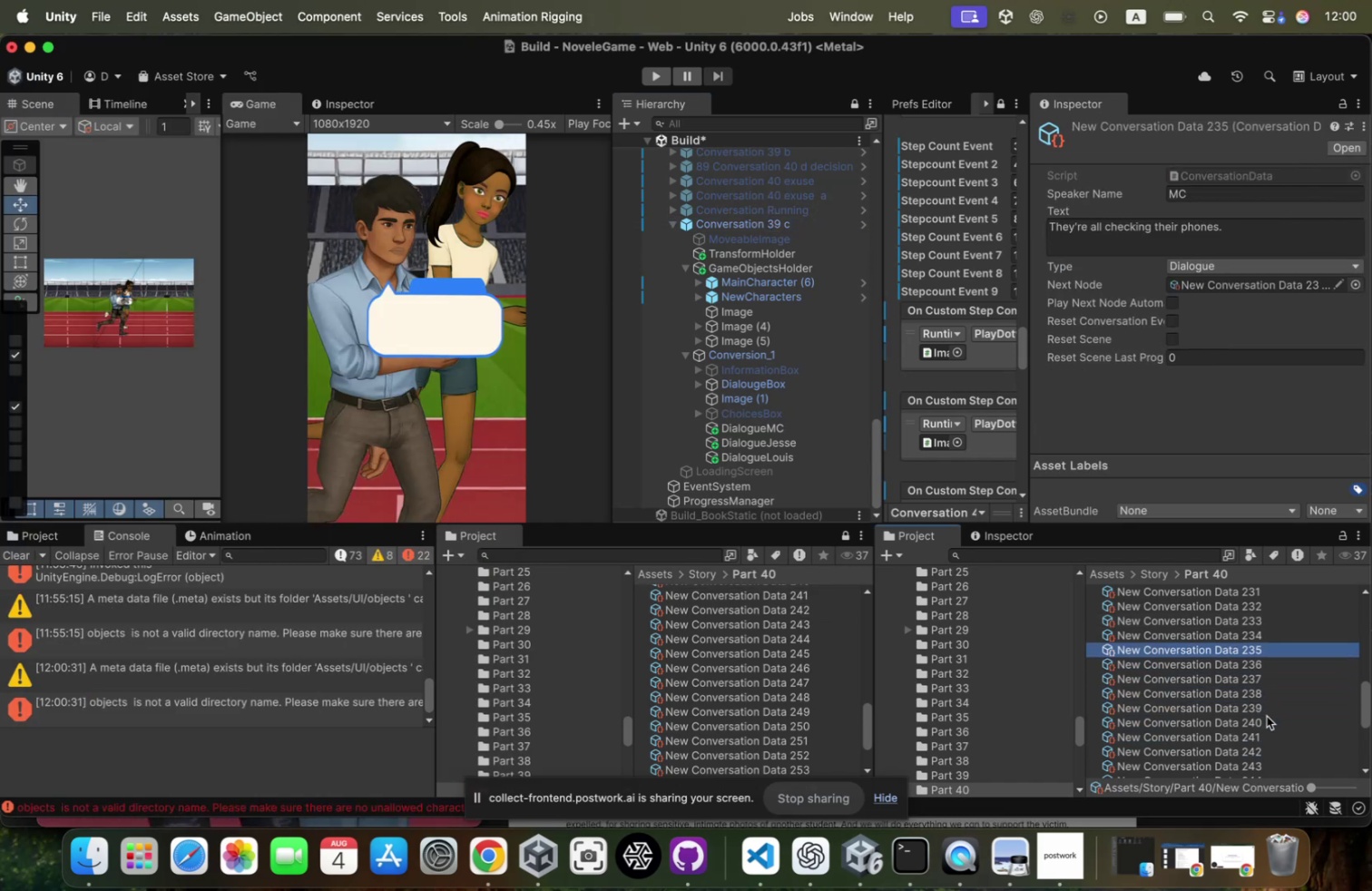 
key(ArrowUp)
 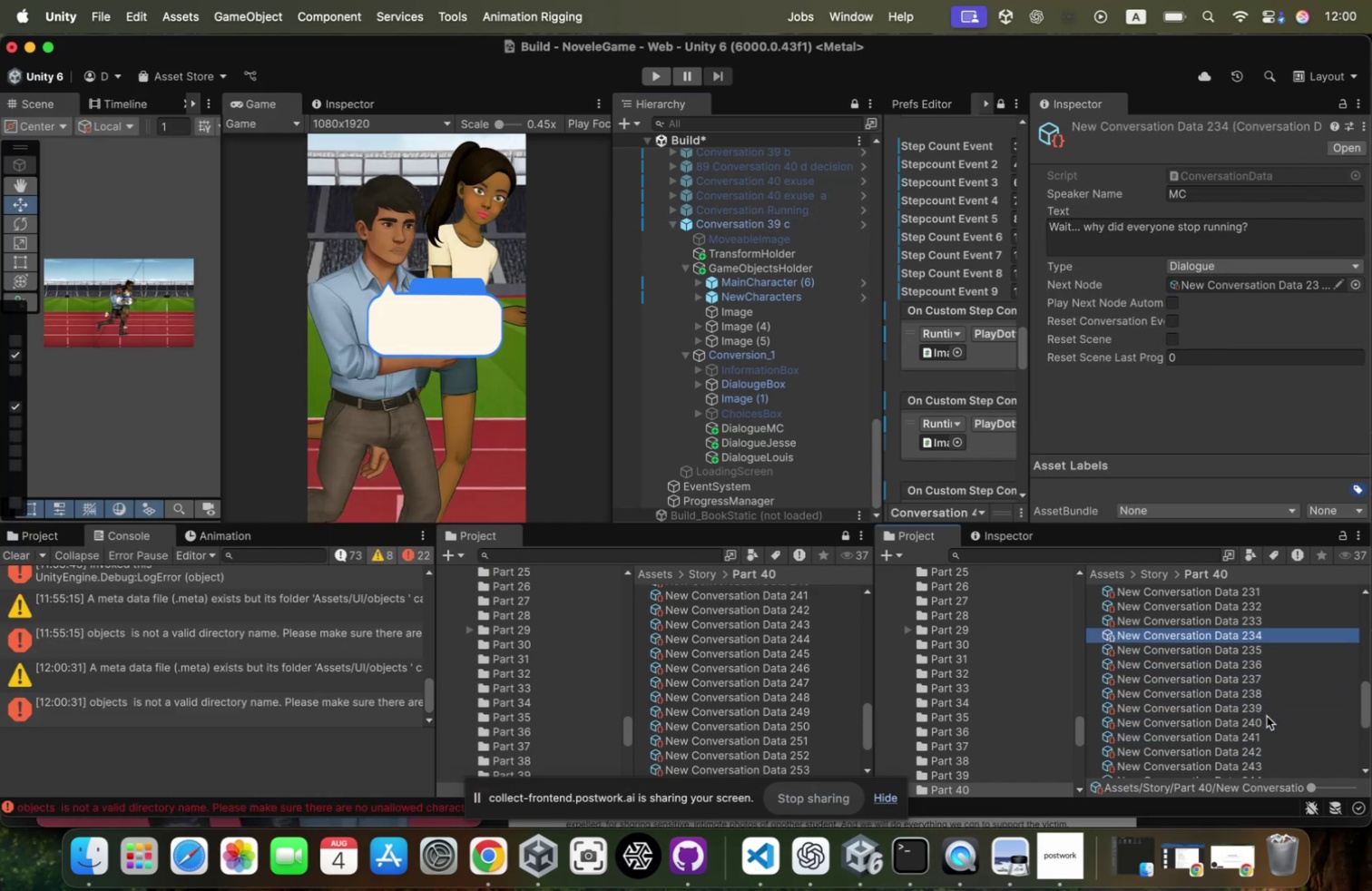 
key(ArrowUp)
 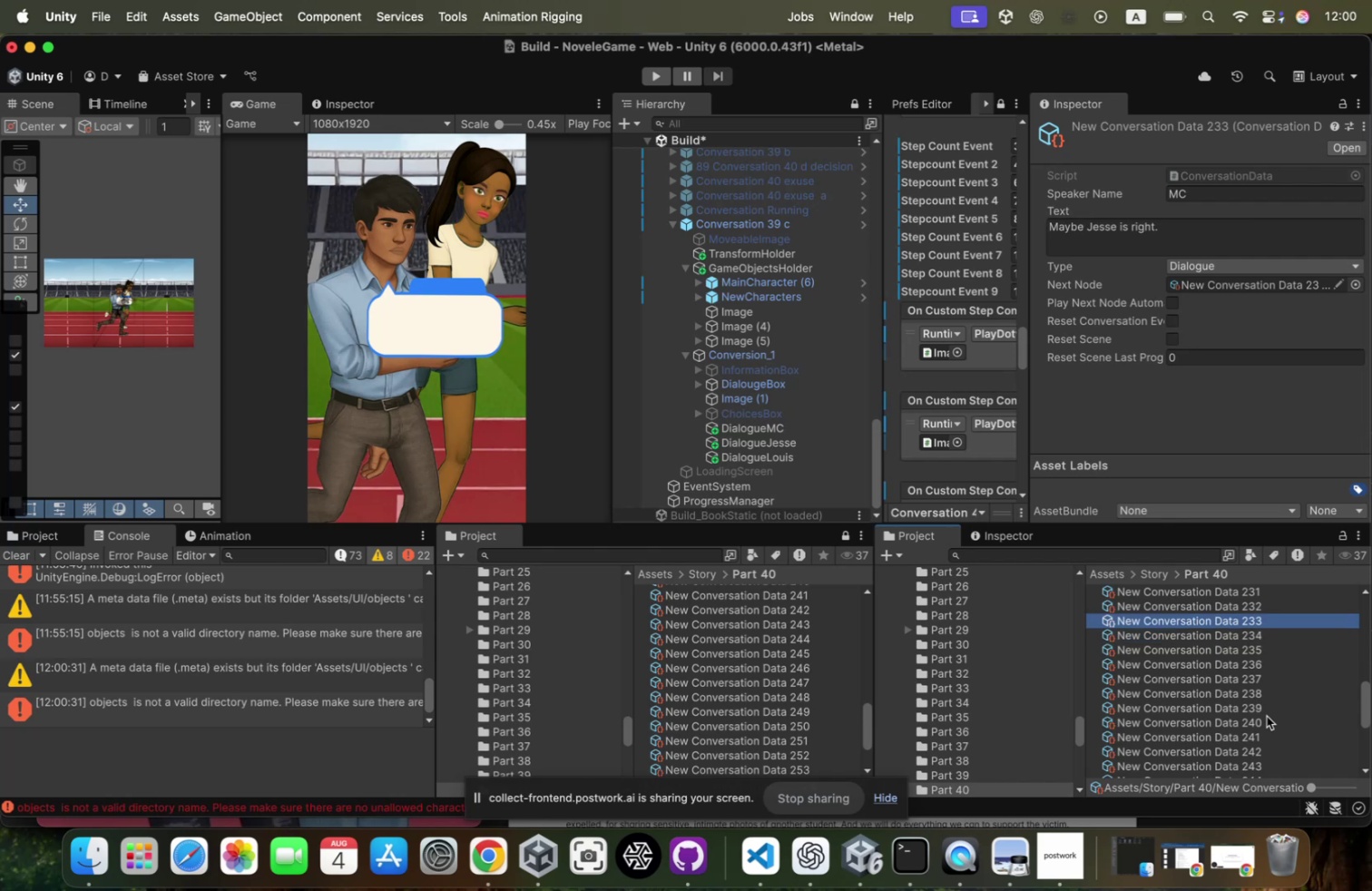 
key(ArrowUp)
 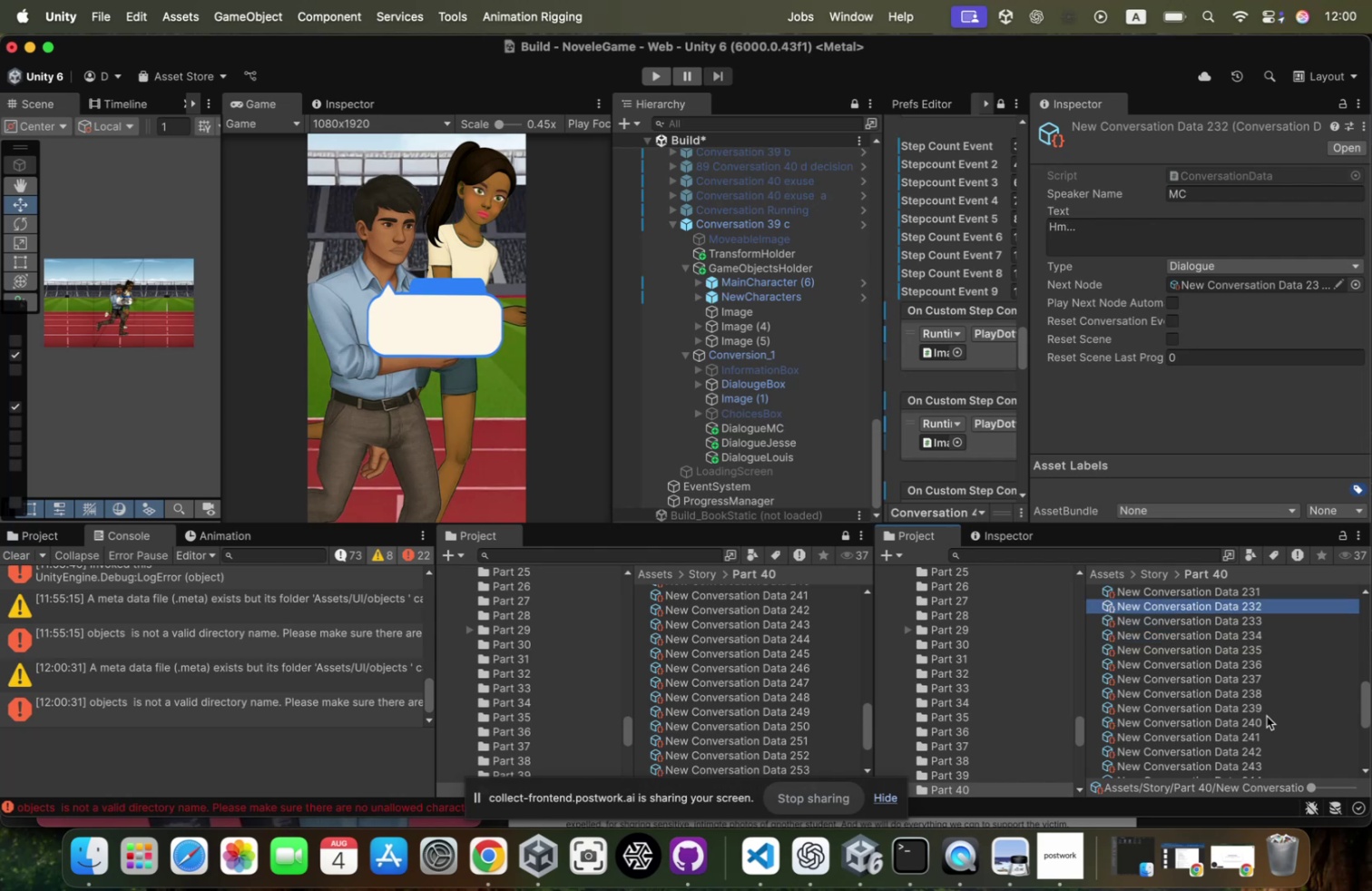 
key(ArrowUp)
 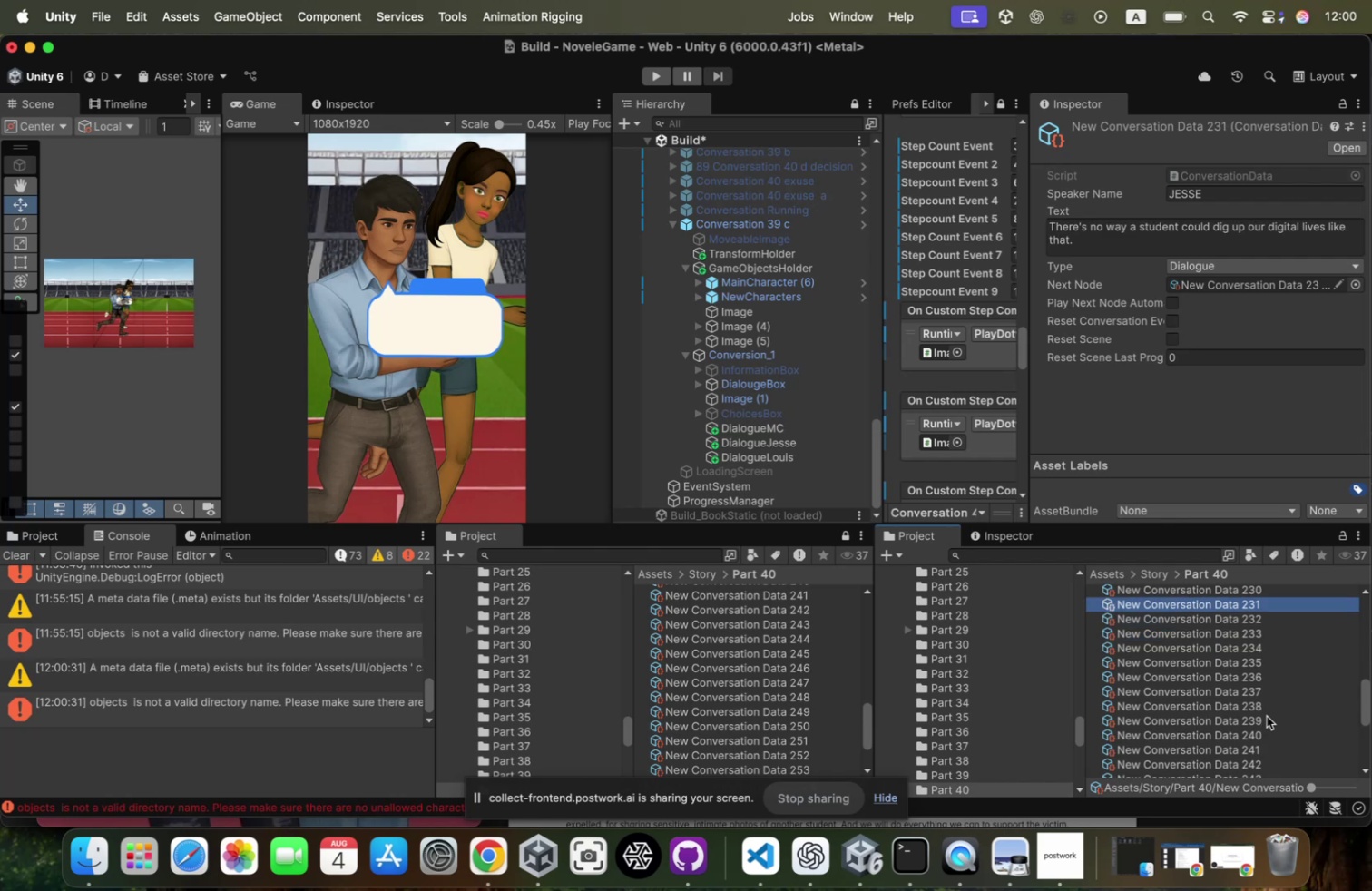 
key(ArrowDown)
 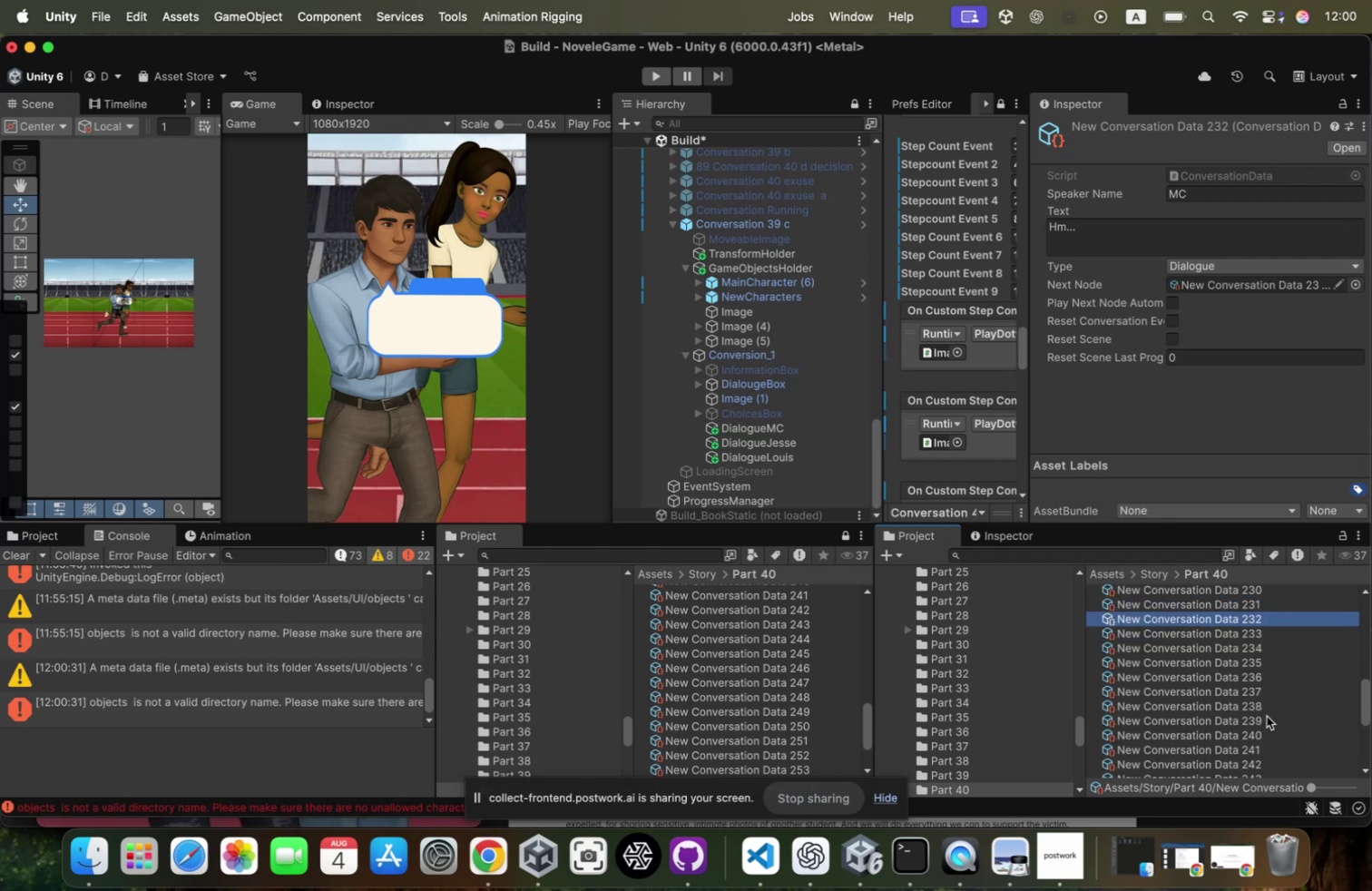 
key(ArrowDown)
 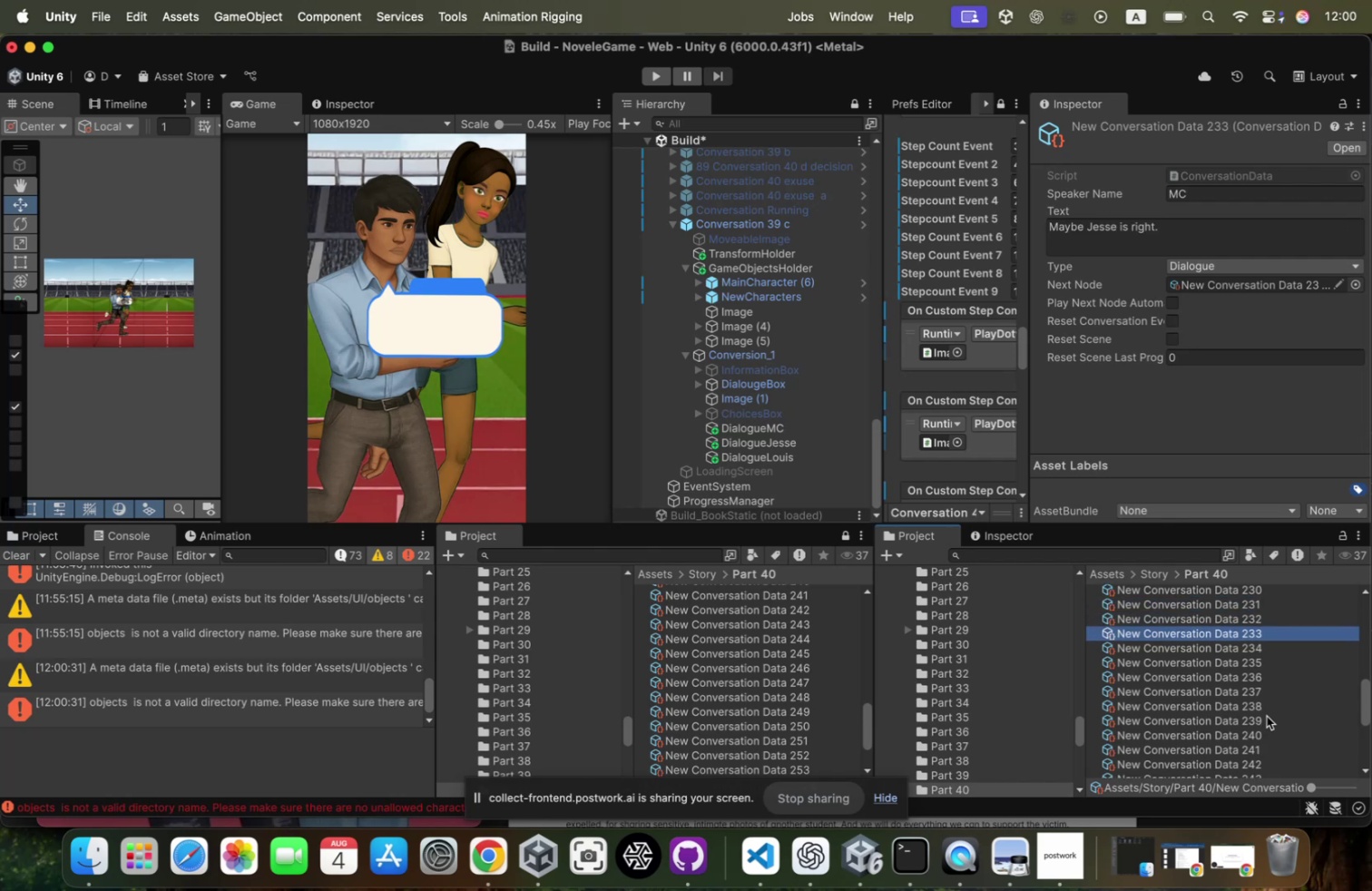 
key(ArrowDown)
 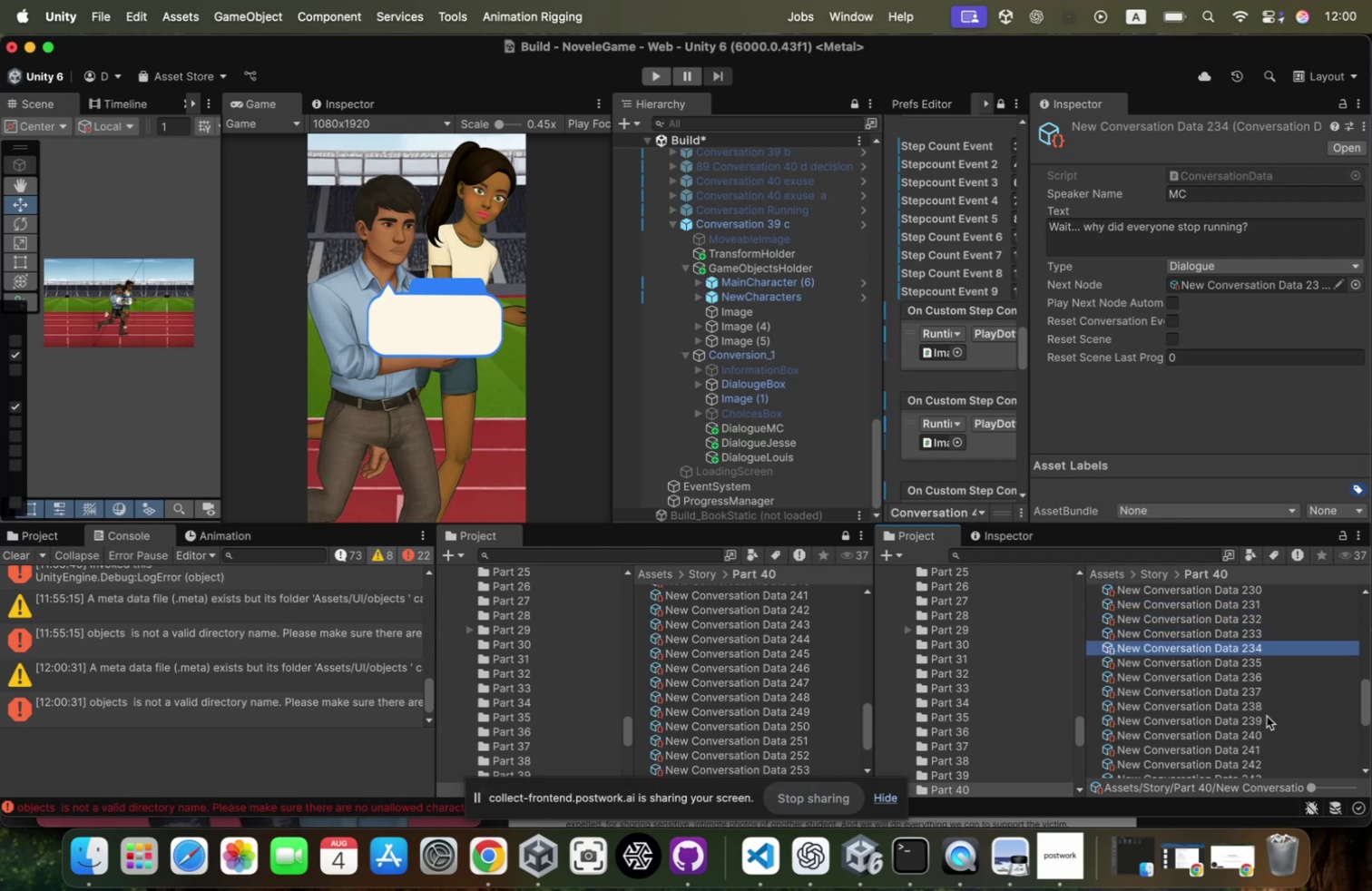 
key(Meta+CommandLeft)
 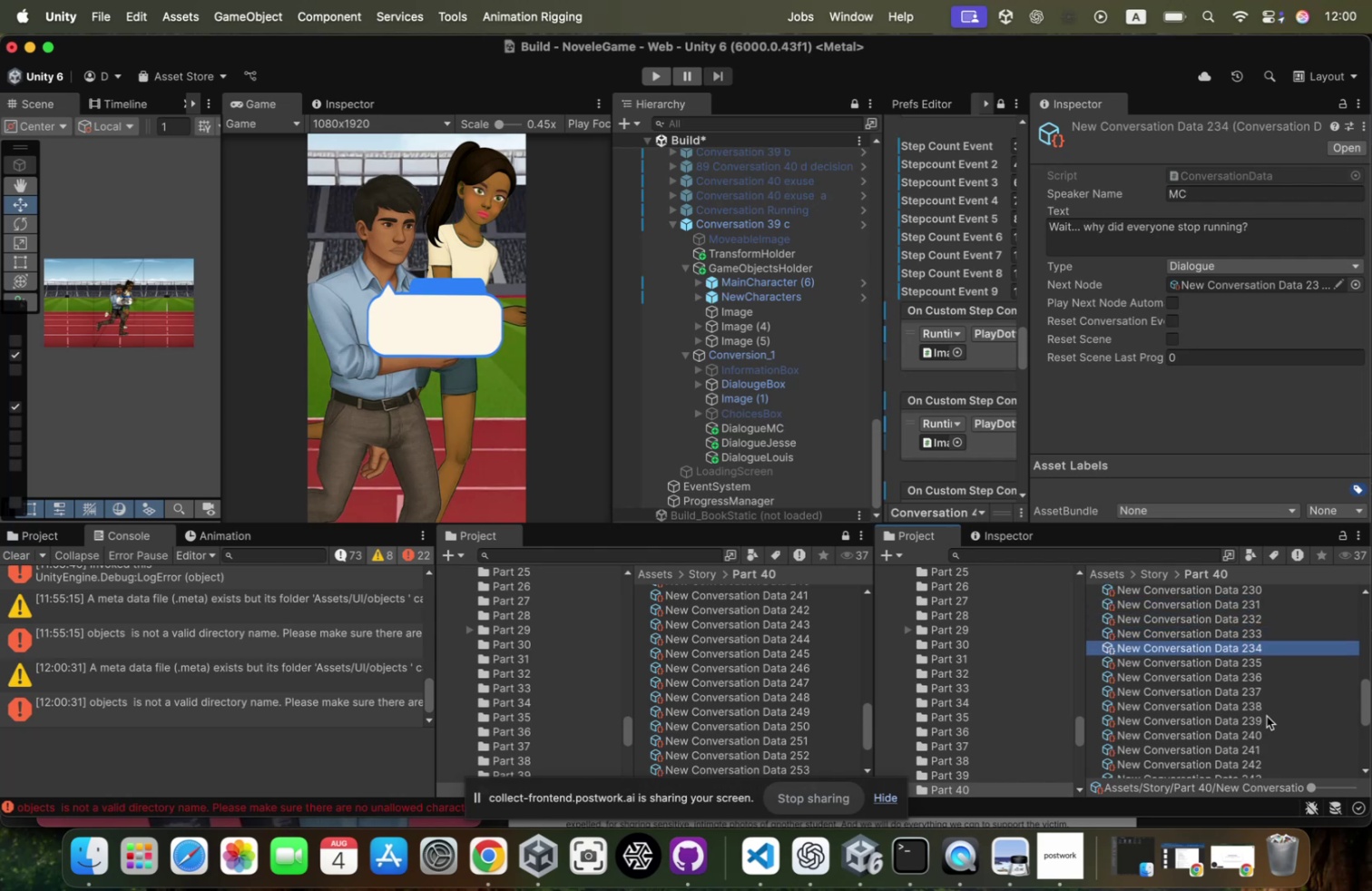 
key(Meta+Tab)
 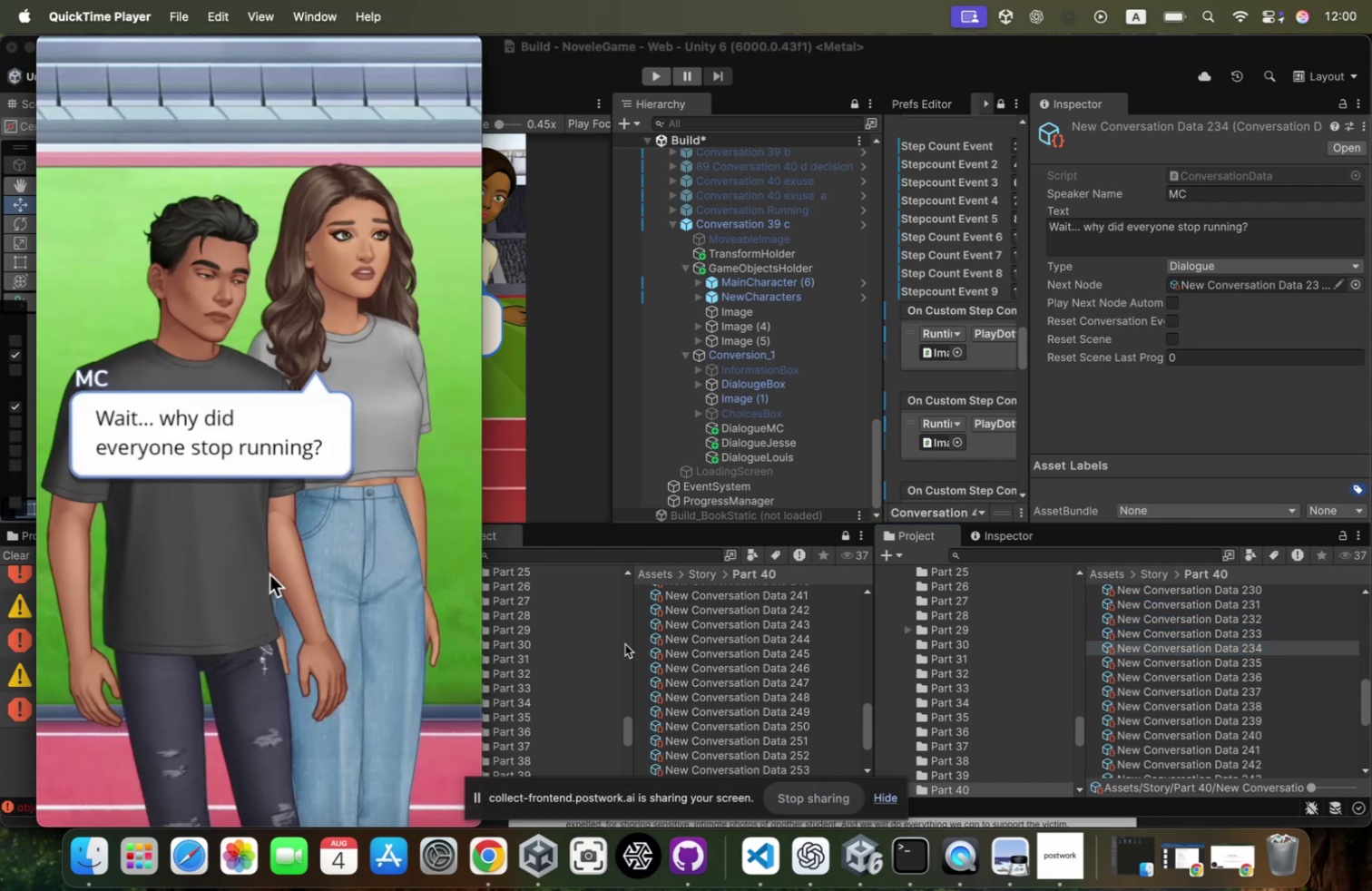 
key(Meta+CommandLeft)
 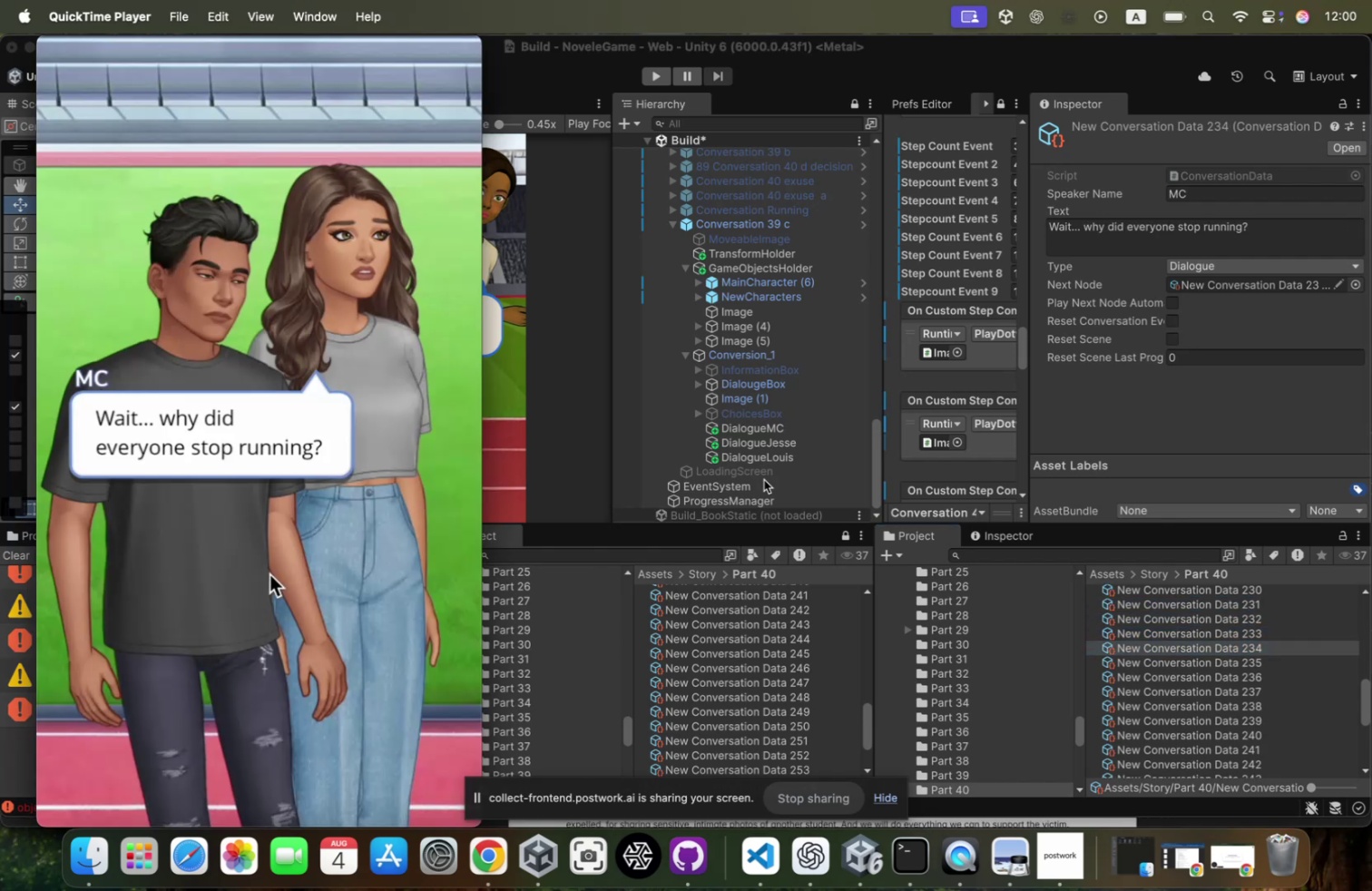 
key(Meta+Tab)
 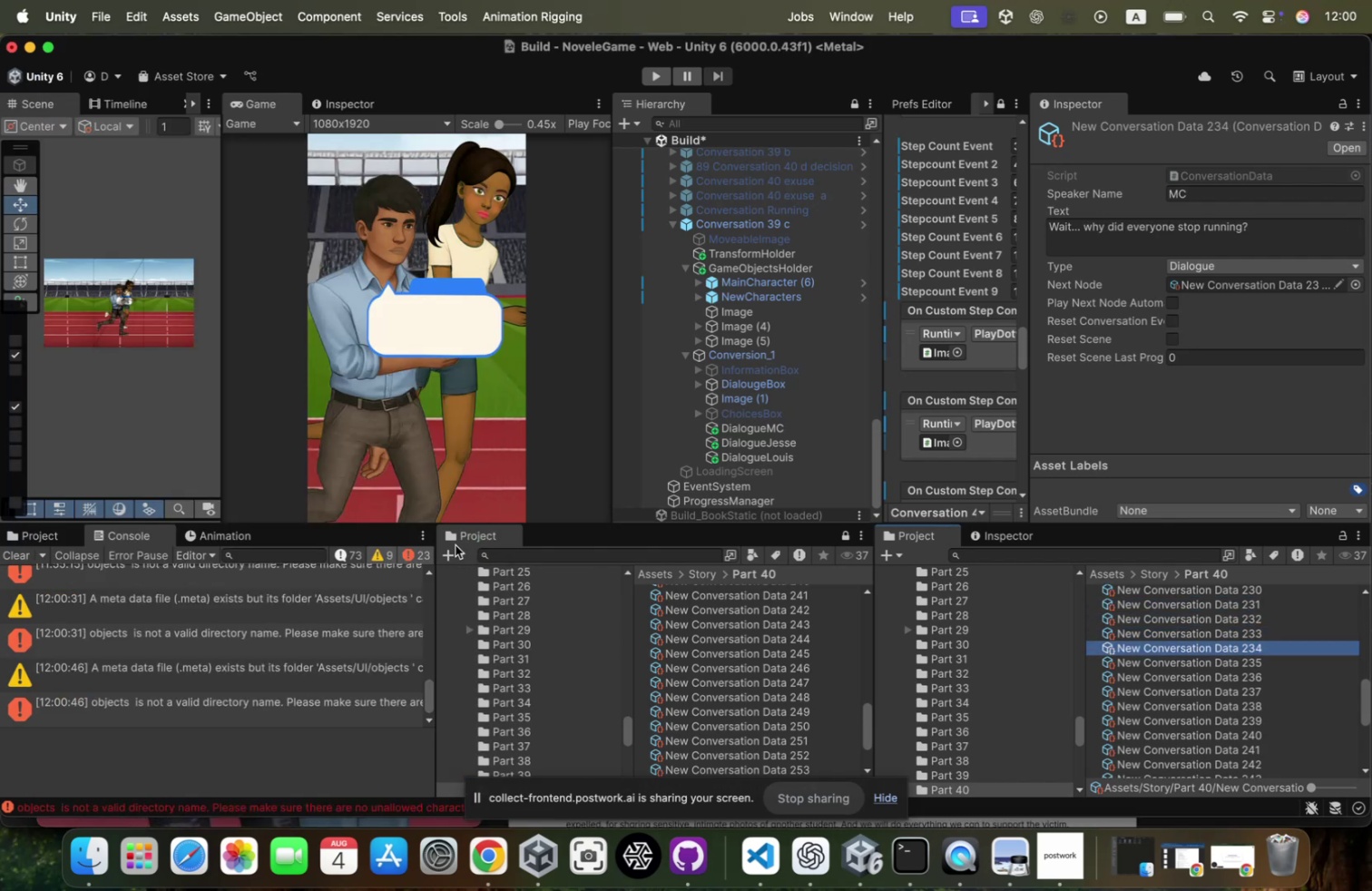 
key(Meta+CommandLeft)
 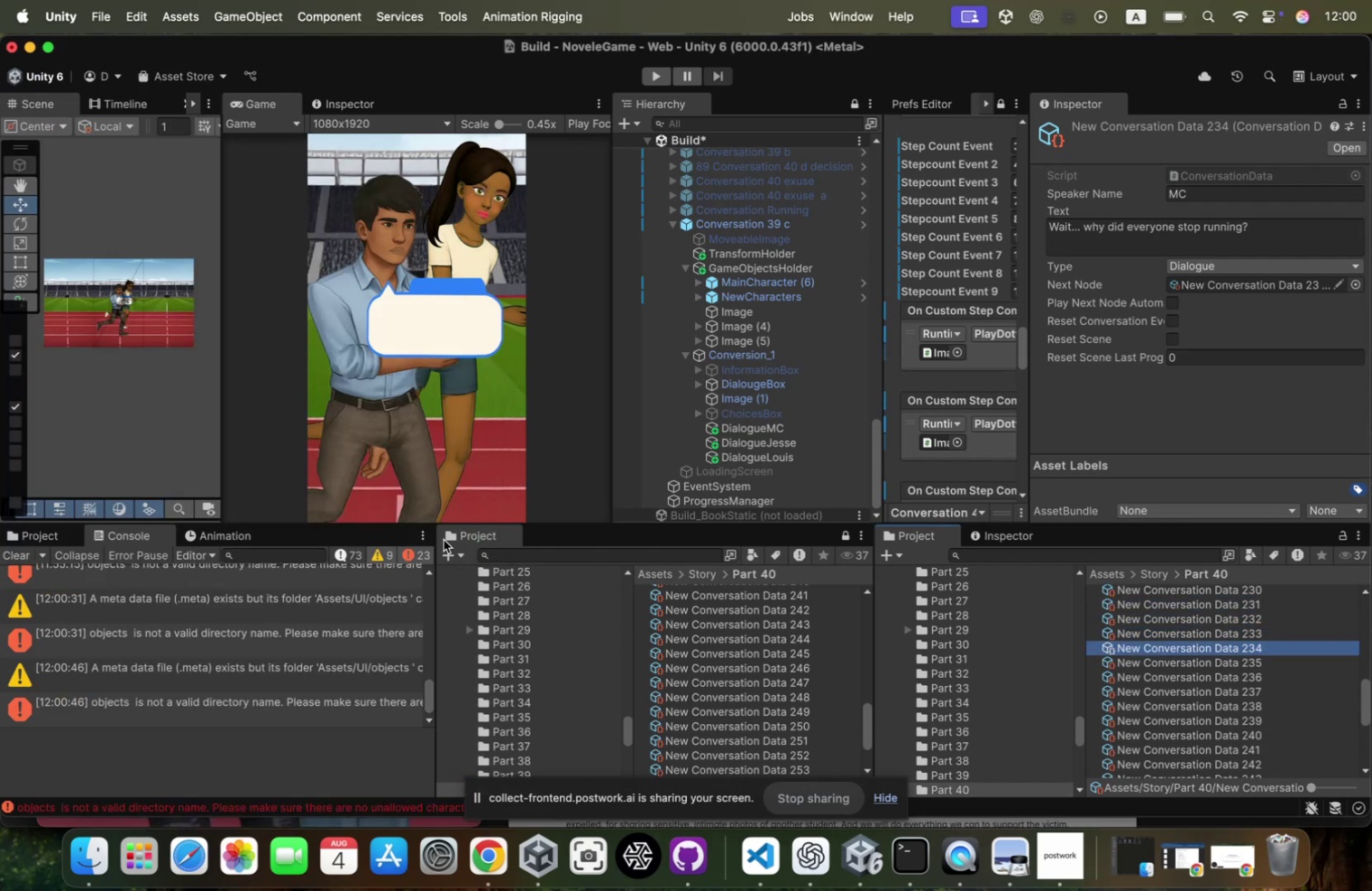 
key(Meta+Tab)
 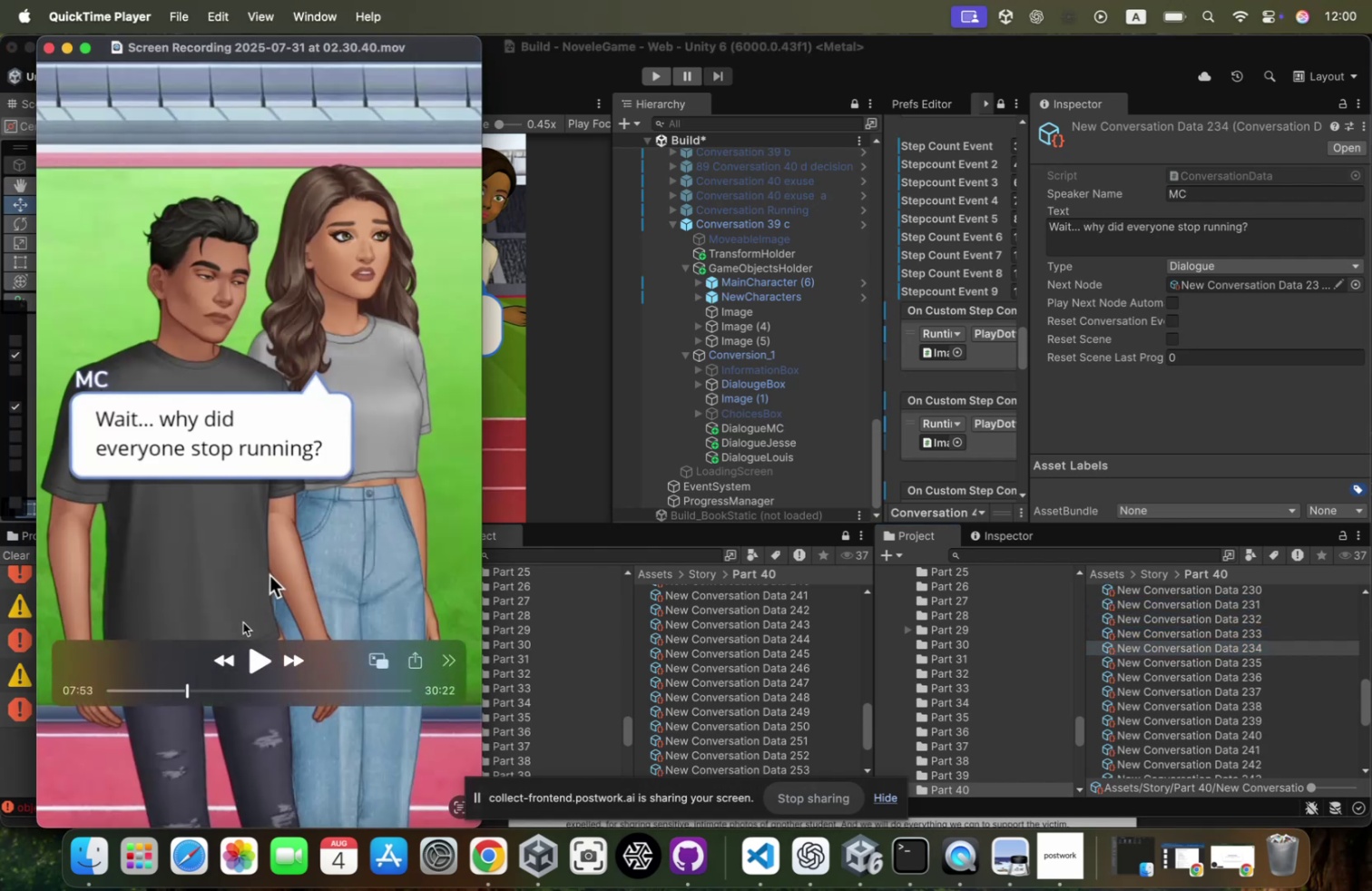 
left_click([222, 663])
 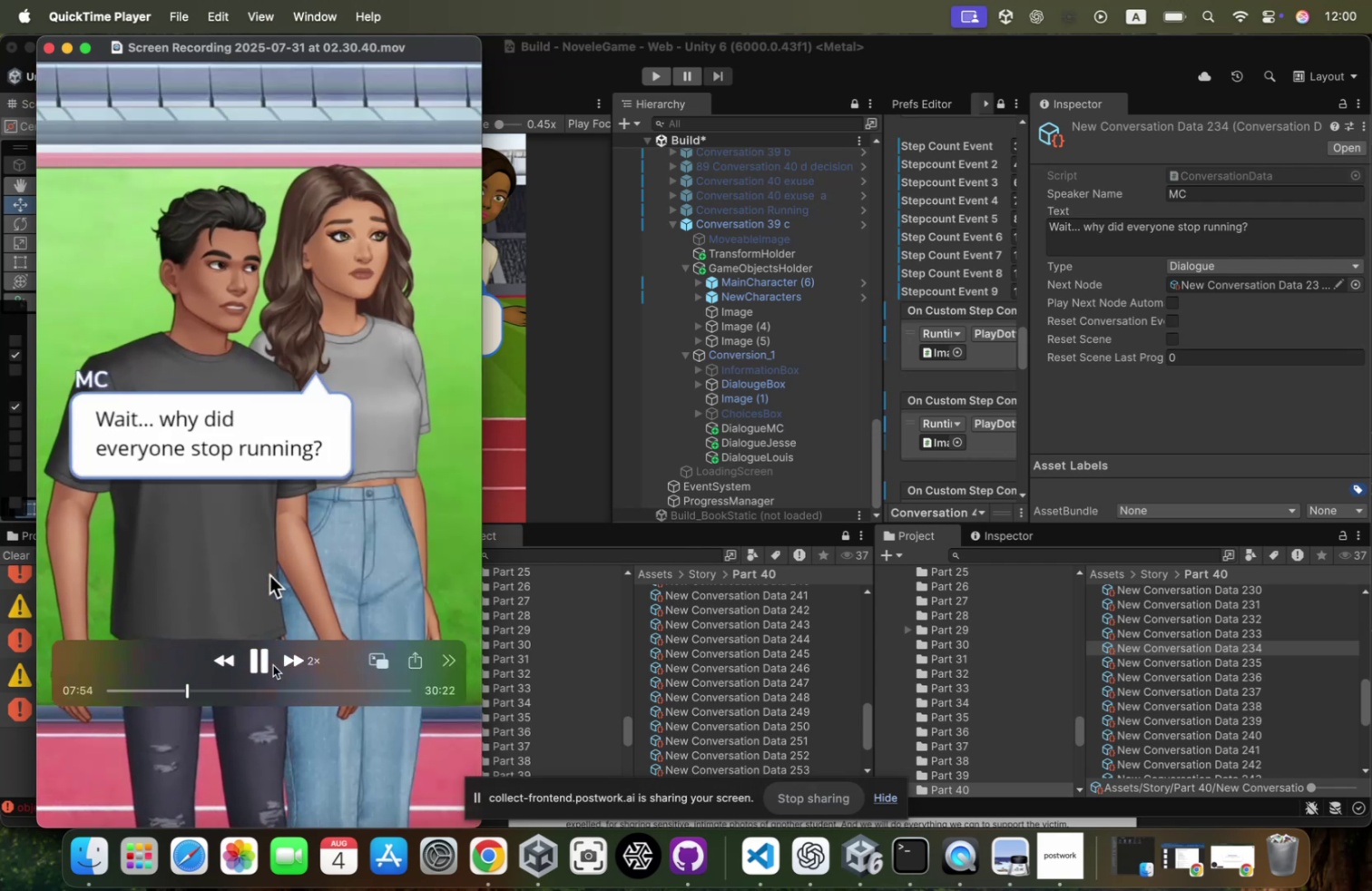 
key(Meta+CommandLeft)
 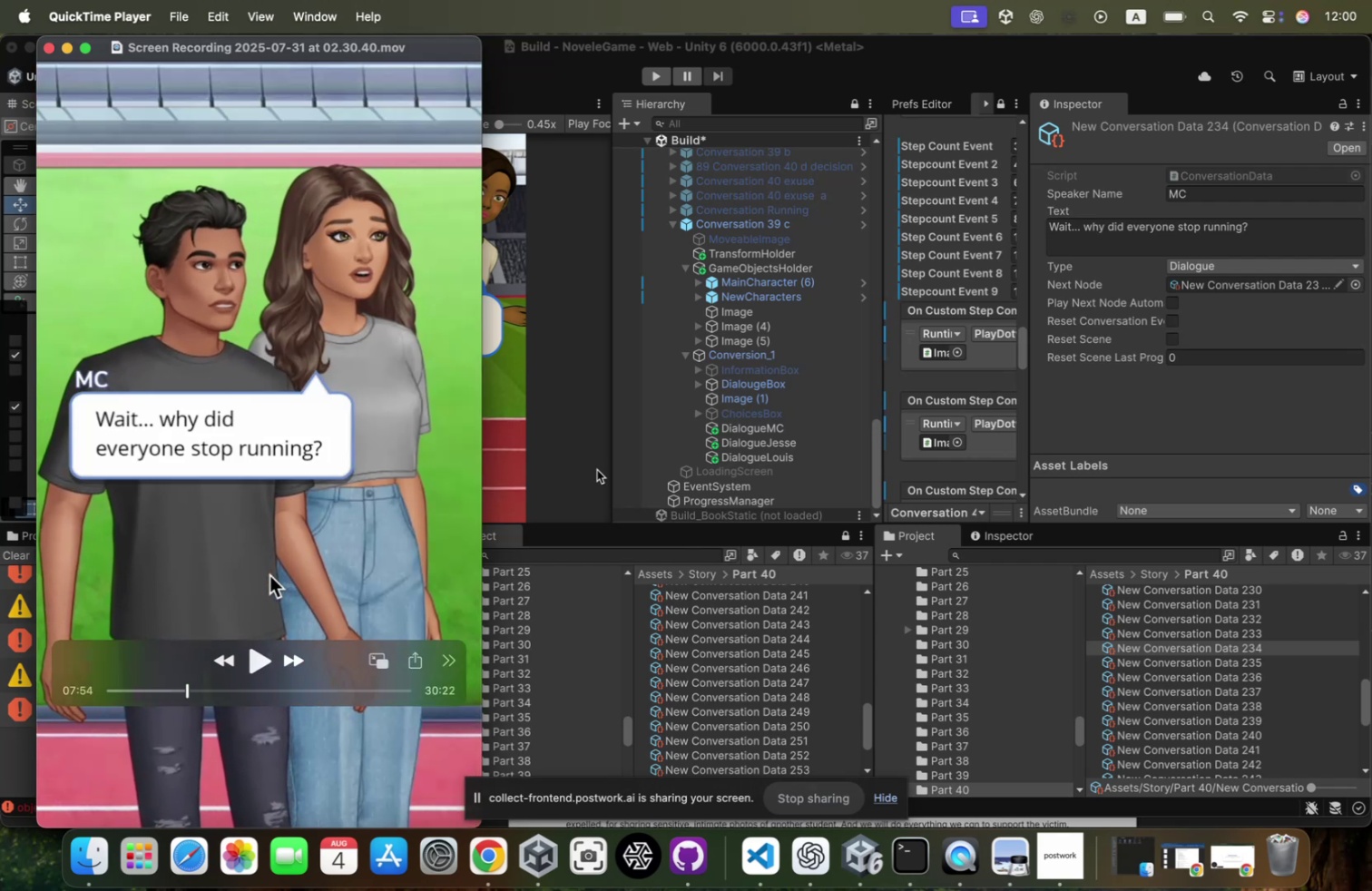 
key(Meta+Tab)
 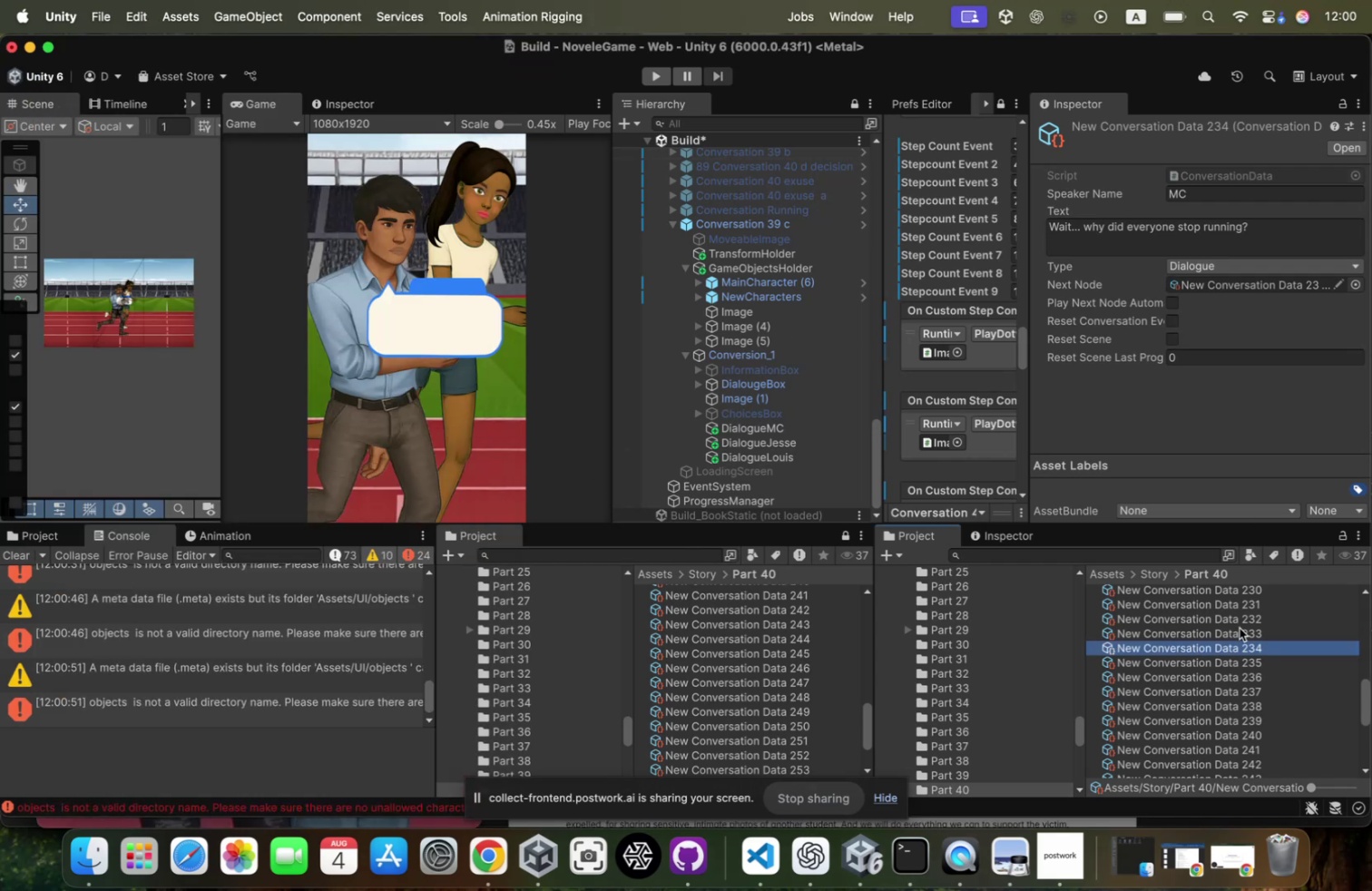 
scroll: coordinate [1236, 661], scroll_direction: up, amount: 4.0
 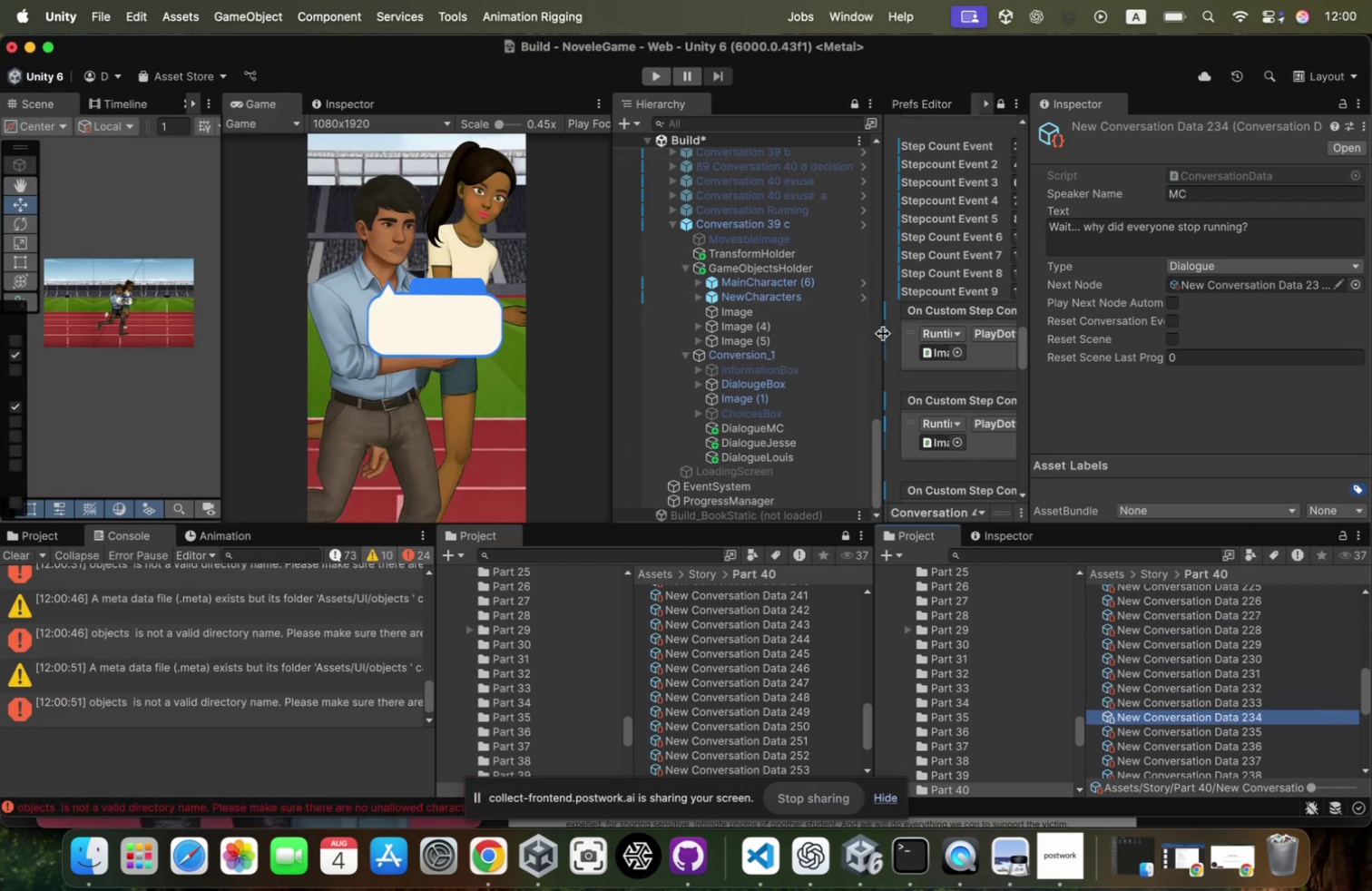 
left_click_drag(start_coordinate=[884, 331], to_coordinate=[797, 331])
 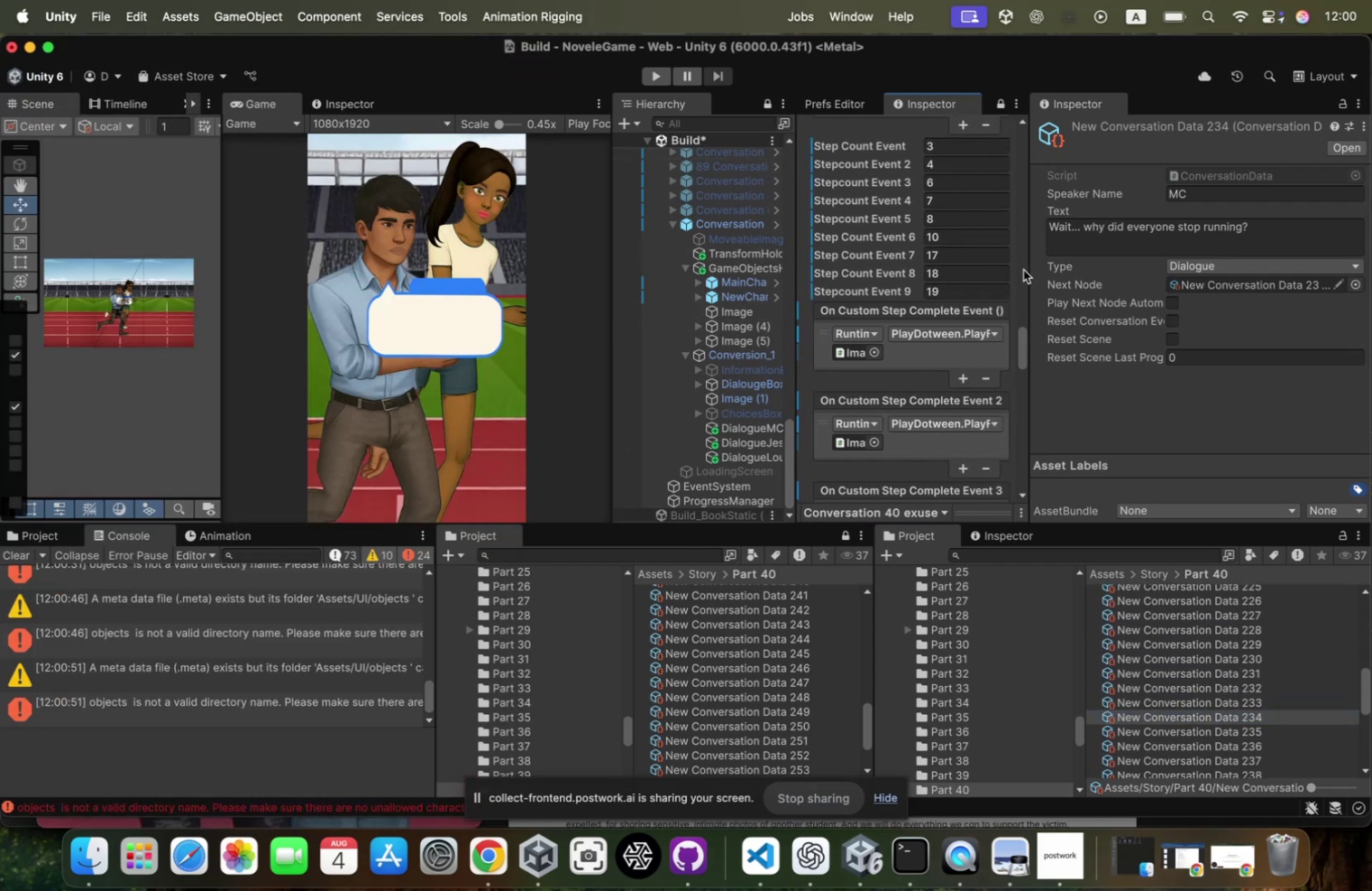 
left_click_drag(start_coordinate=[1029, 269], to_coordinate=[1154, 274])
 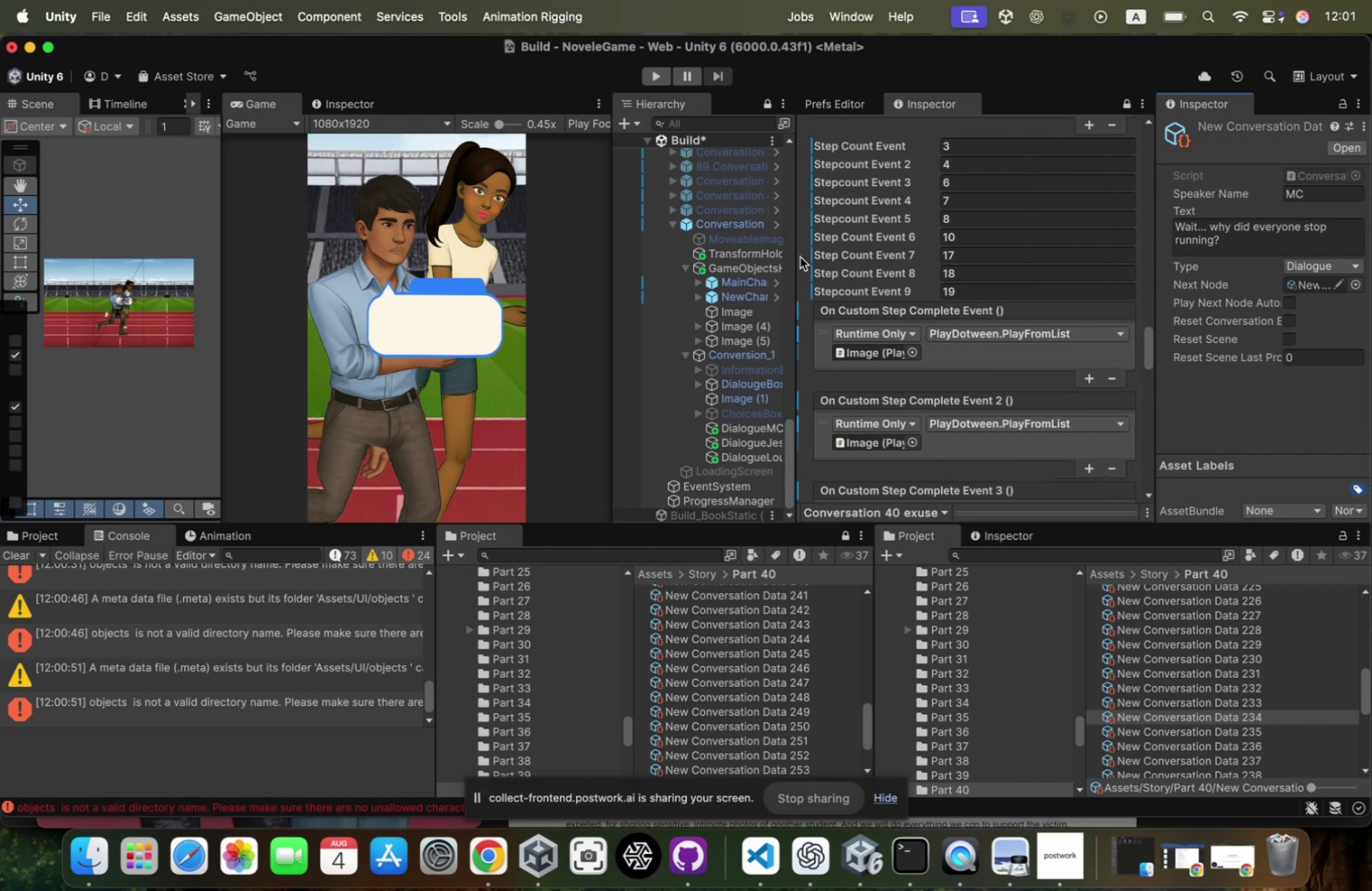 
left_click_drag(start_coordinate=[798, 260], to_coordinate=[886, 268])
 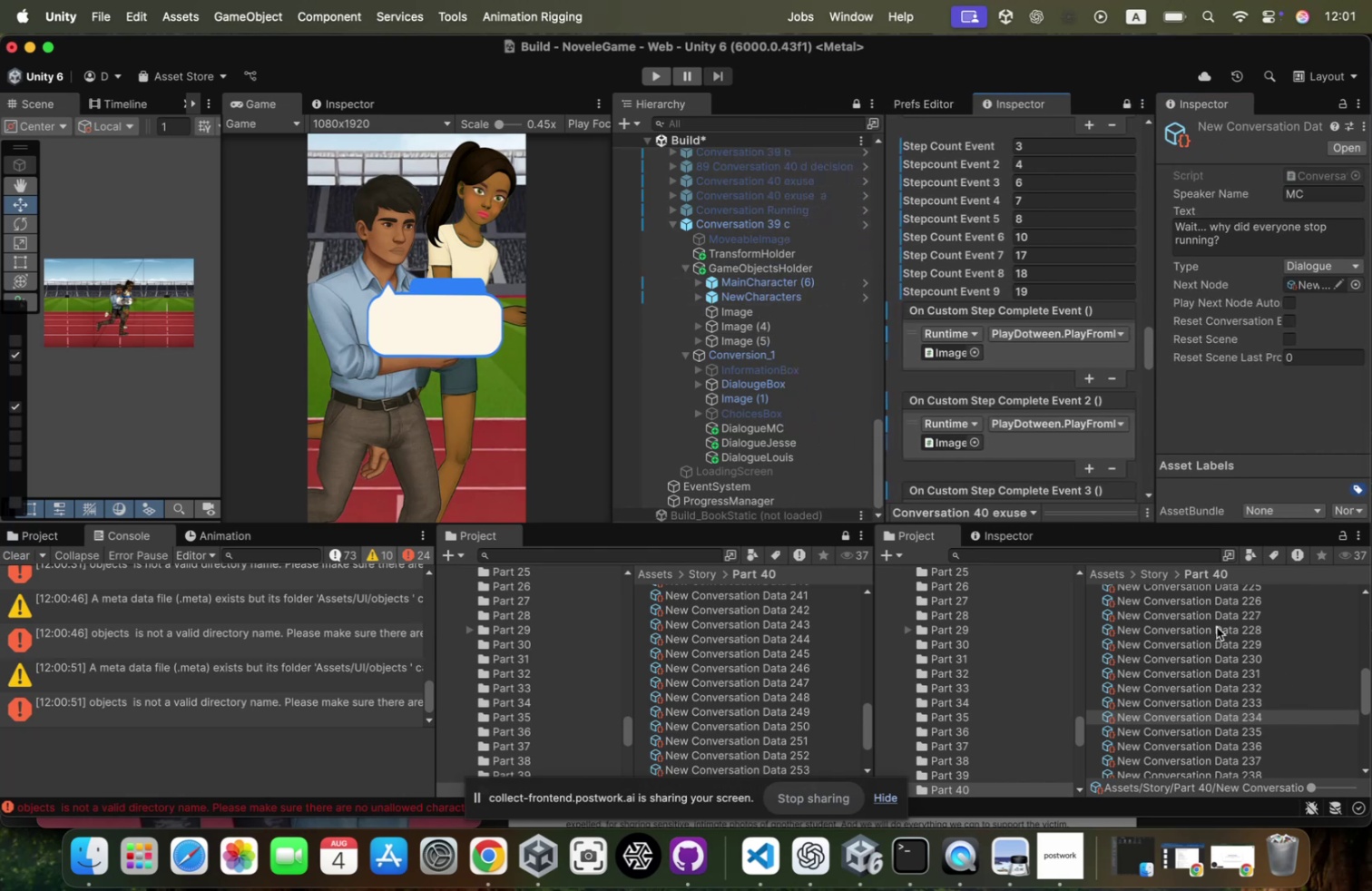 
wait(7.08)
 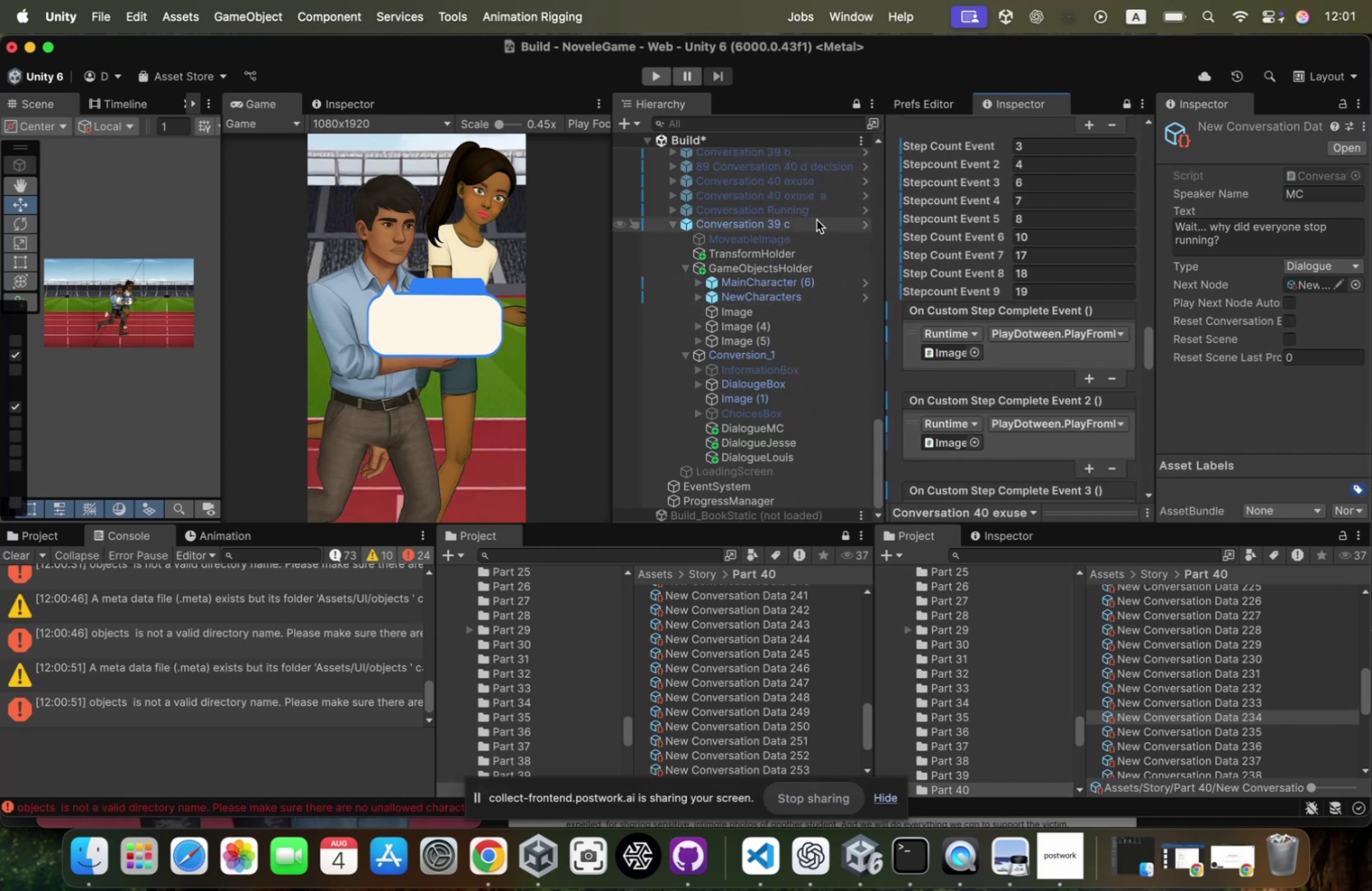 
left_click([735, 220])
 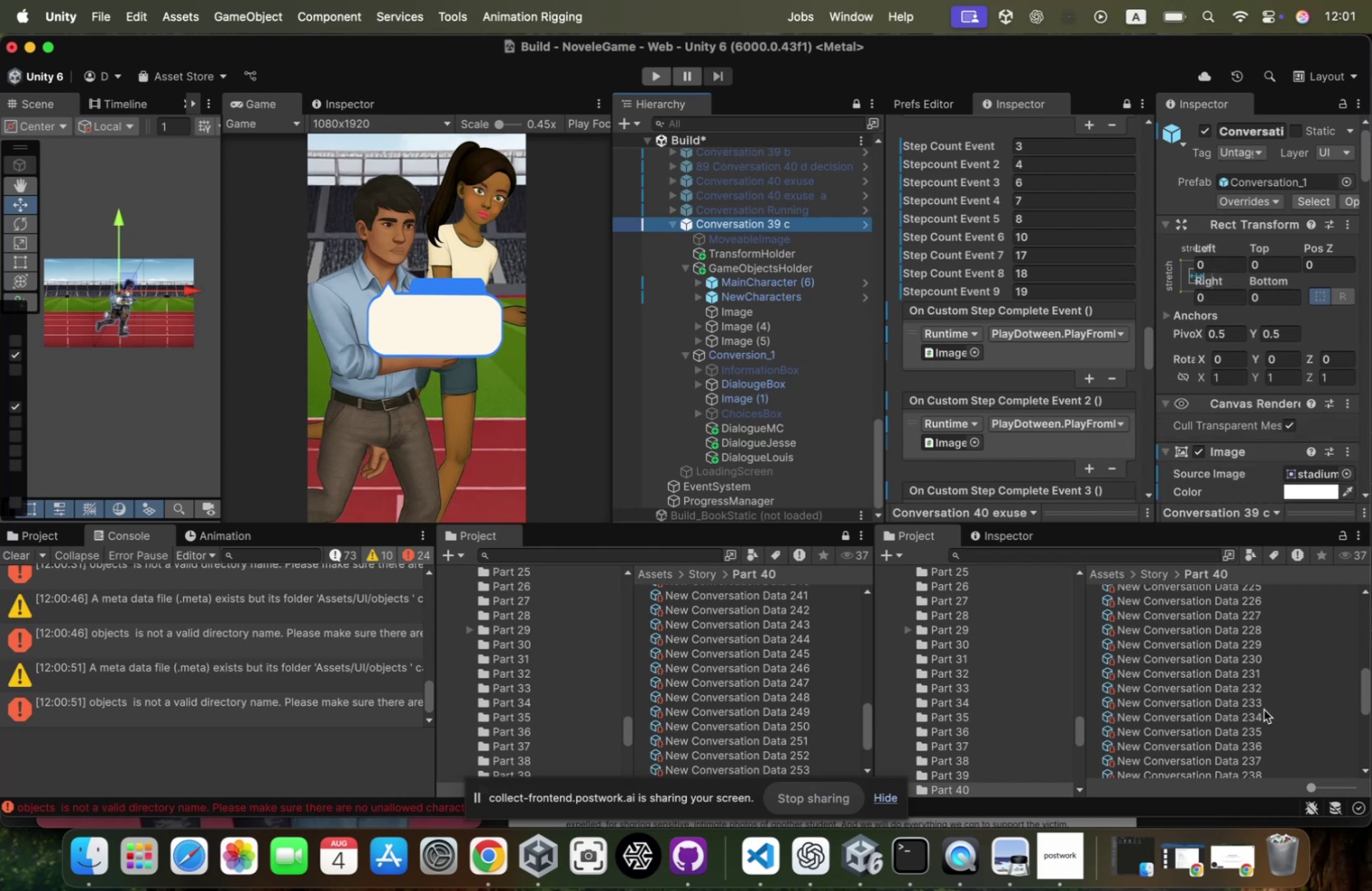 
key(ArrowUp)
 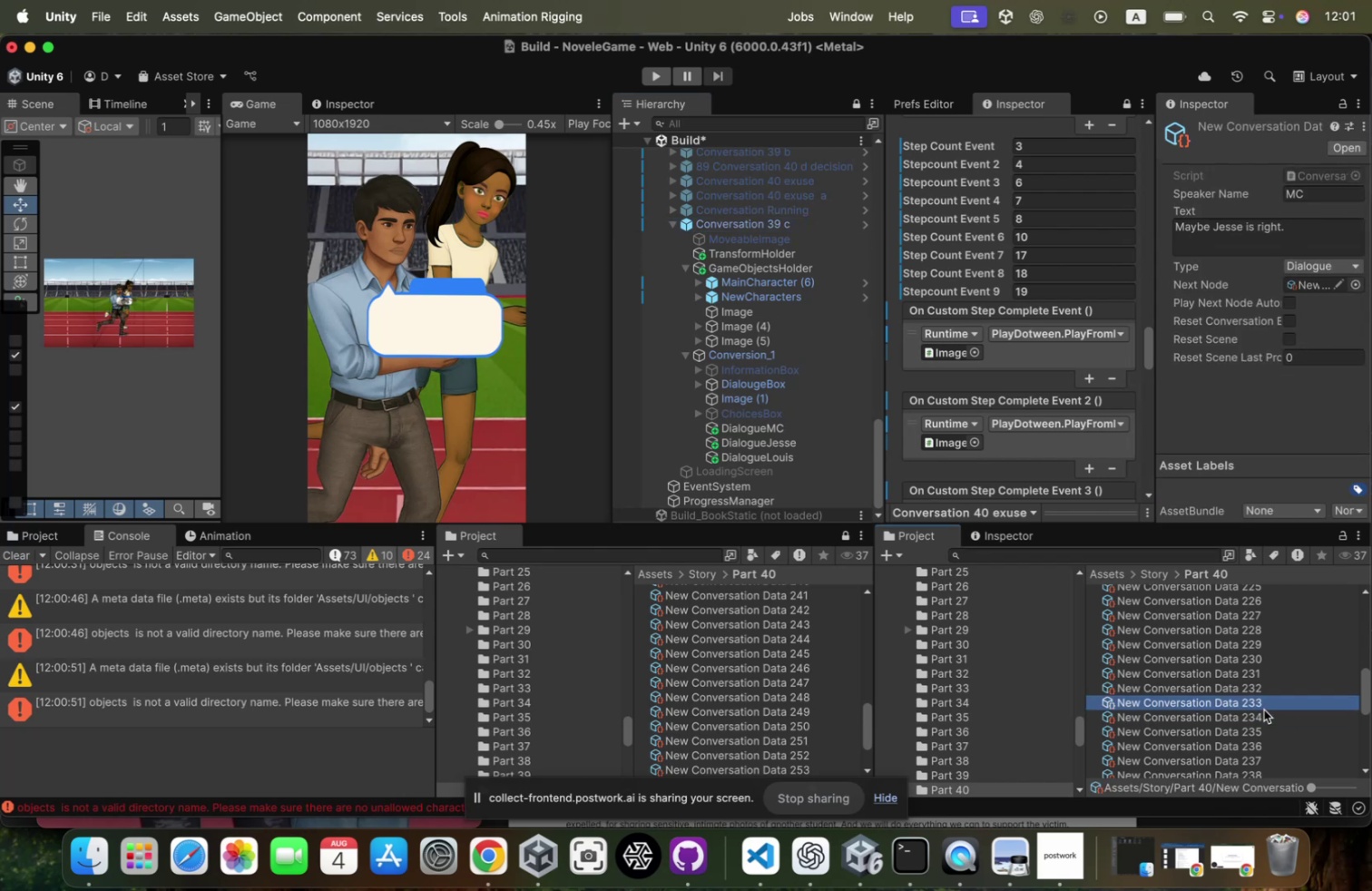 
key(ArrowUp)
 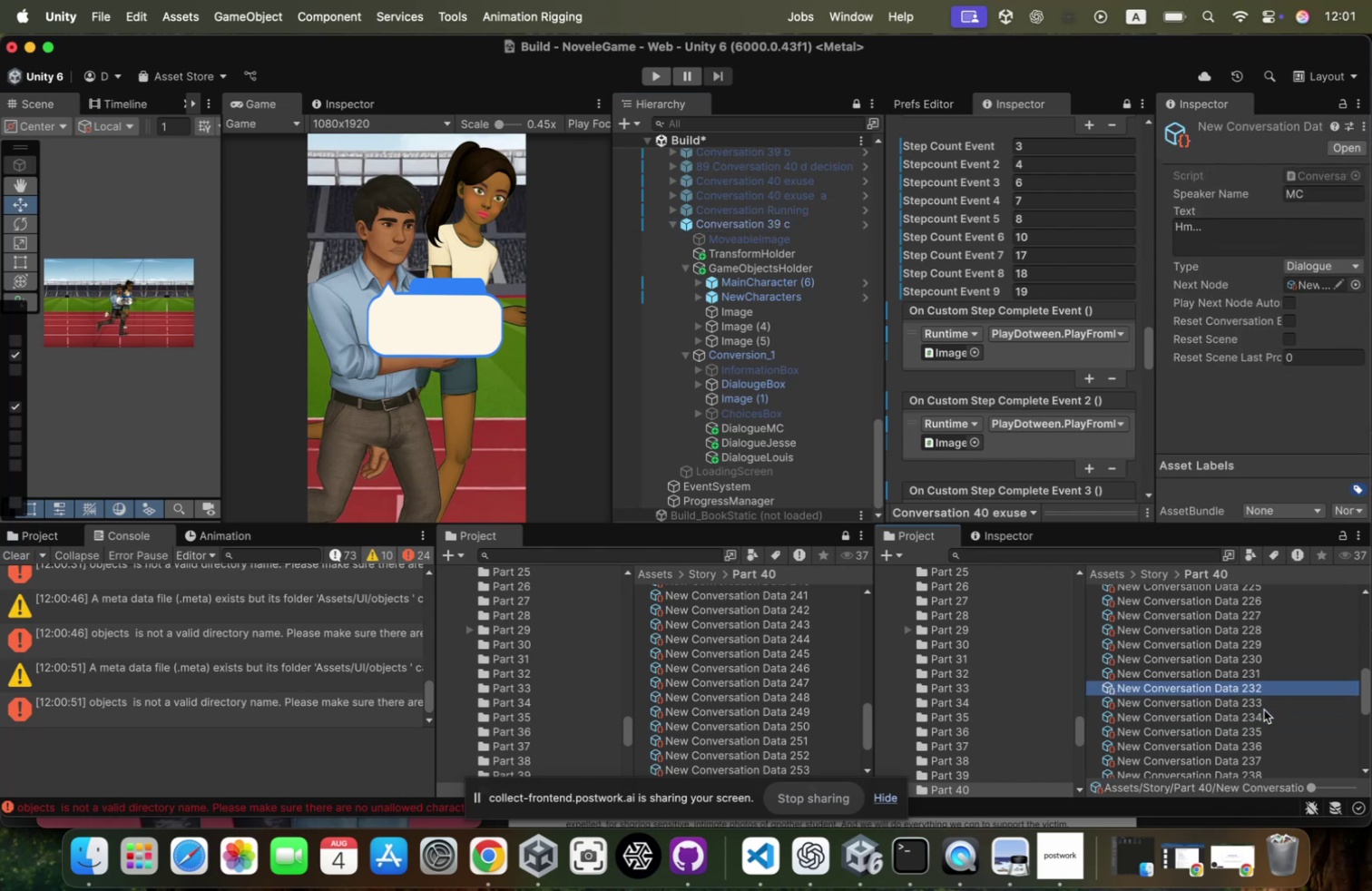 
key(ArrowUp)
 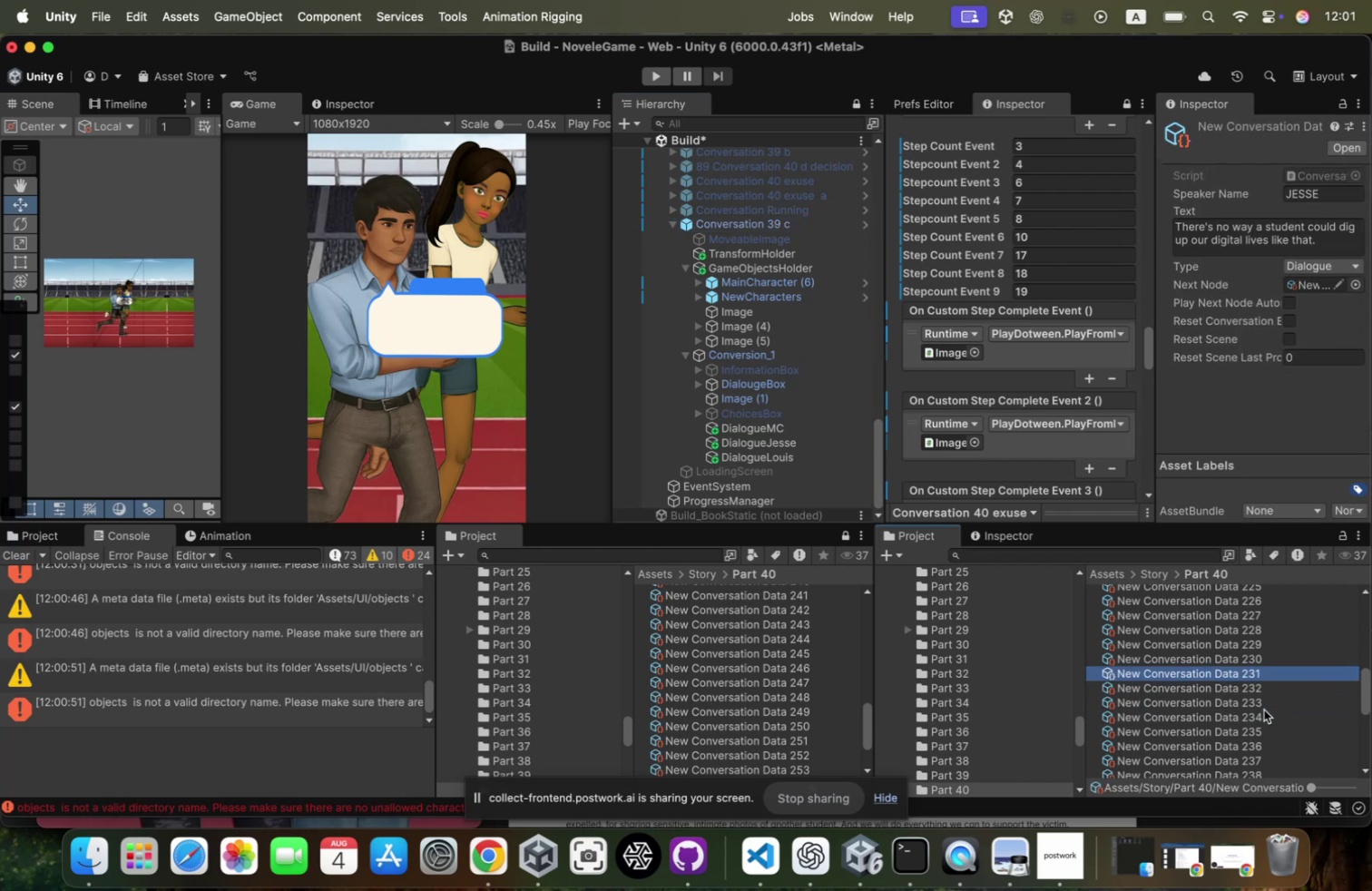 
key(ArrowUp)
 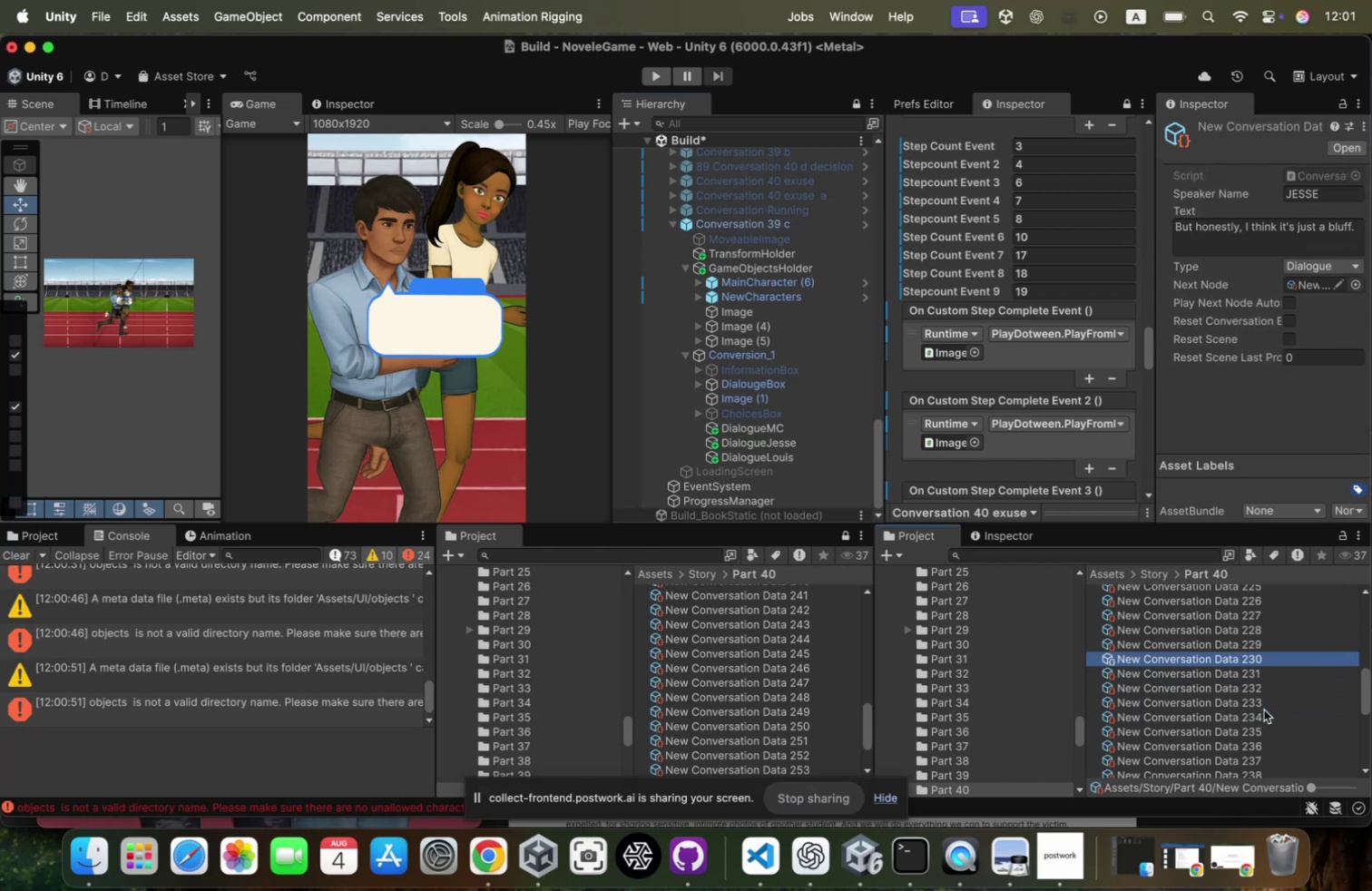 
key(ArrowUp)
 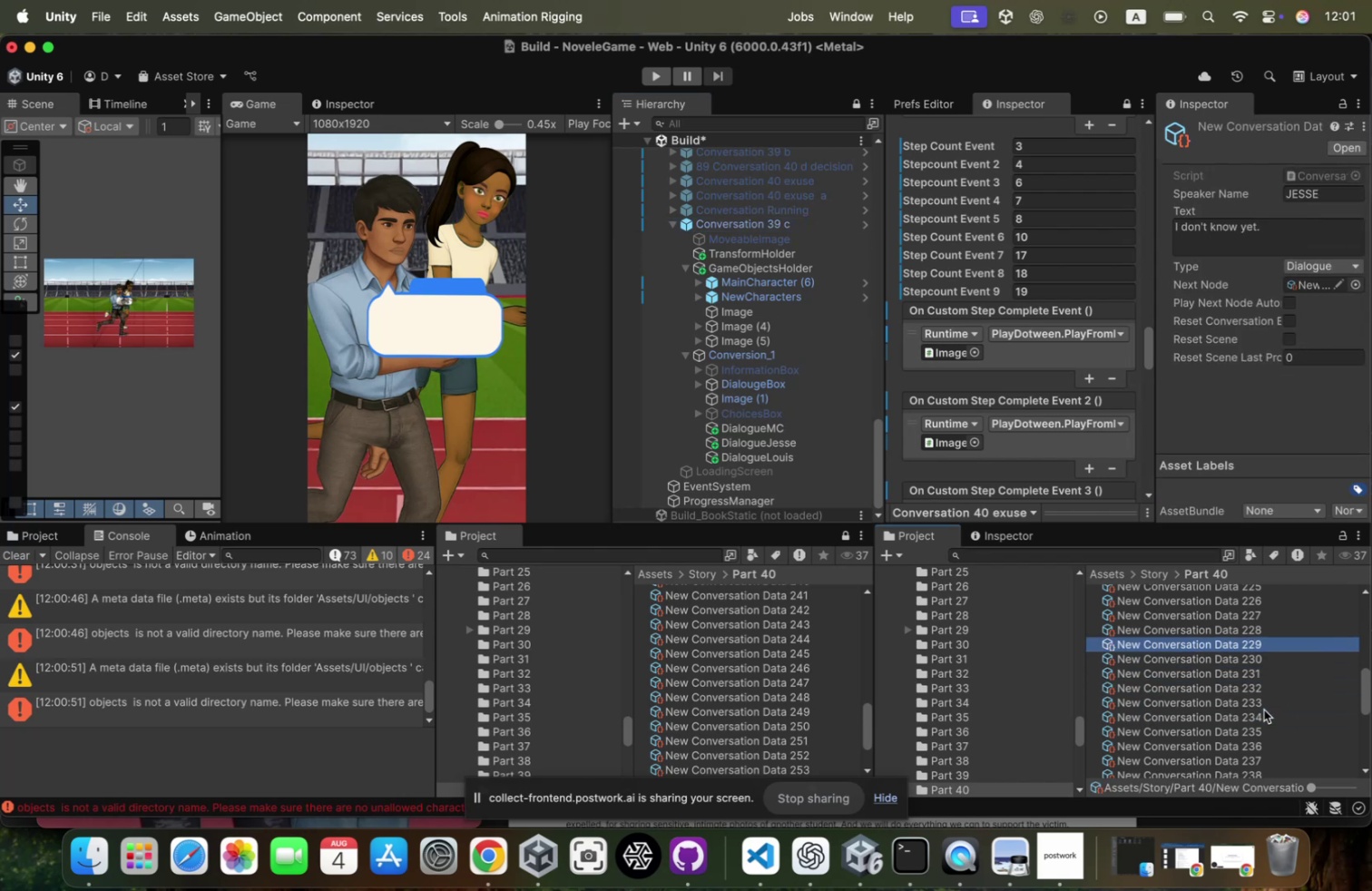 
key(ArrowUp)
 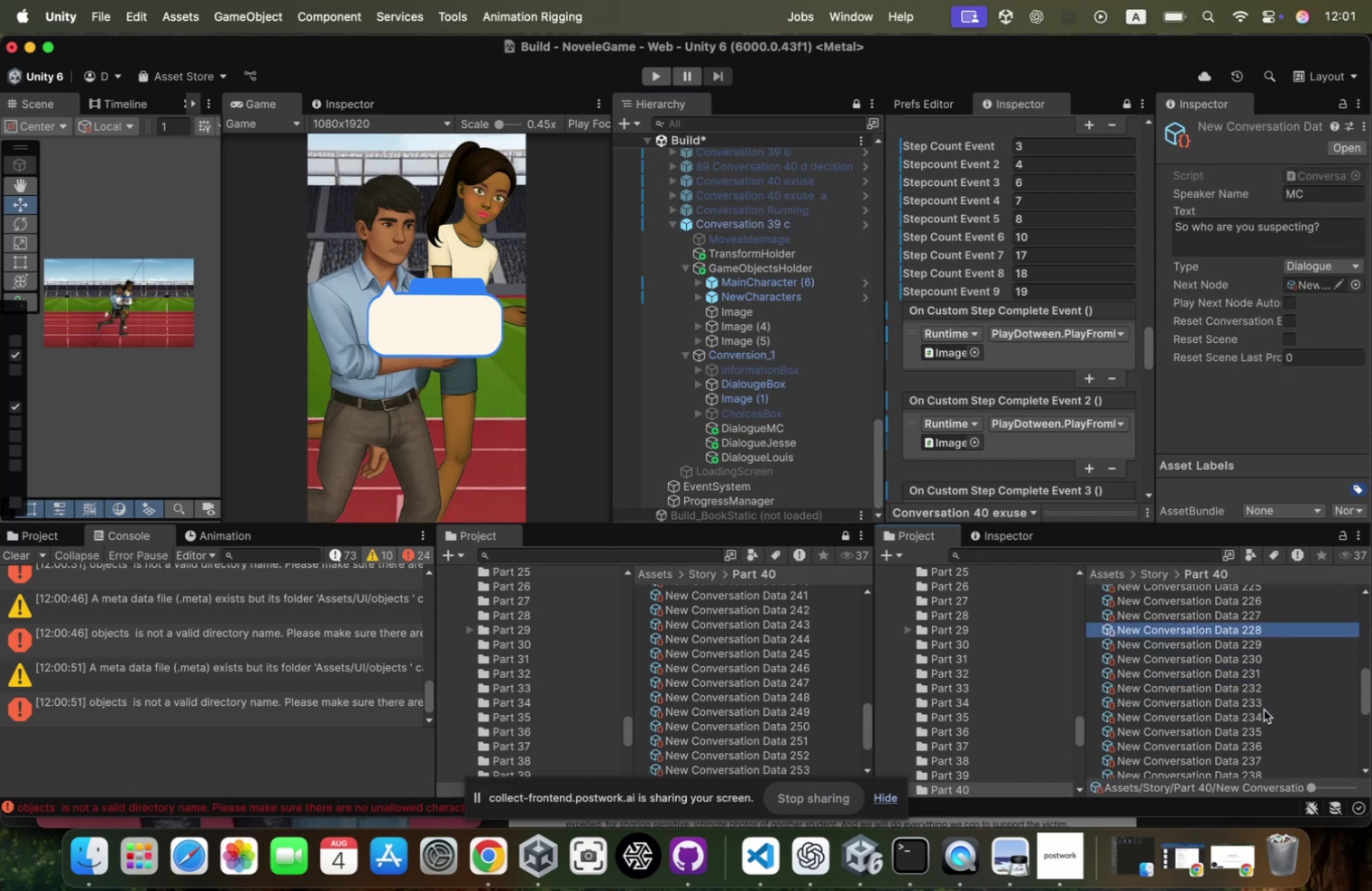 
key(ArrowUp)
 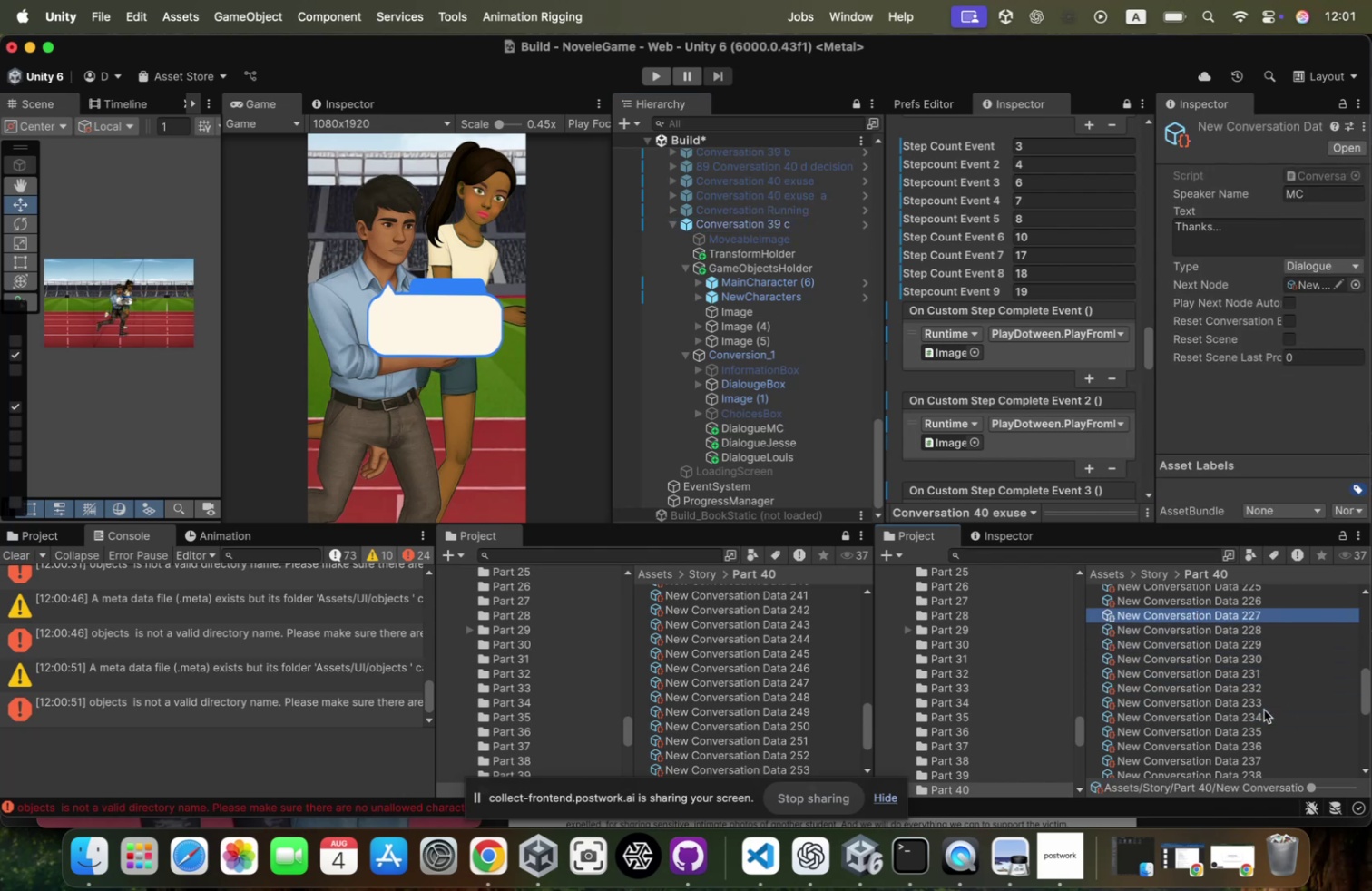 
key(ArrowUp)
 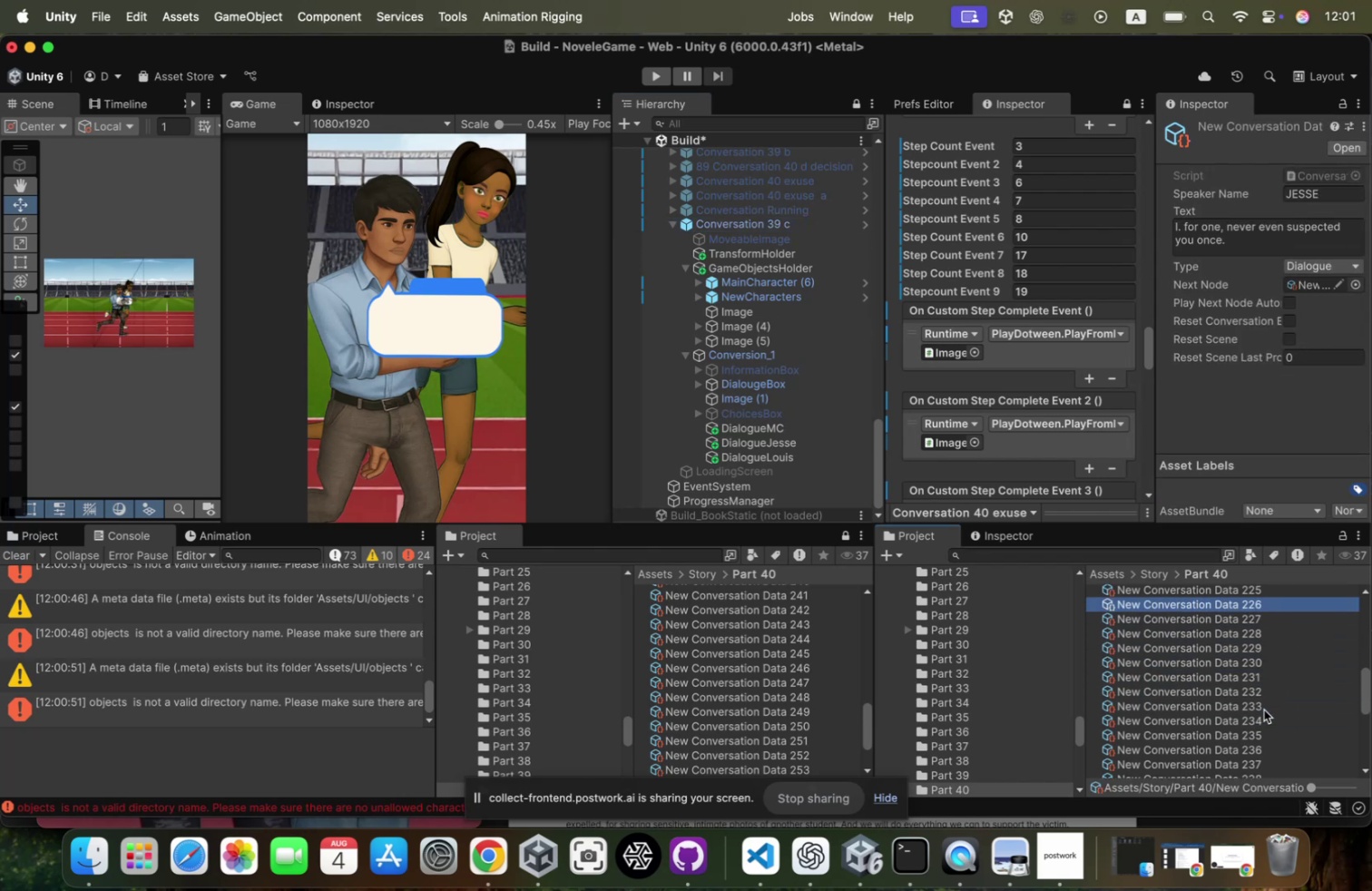 
key(ArrowUp)
 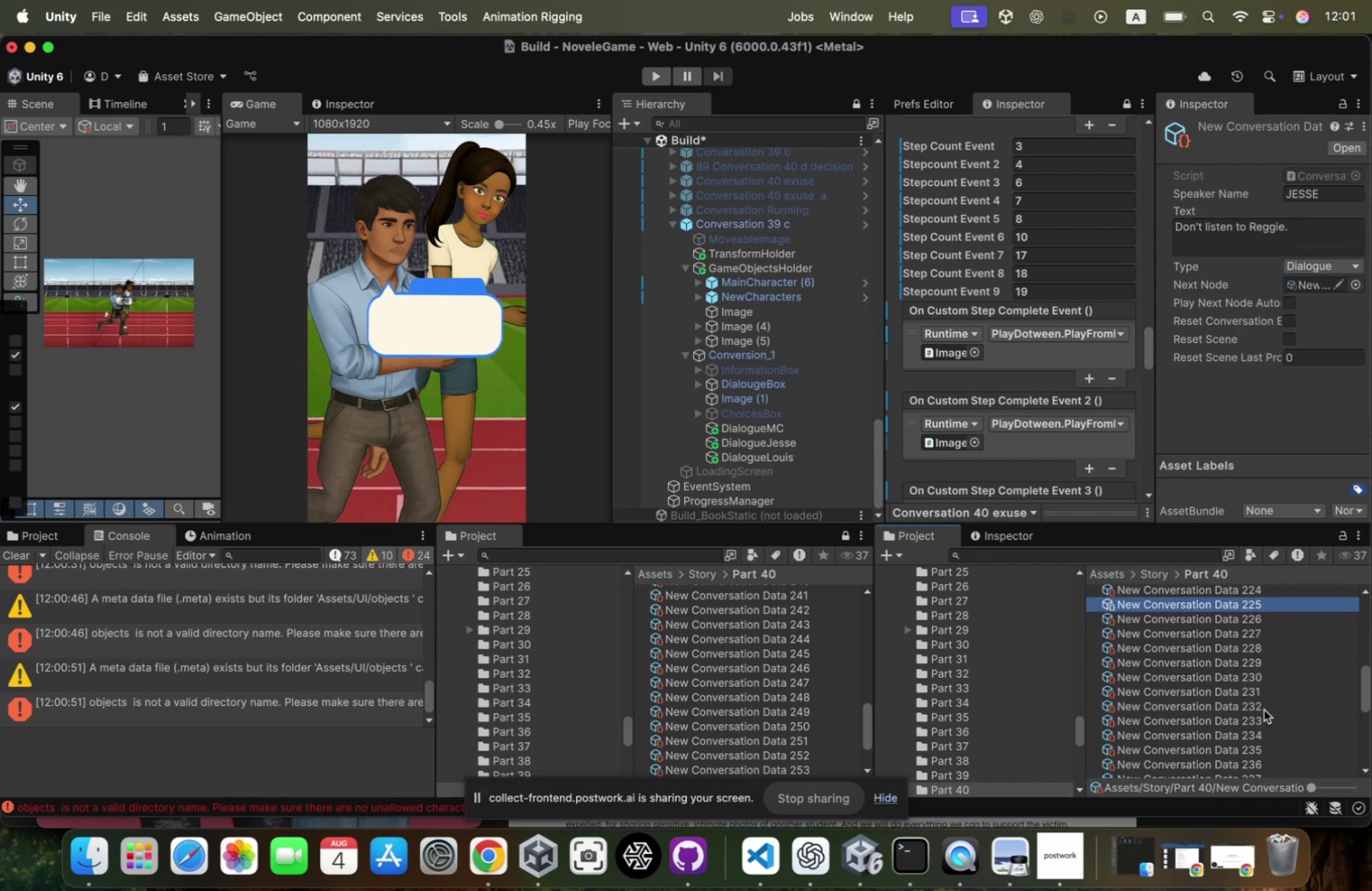 
key(ArrowUp)
 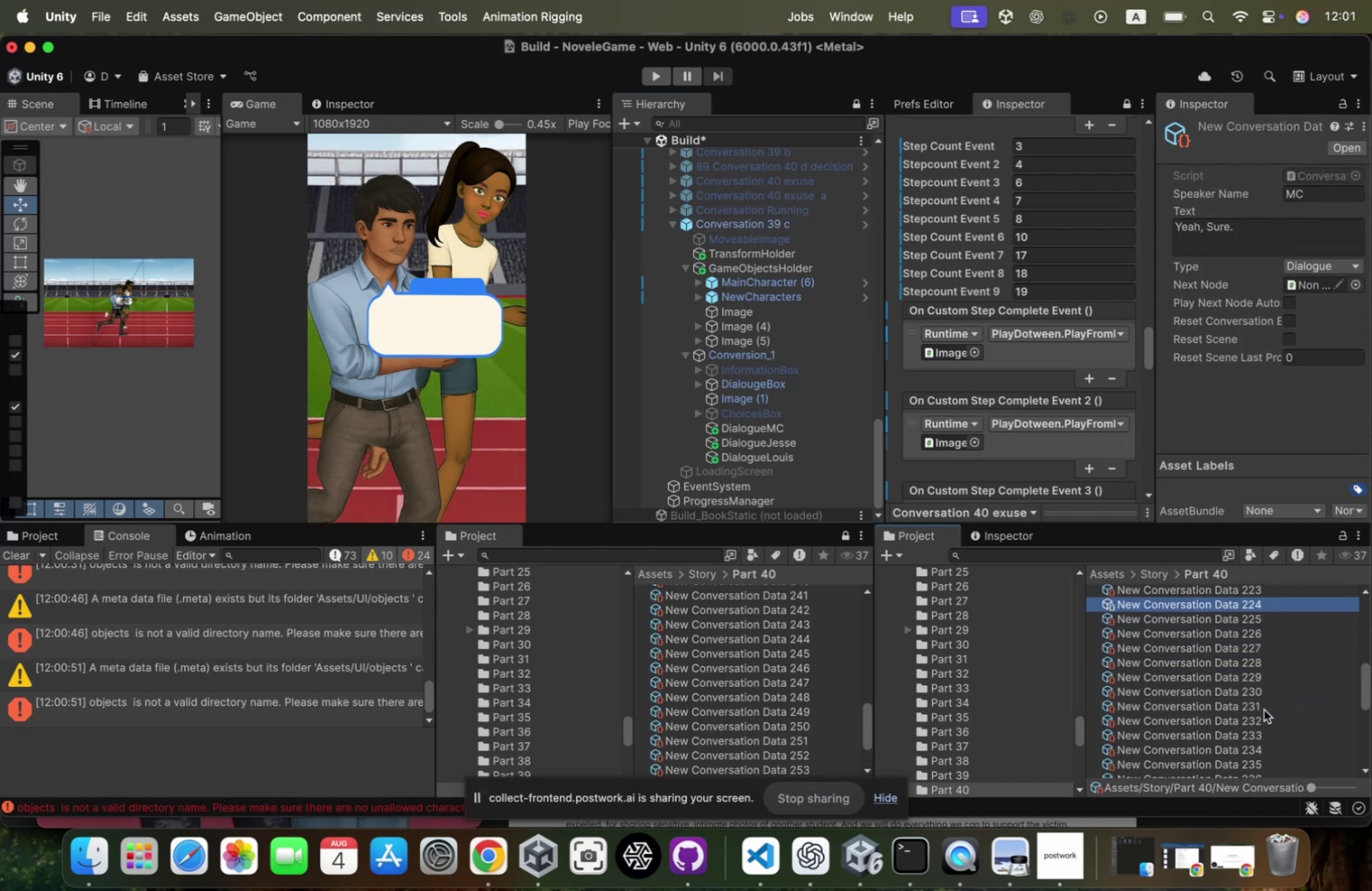 
key(ArrowUp)
 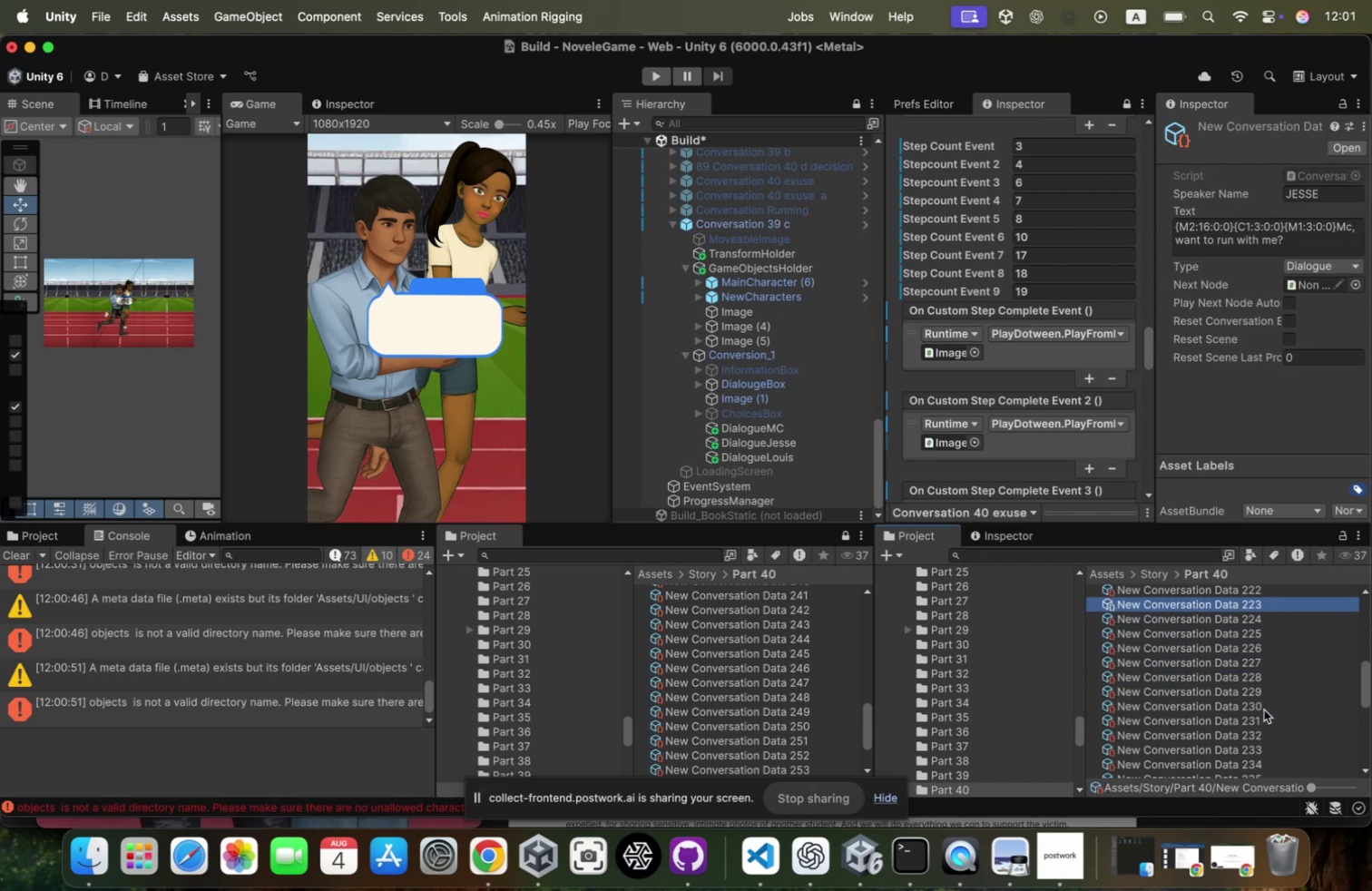 
key(ArrowDown)
 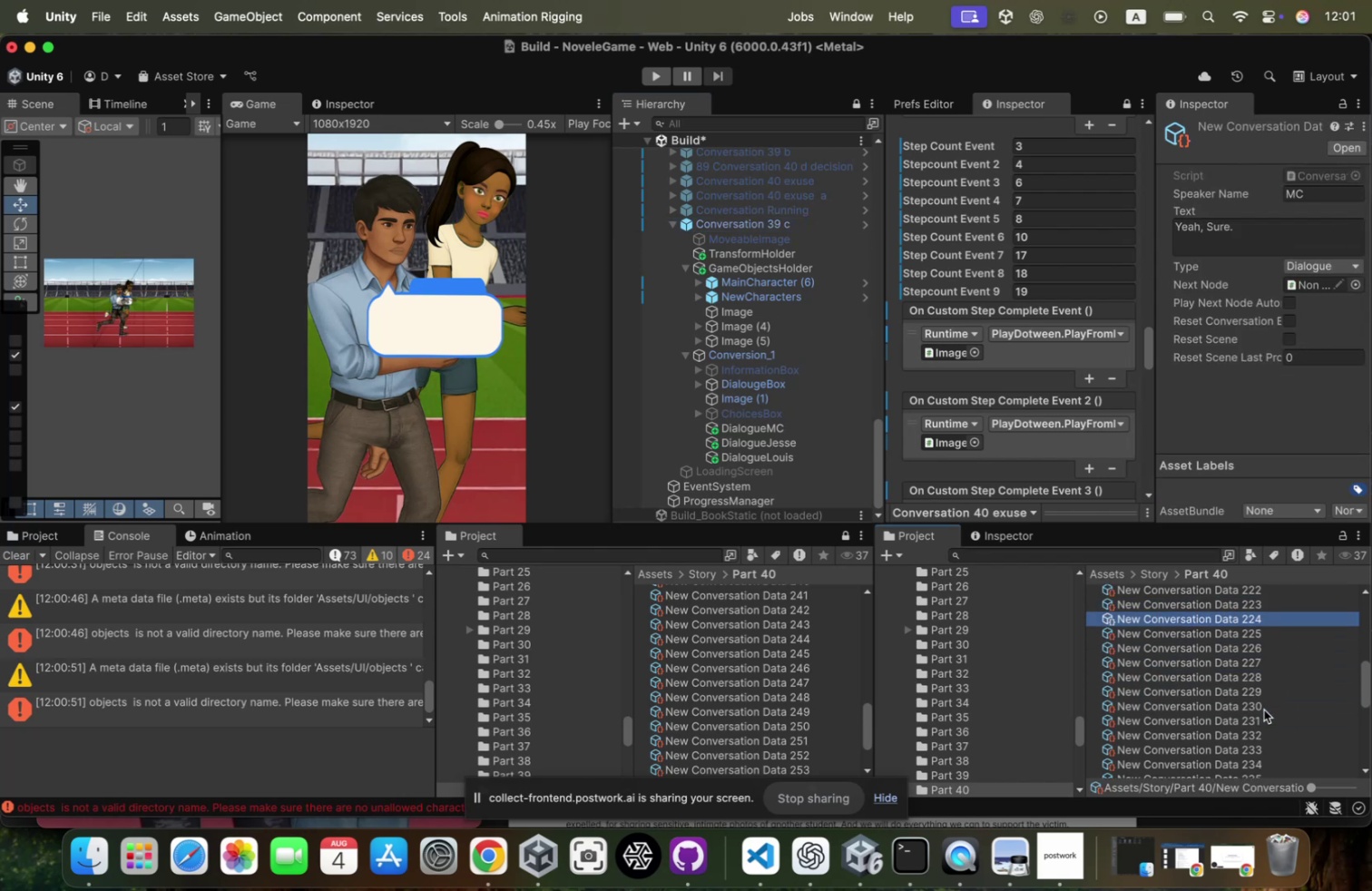 
key(ArrowDown)
 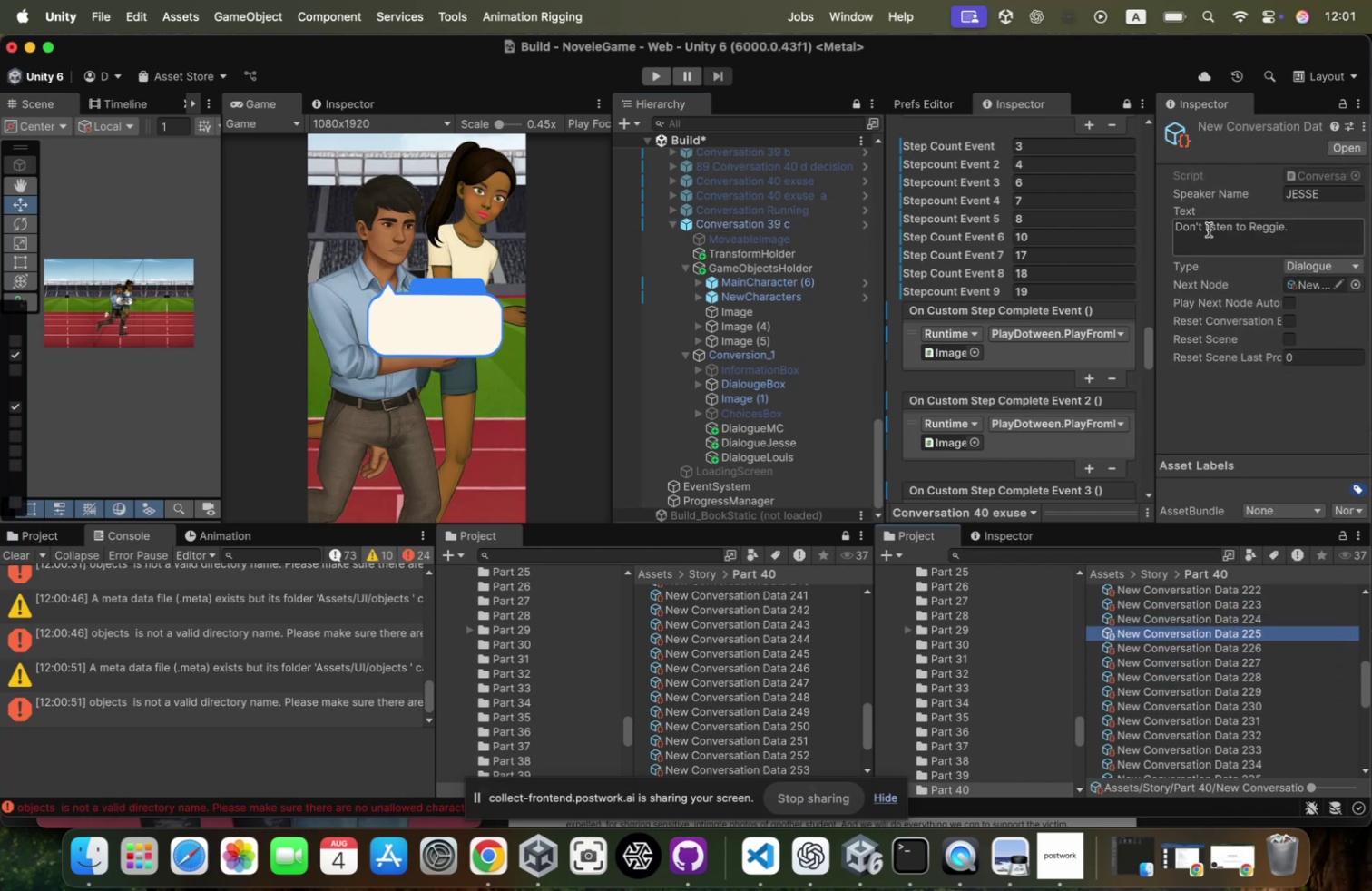 
left_click([1175, 223])
 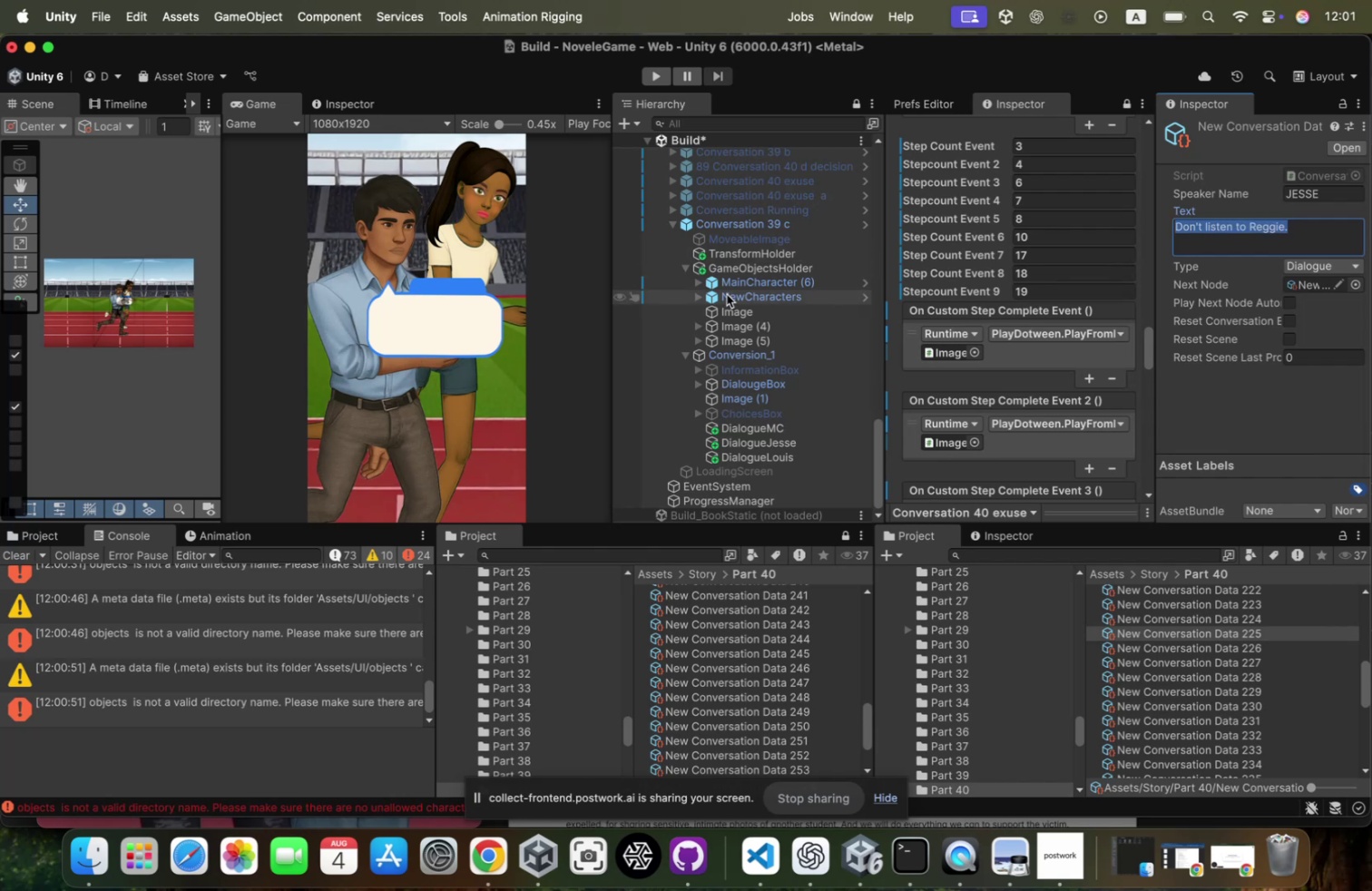 
scroll: coordinate [731, 366], scroll_direction: down, amount: 5.0
 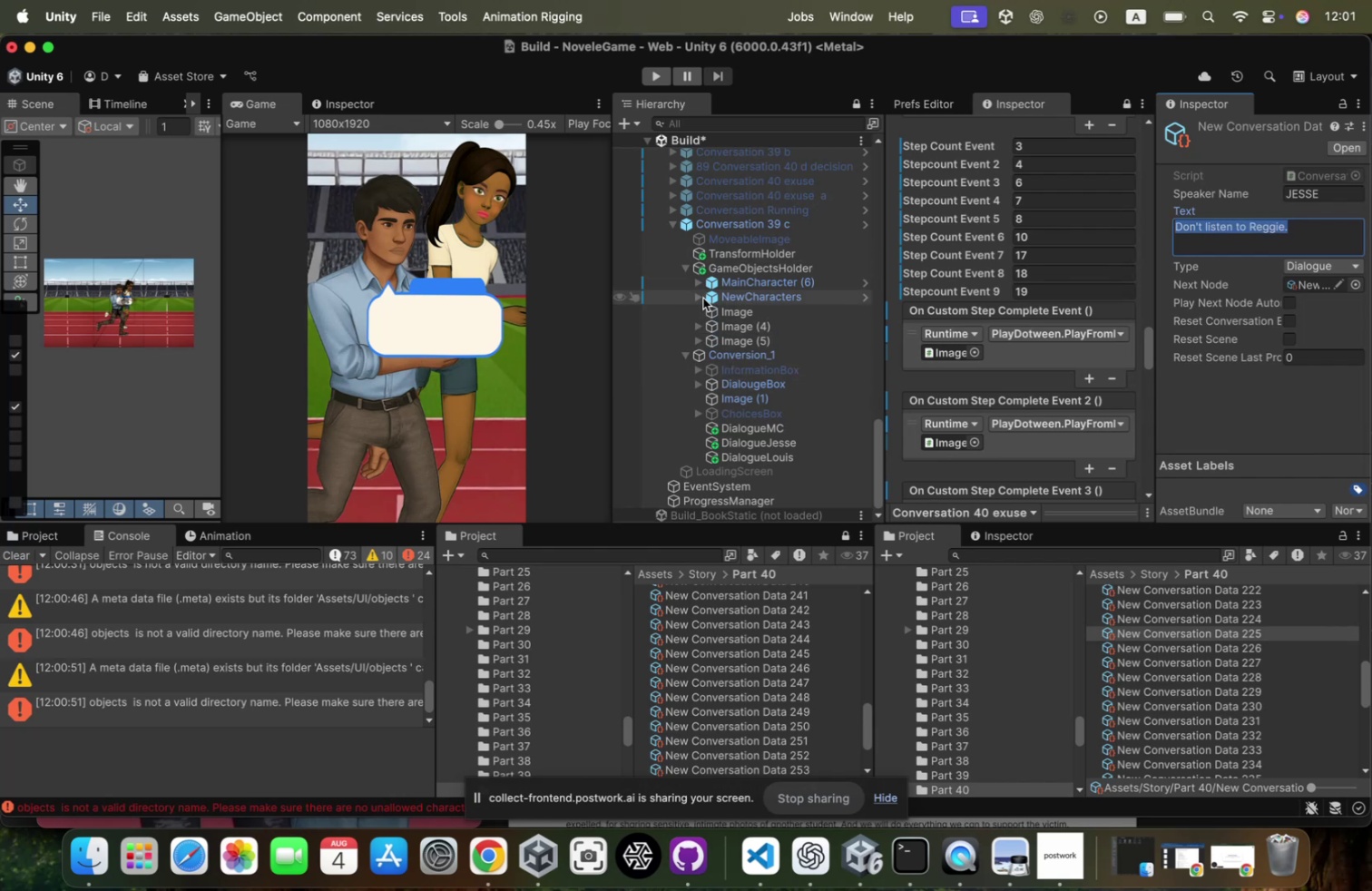 
left_click([693, 294])
 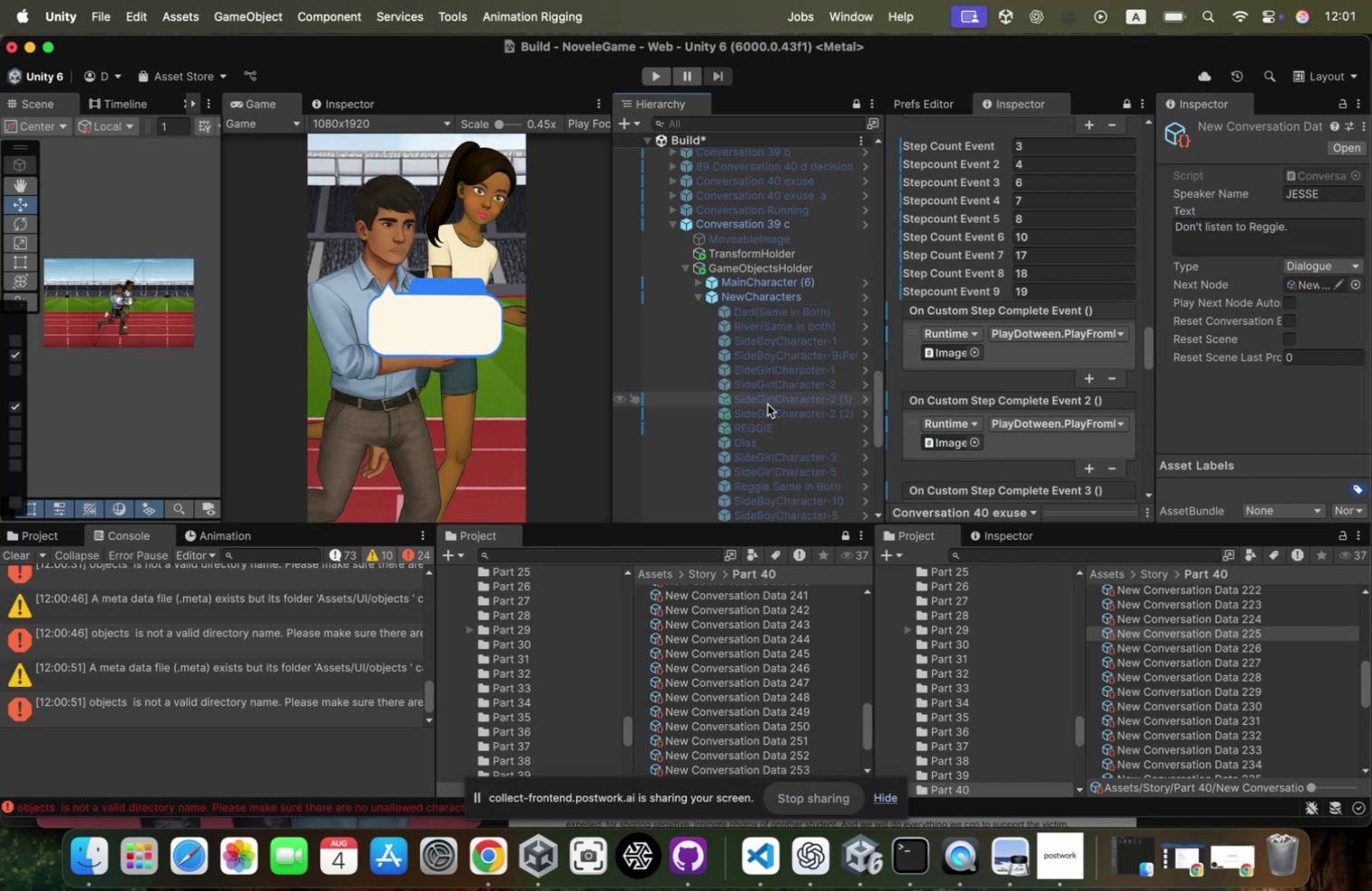 
scroll: coordinate [768, 406], scroll_direction: down, amount: 68.0
 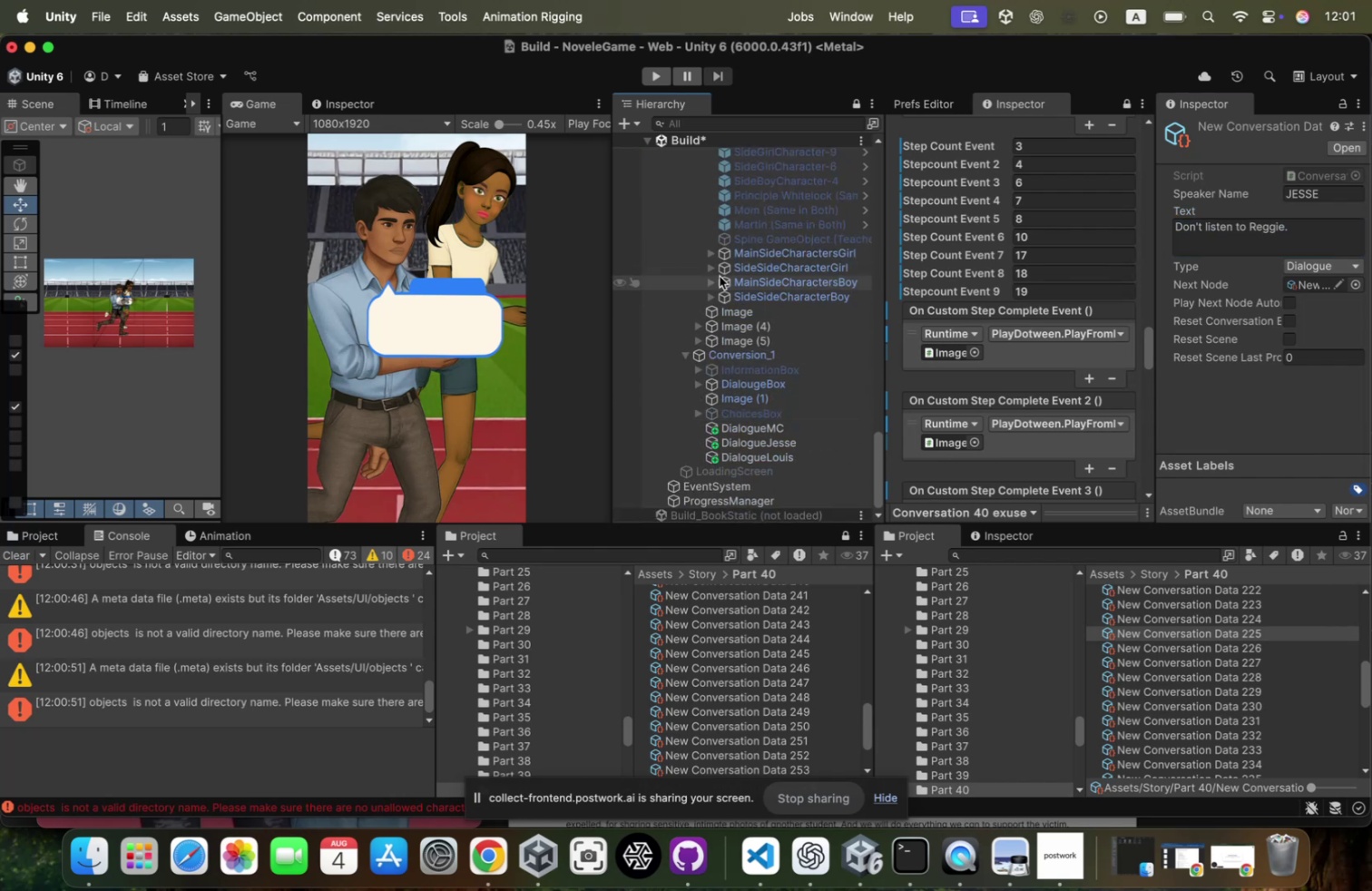 
mouse_move([744, 265])
 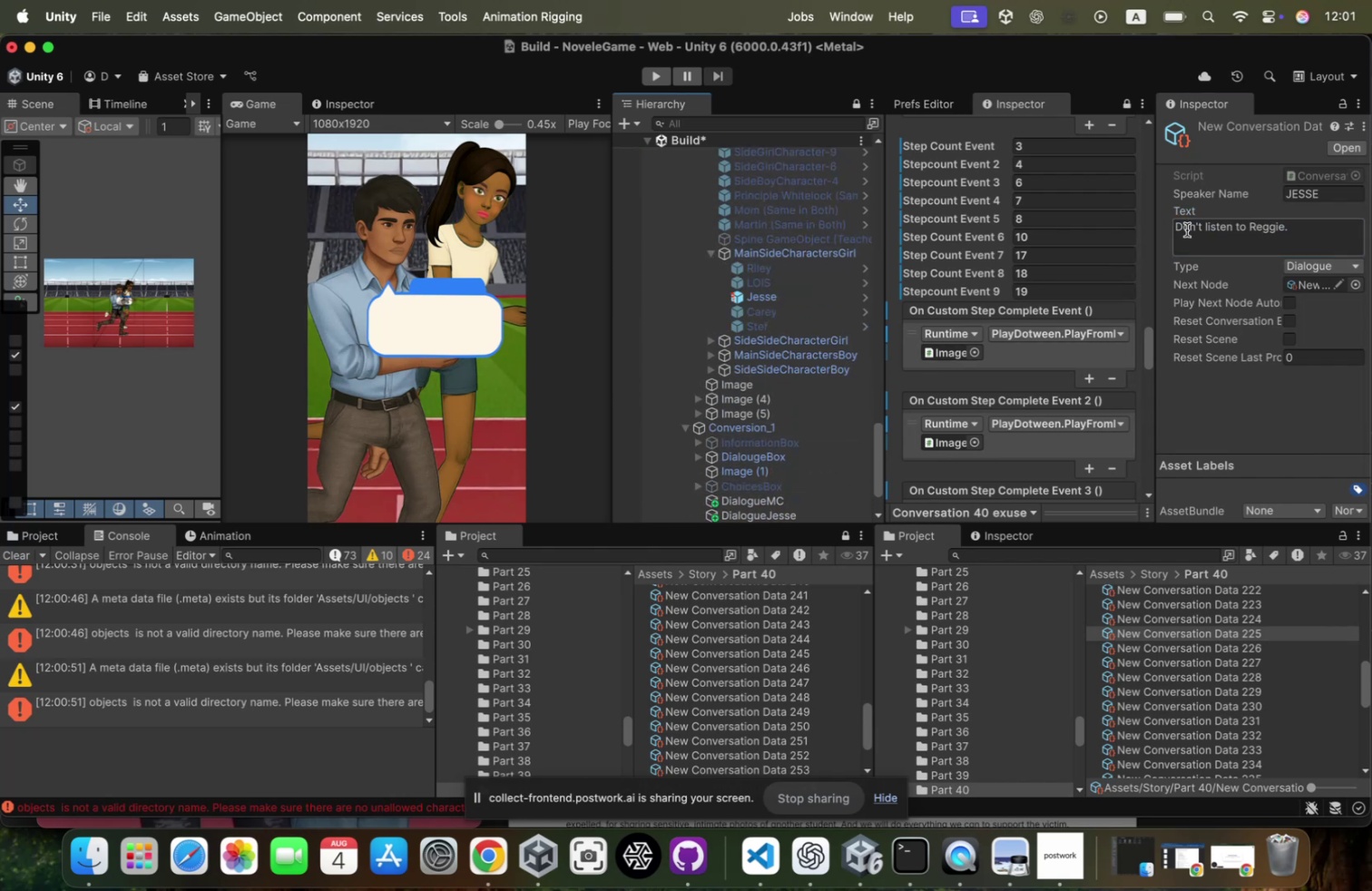 
key(ArrowLeft)
 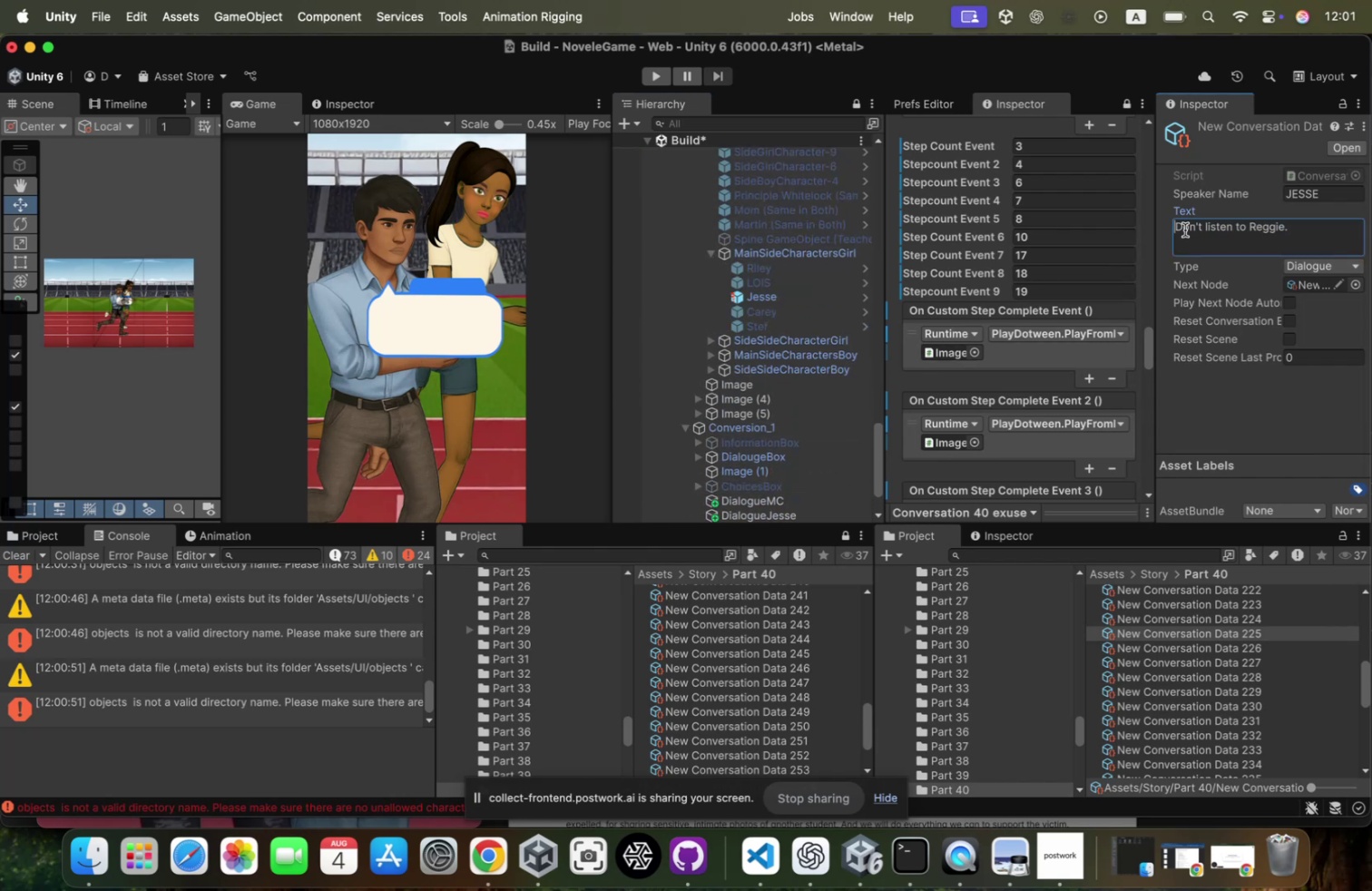 
key(Shift+BracketLeft)
 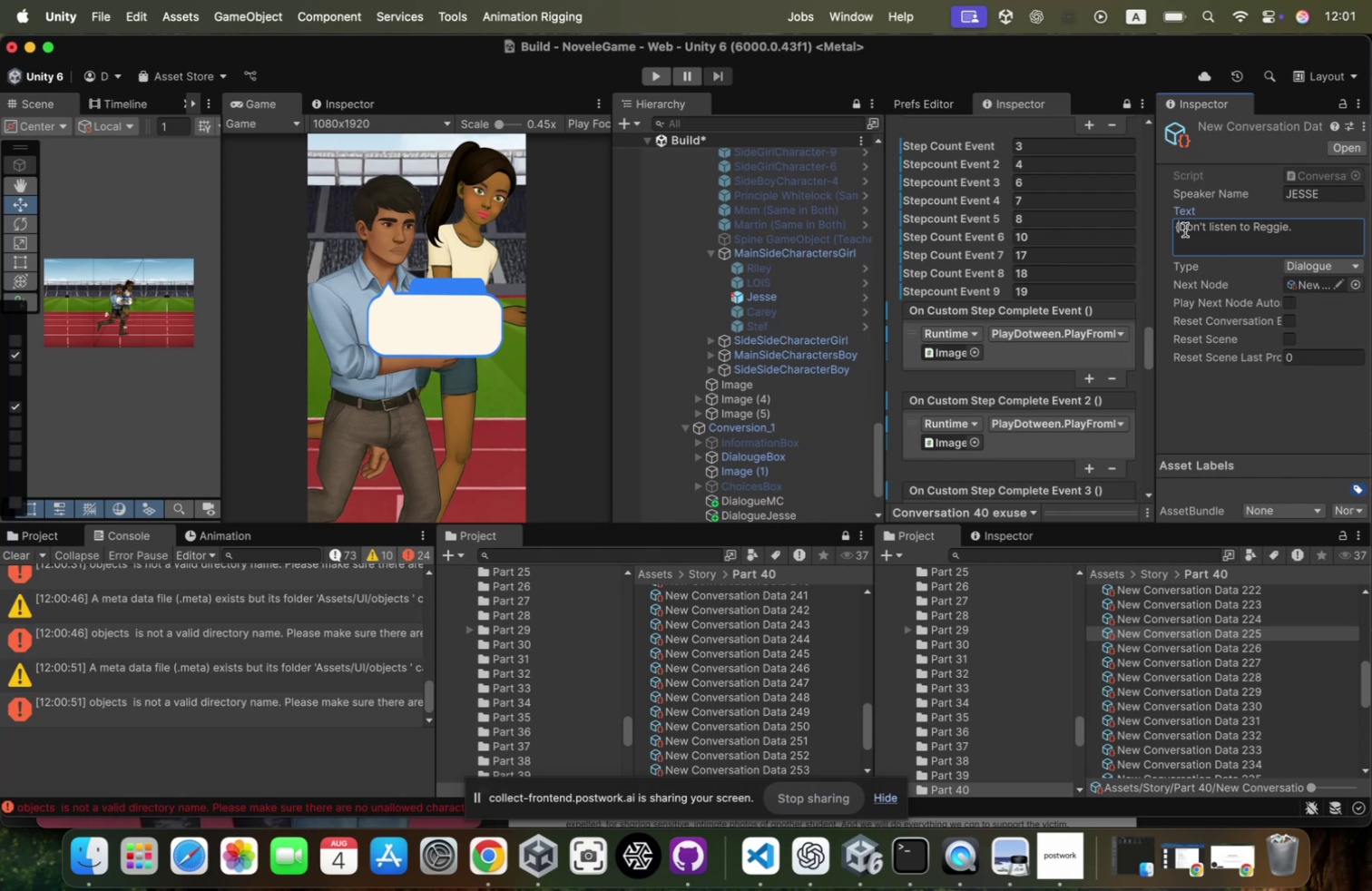 
key(Shift+BracketRight)
 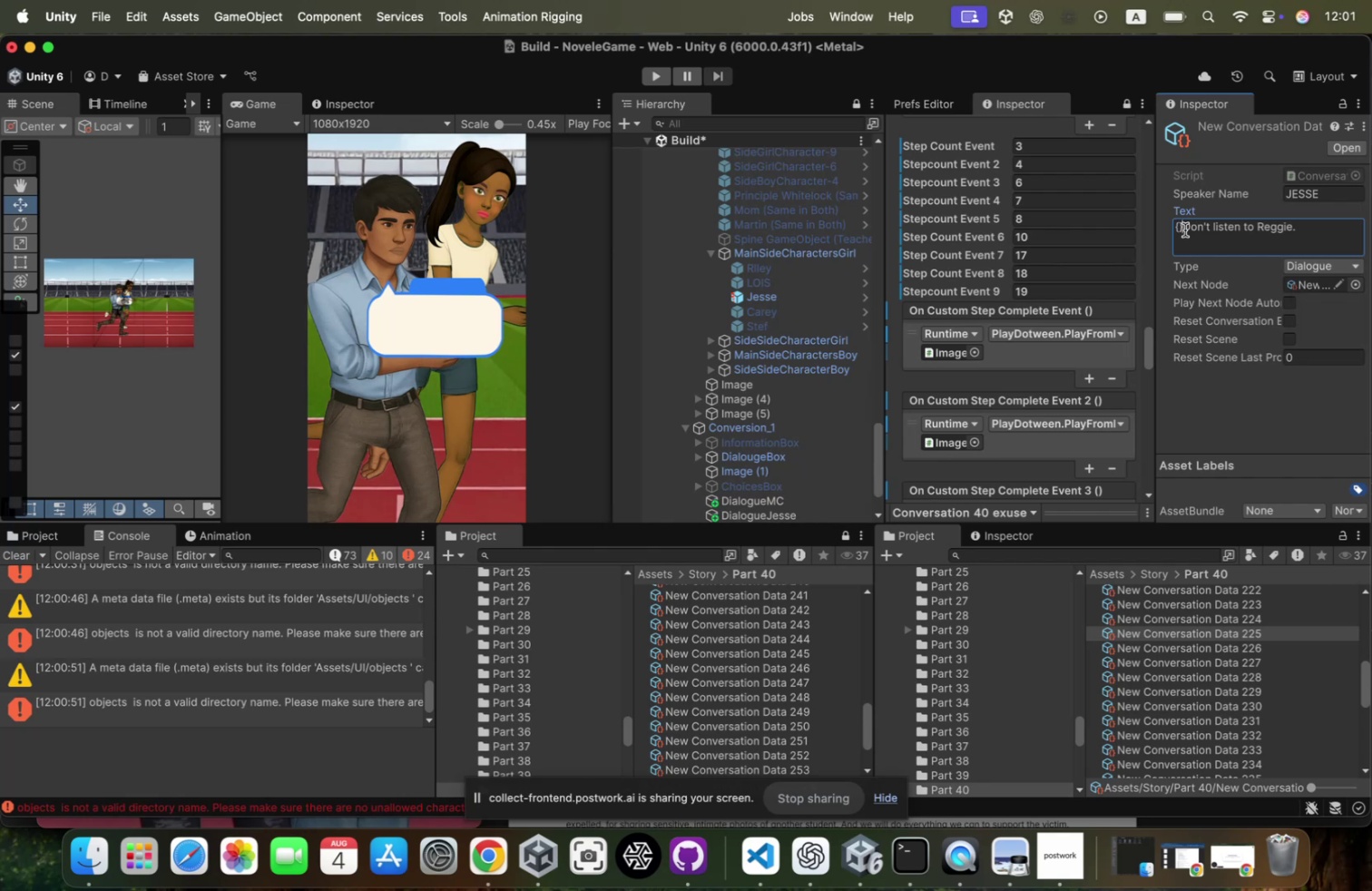 
key(ArrowRight)
 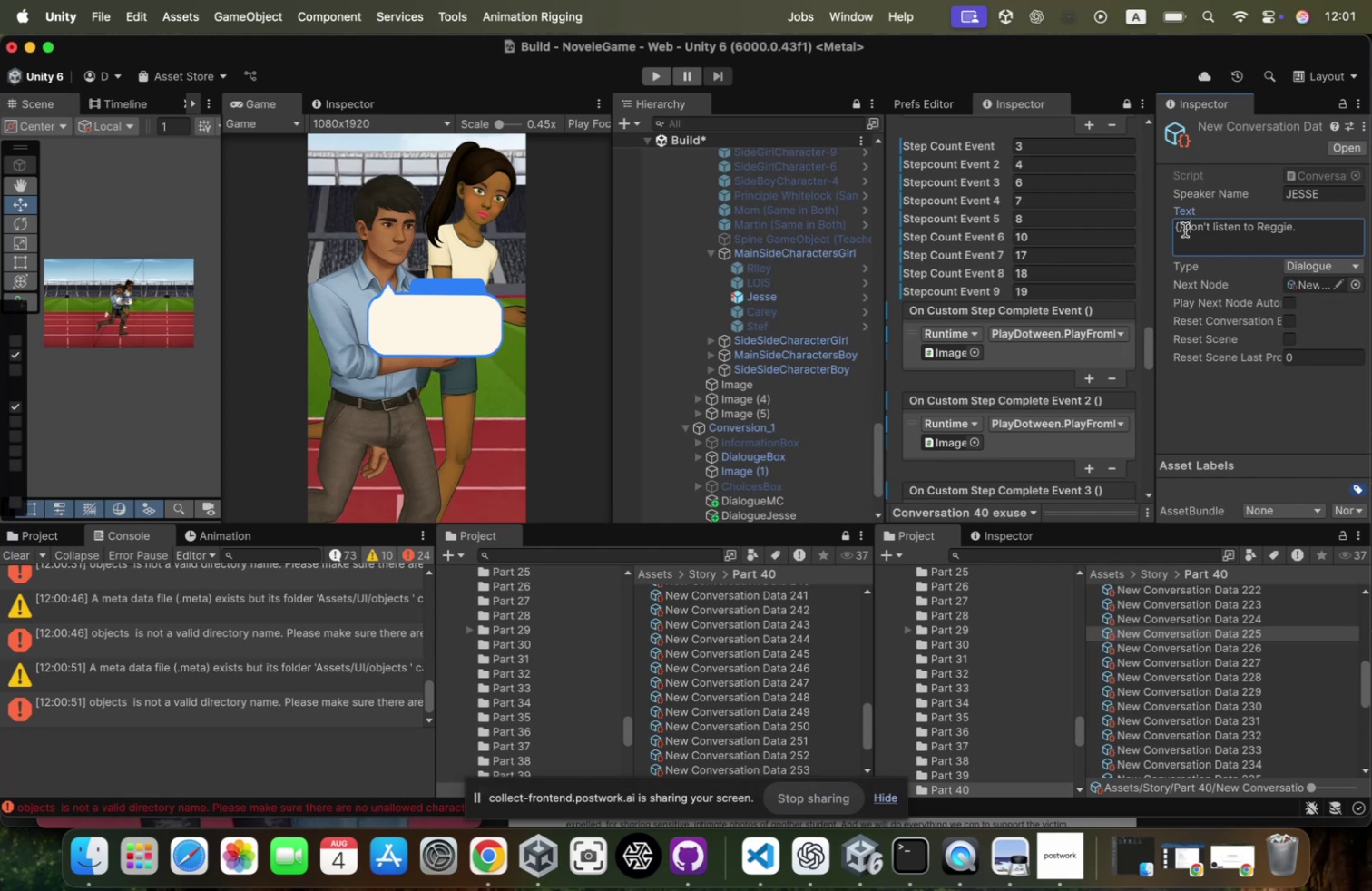 
key(ArrowLeft)
 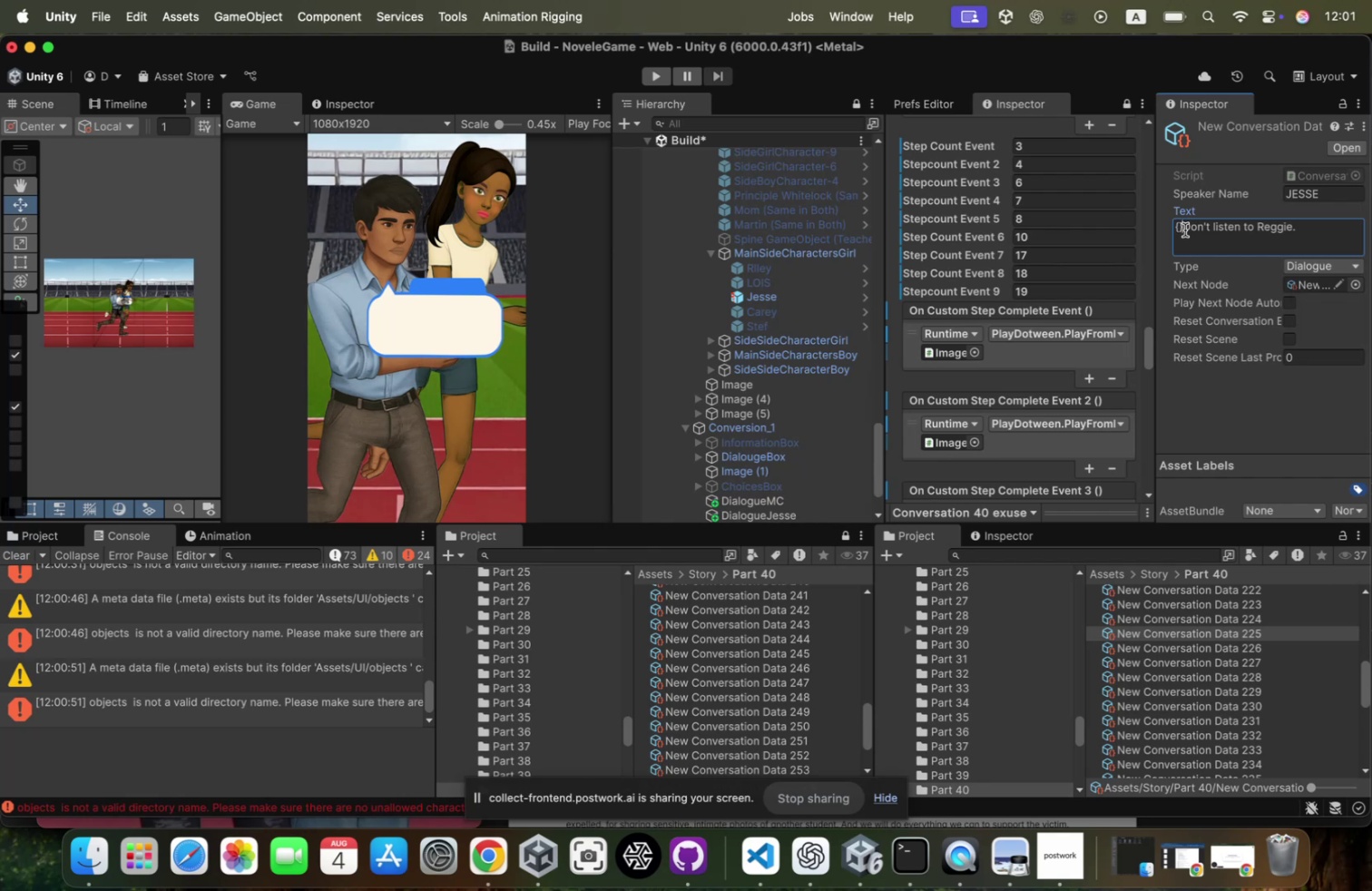 
key(ArrowLeft)
 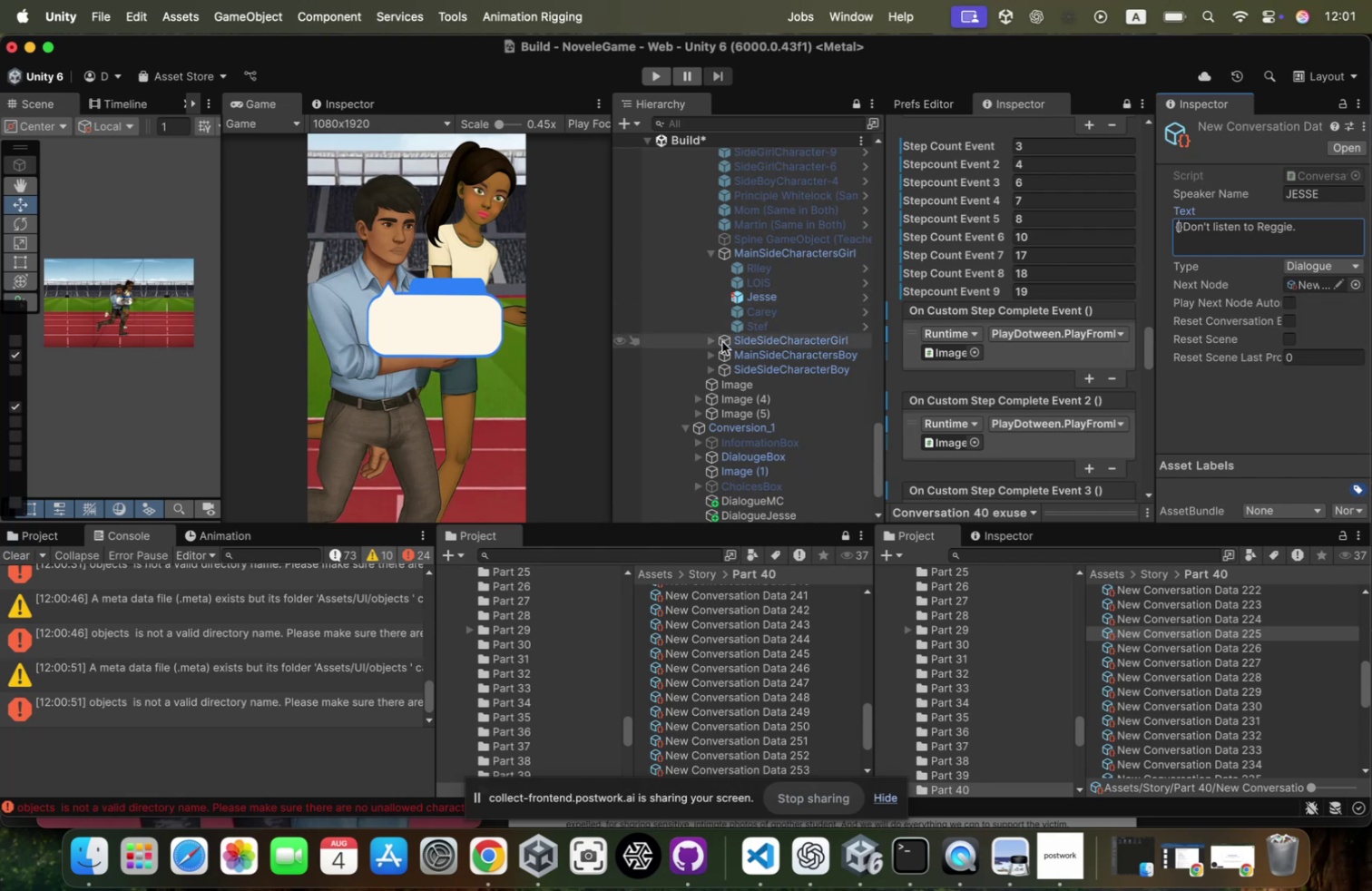 
wait(6.46)
 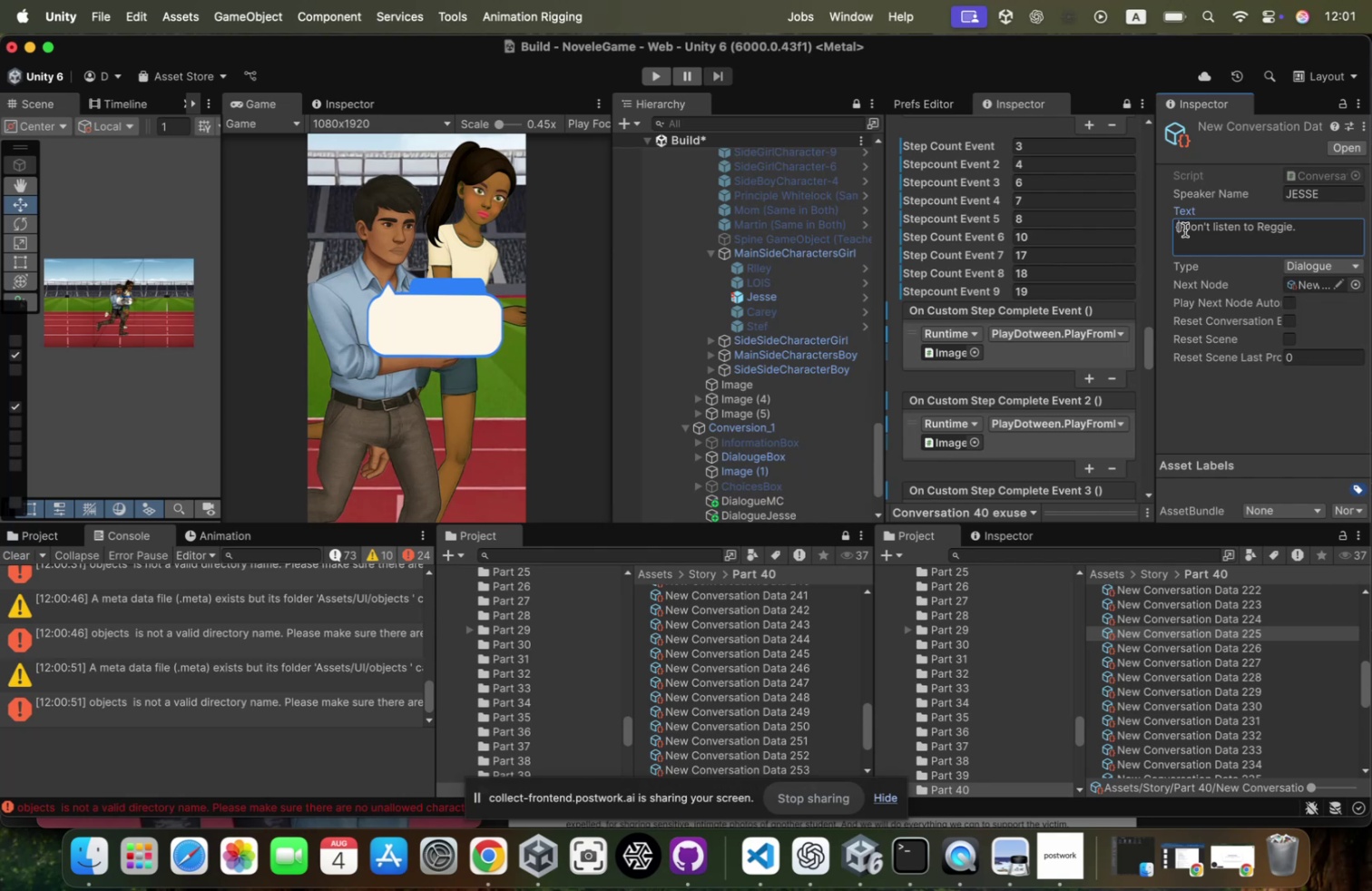 
left_click([710, 359])
 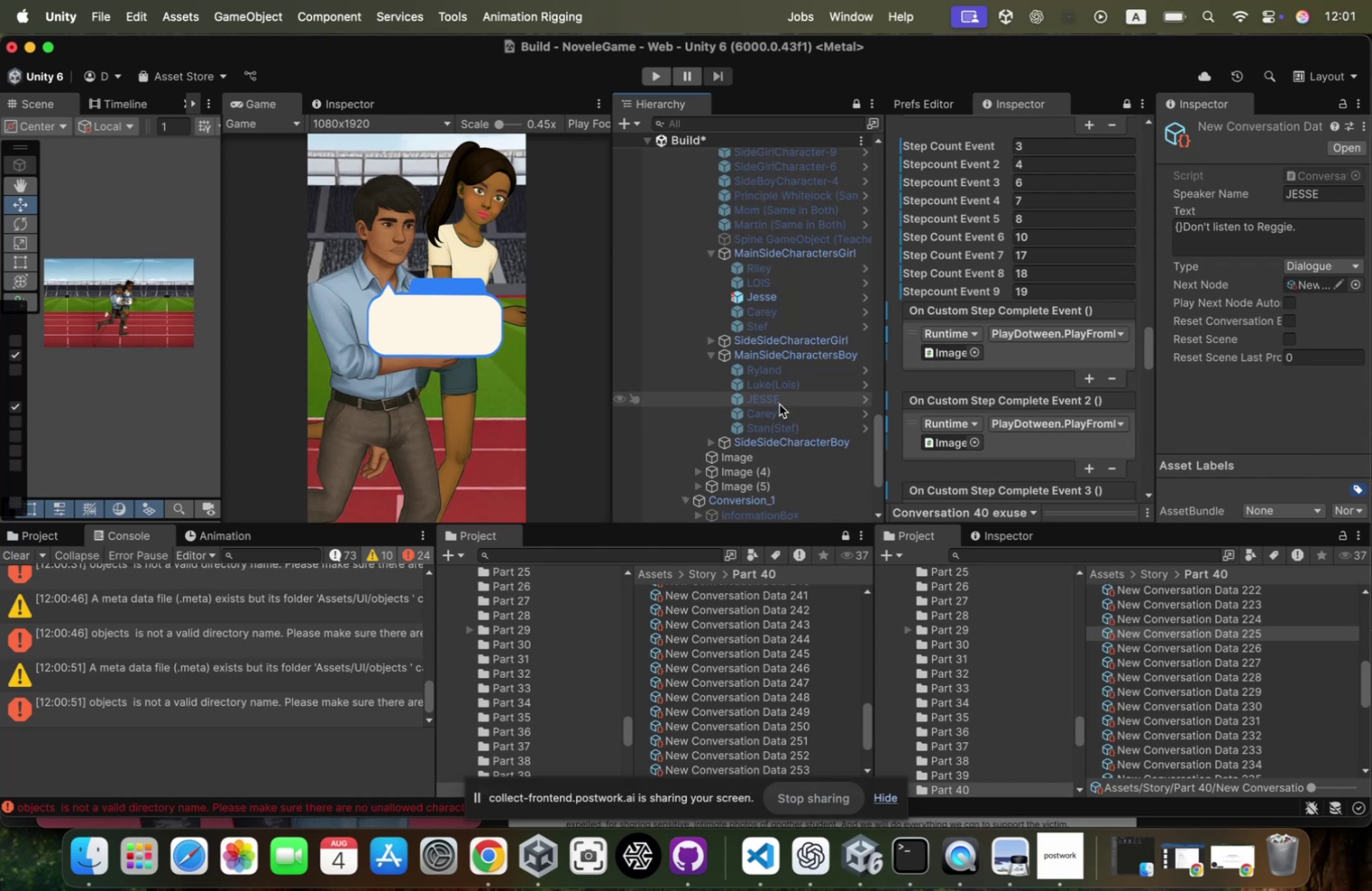 
left_click([780, 403])
 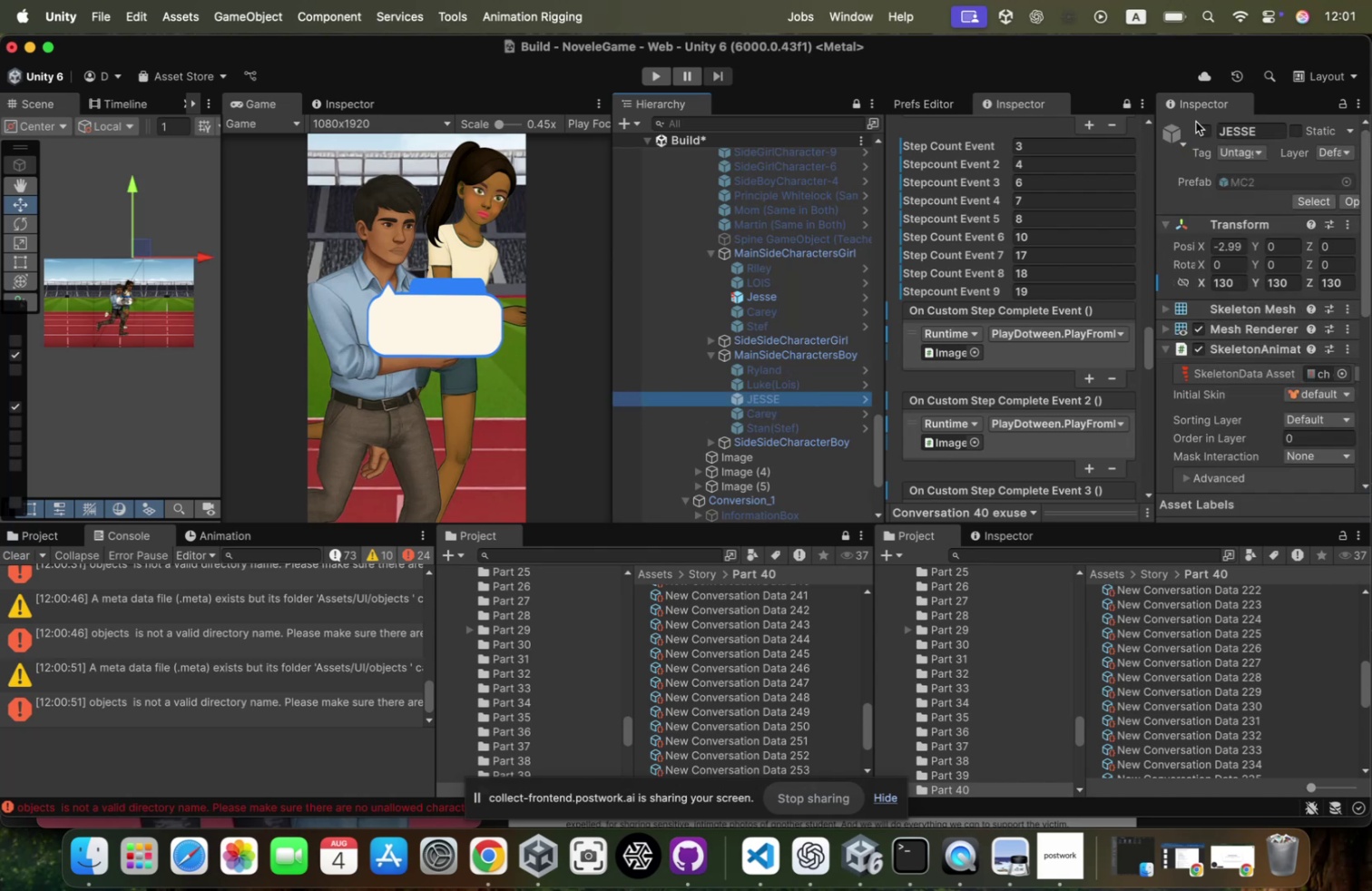 
left_click([1206, 124])
 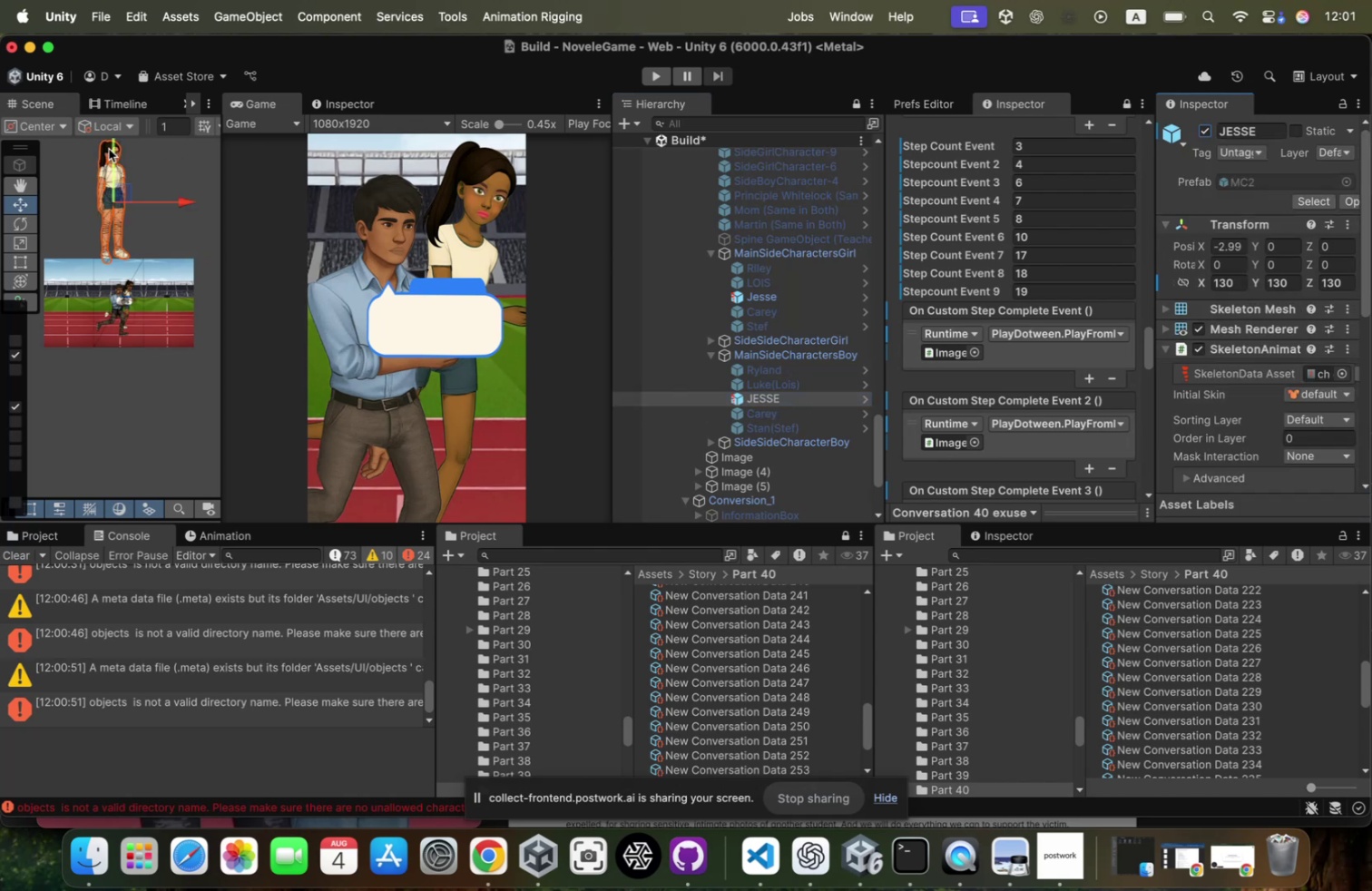 
left_click_drag(start_coordinate=[115, 152], to_coordinate=[99, 238])
 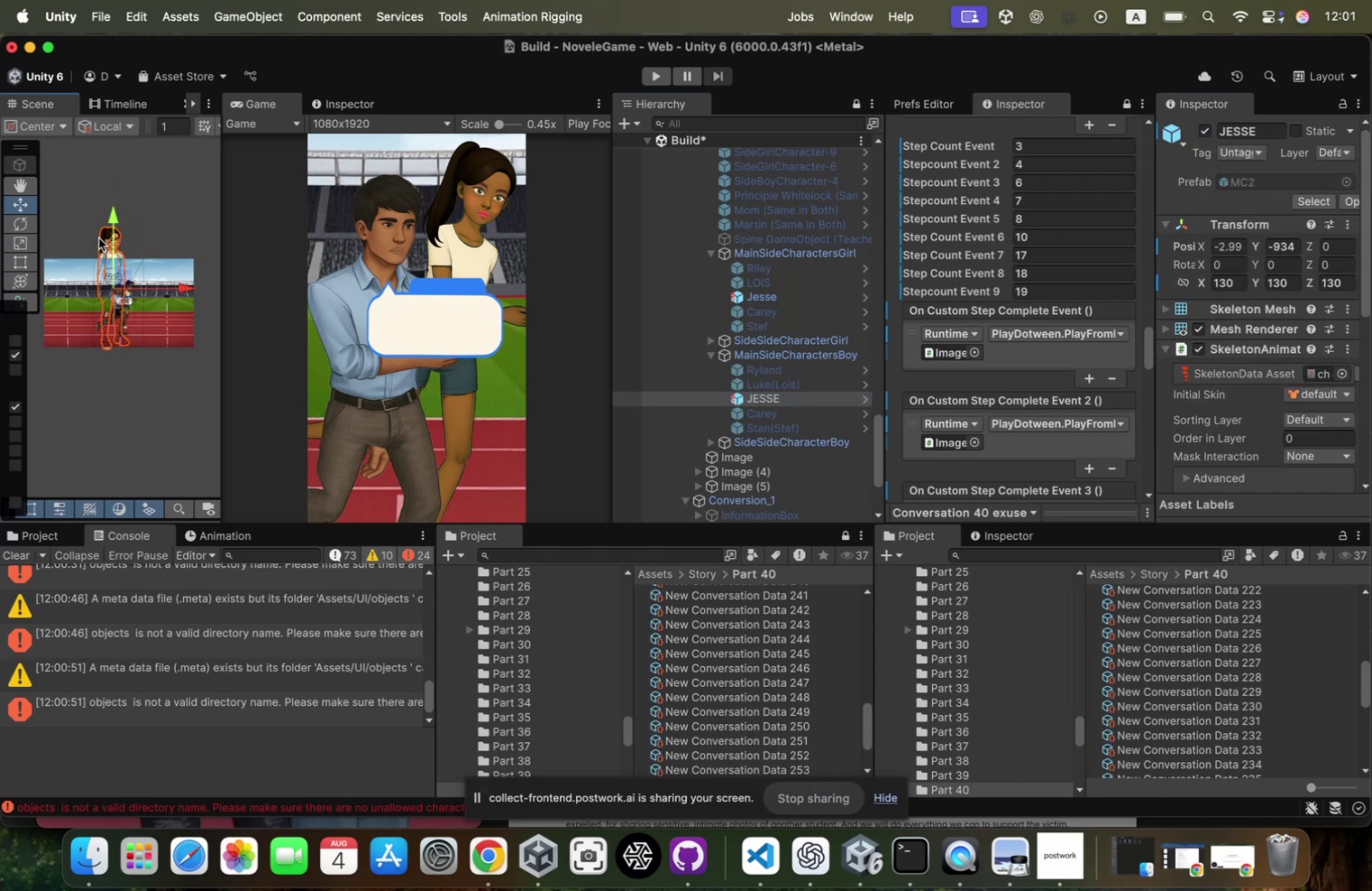 
key(Meta+Z)
 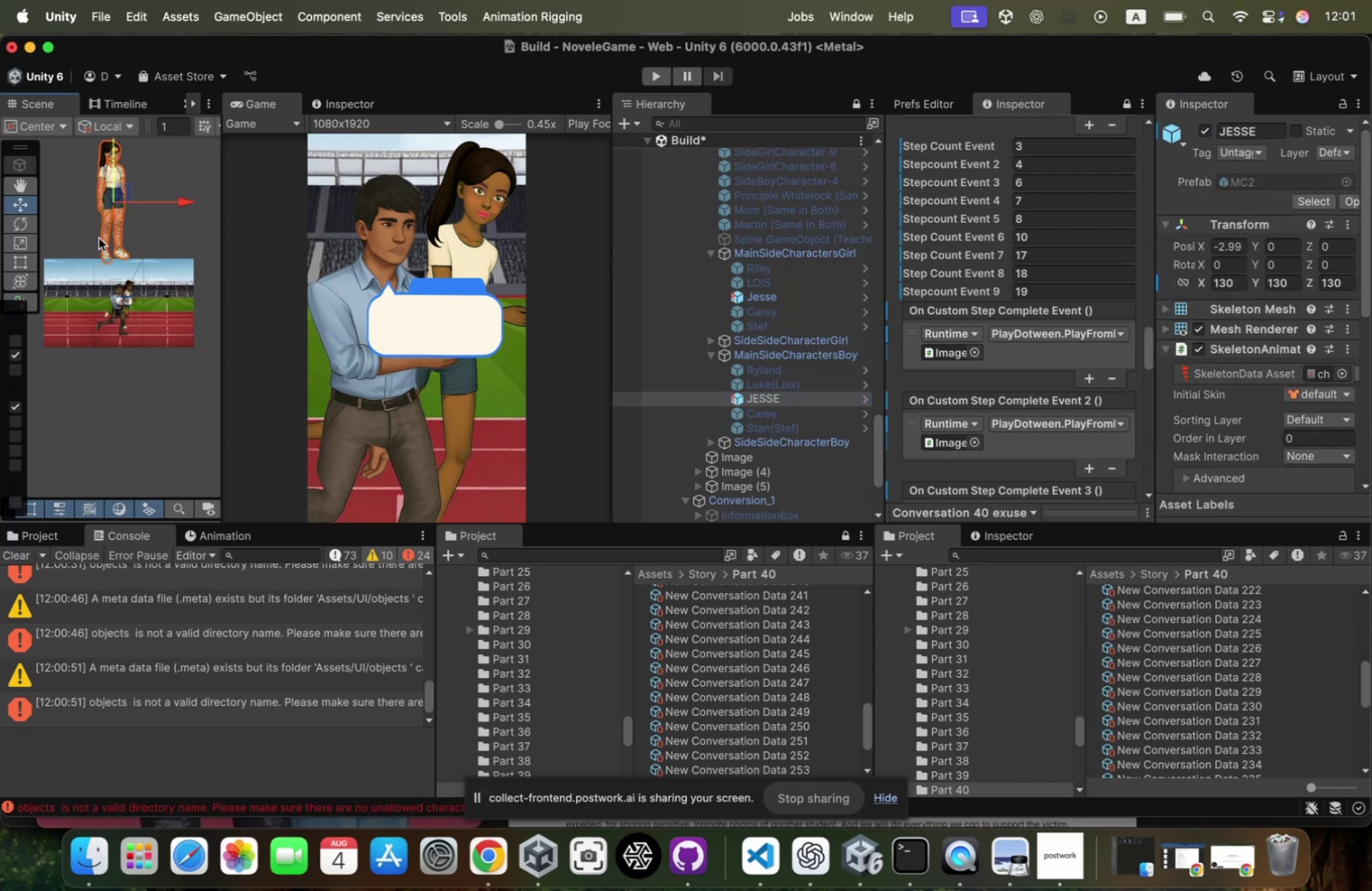 
key(Meta+Z)
 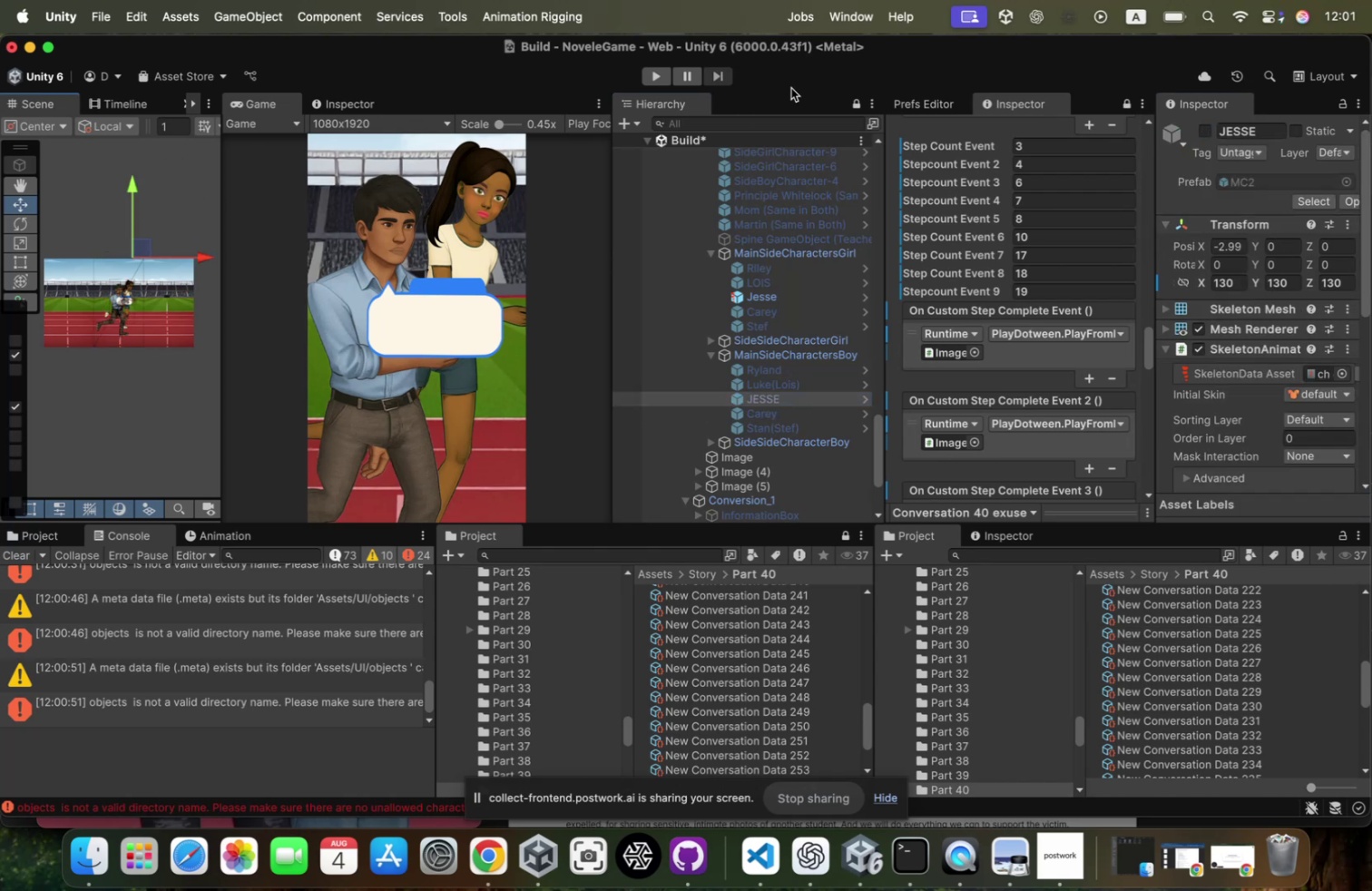 
wait(5.1)
 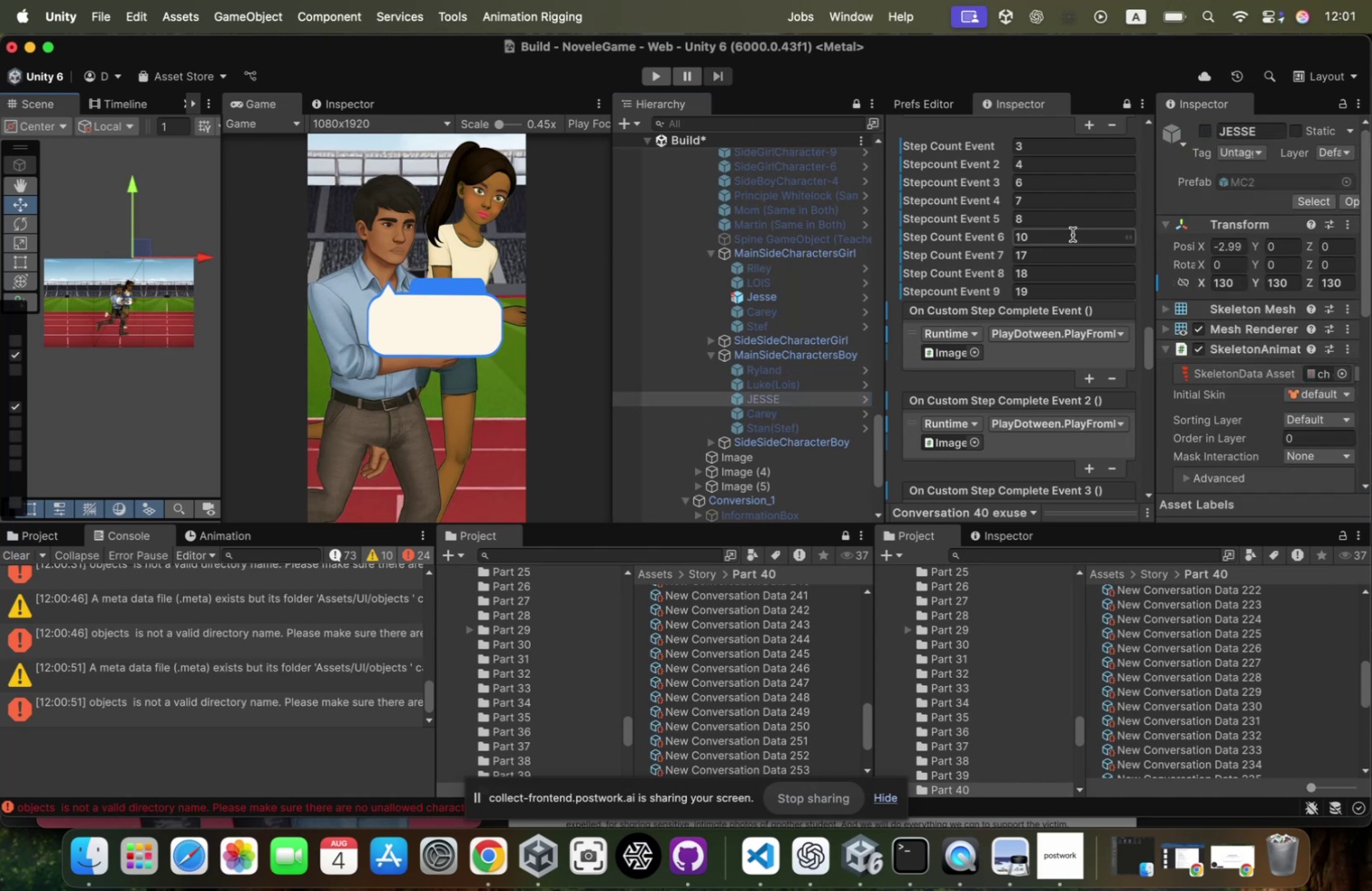 
right_click([715, 142])
 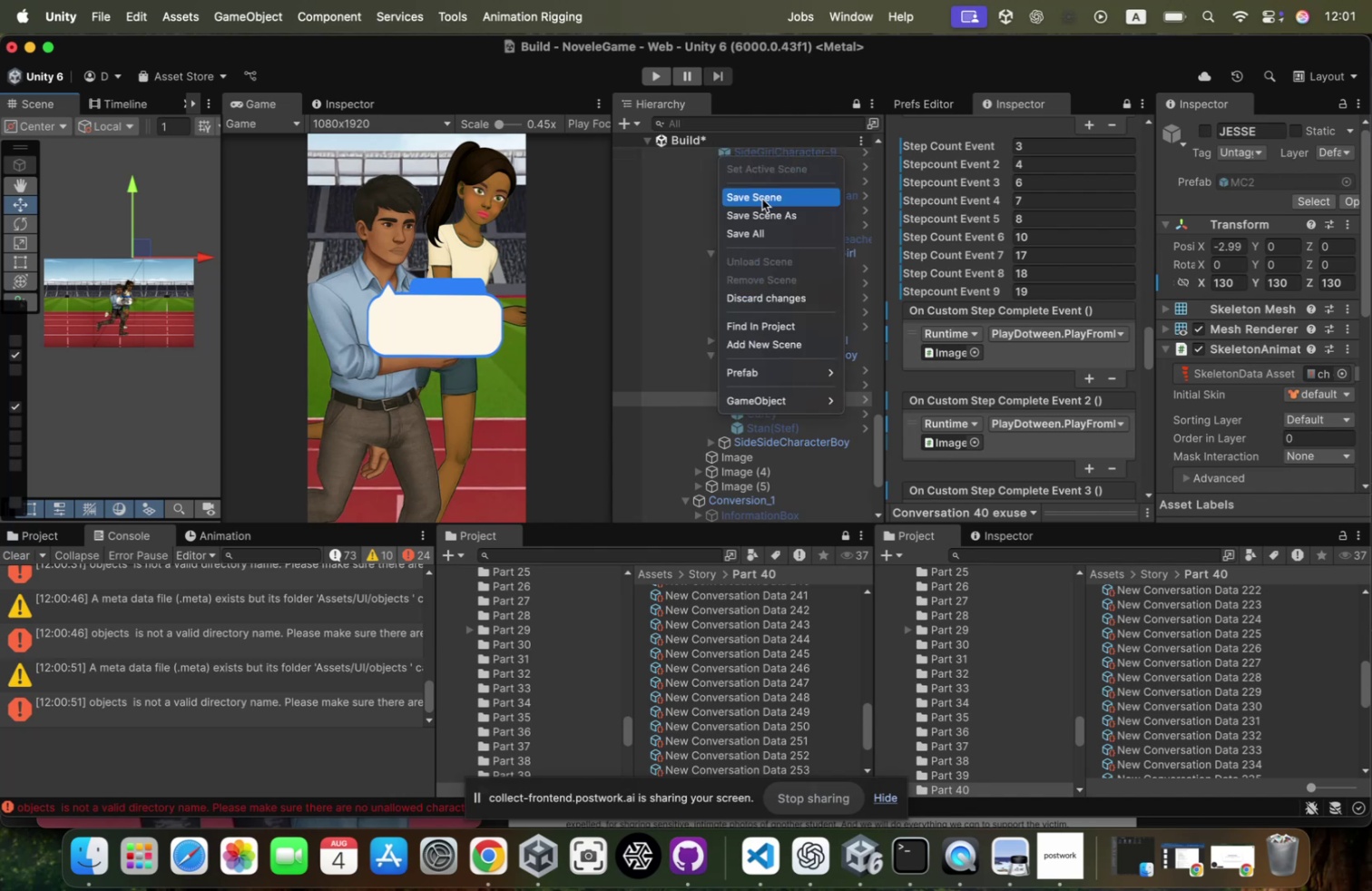 
left_click([762, 199])
 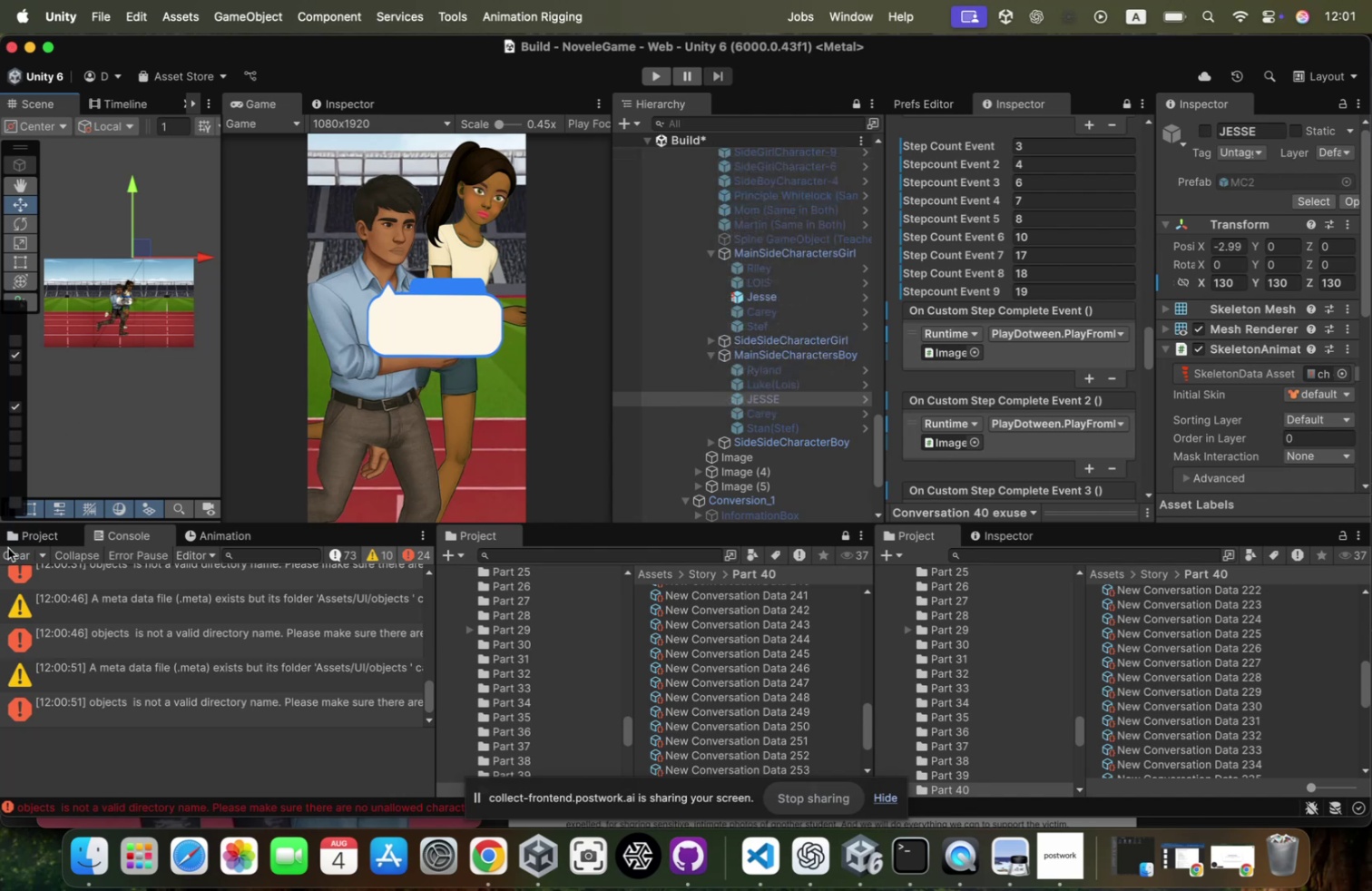 
left_click([9, 547])
 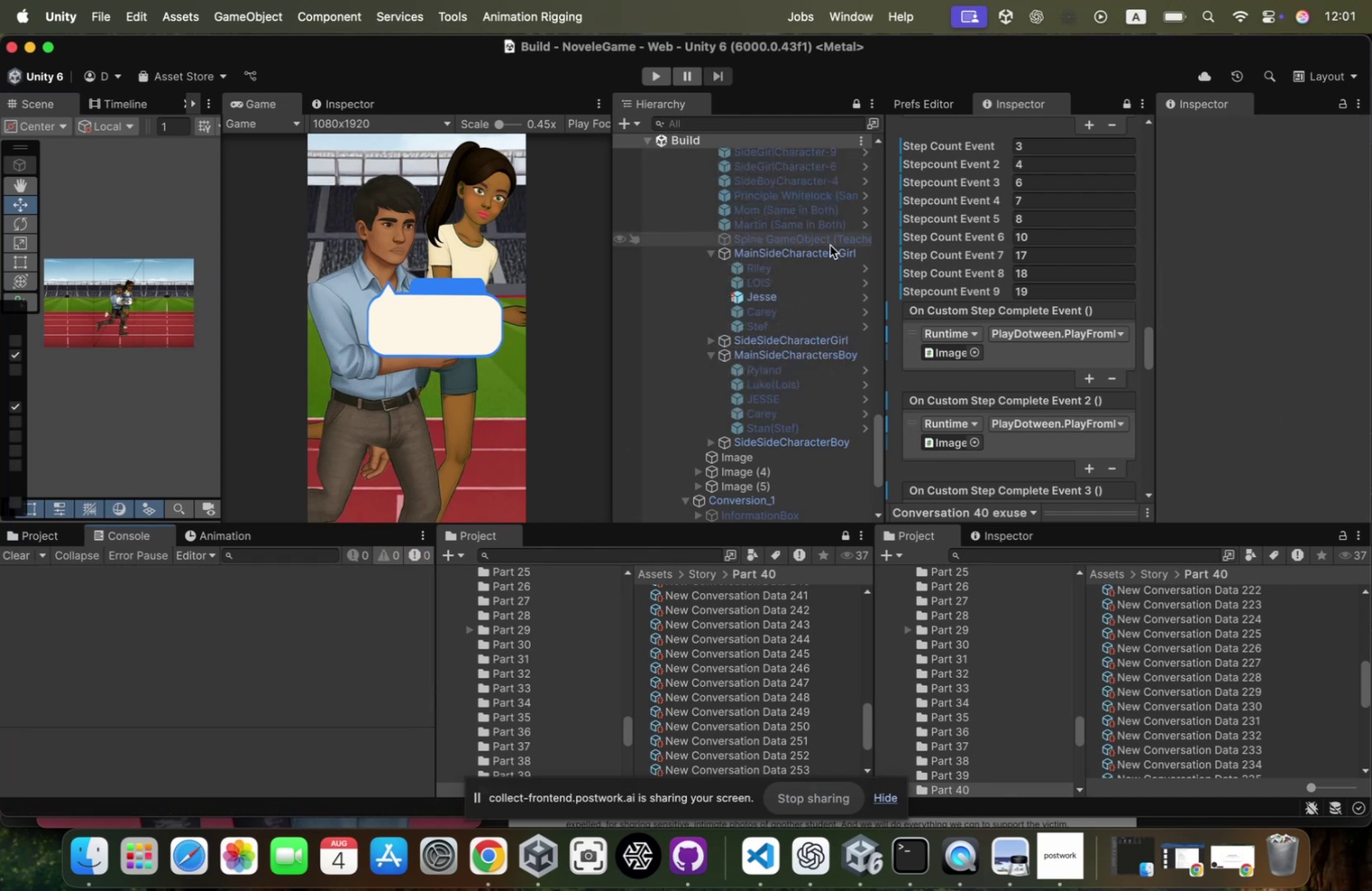 
left_click([809, 299])
 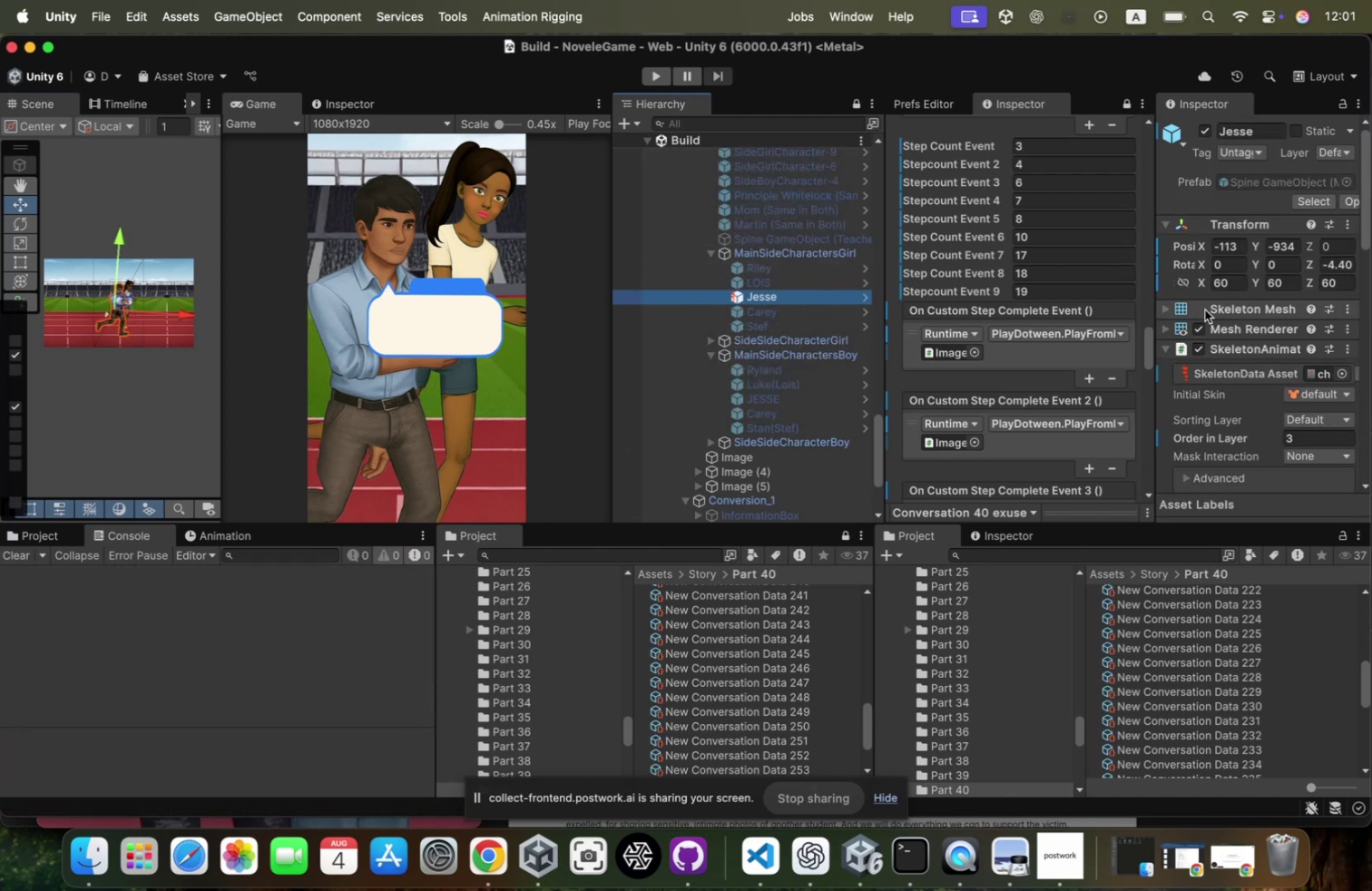 
scroll: coordinate [1232, 334], scroll_direction: down, amount: 58.0
 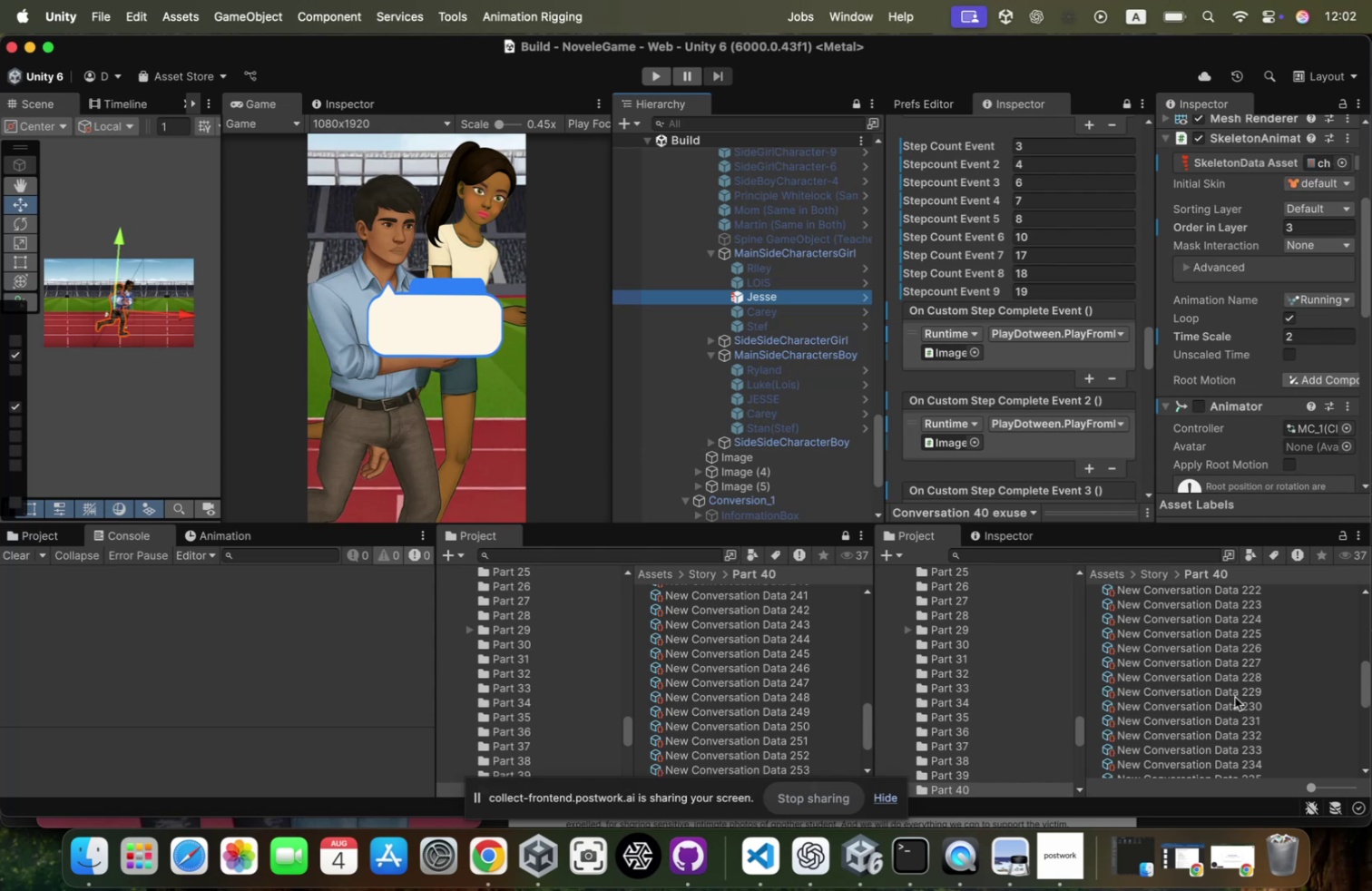 
left_click([1229, 662])
 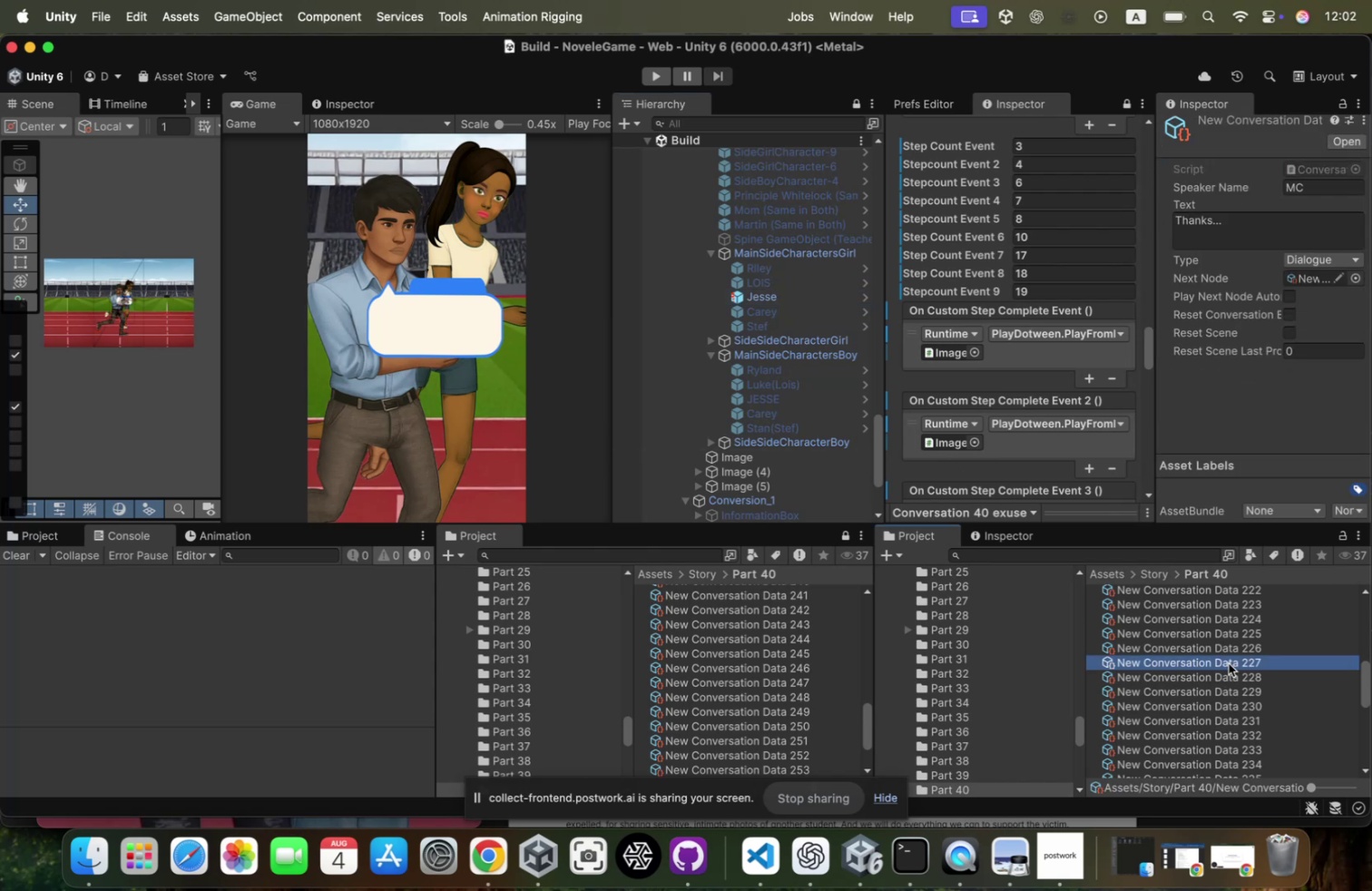 
key(ArrowDown)
 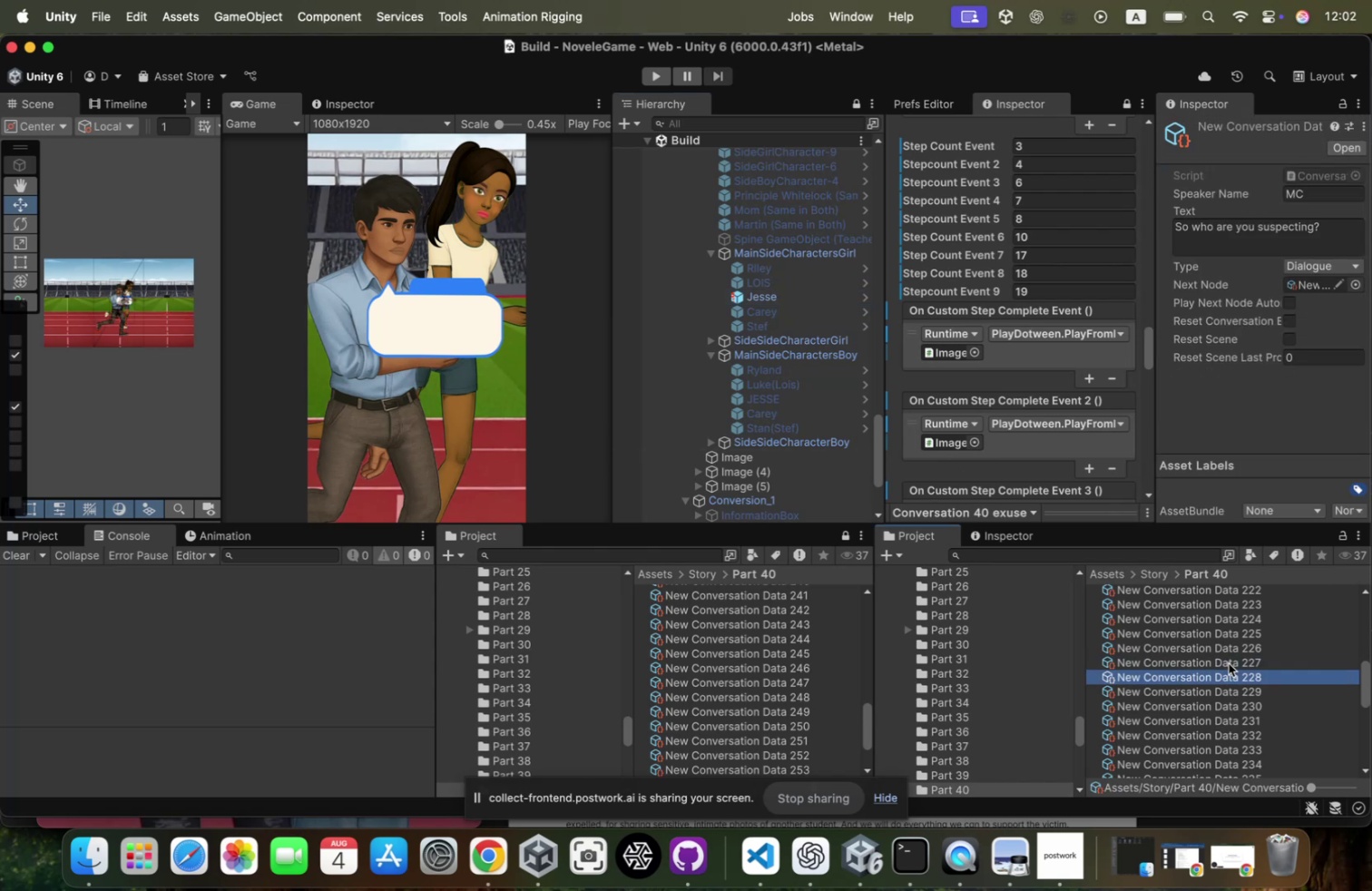 
key(ArrowUp)
 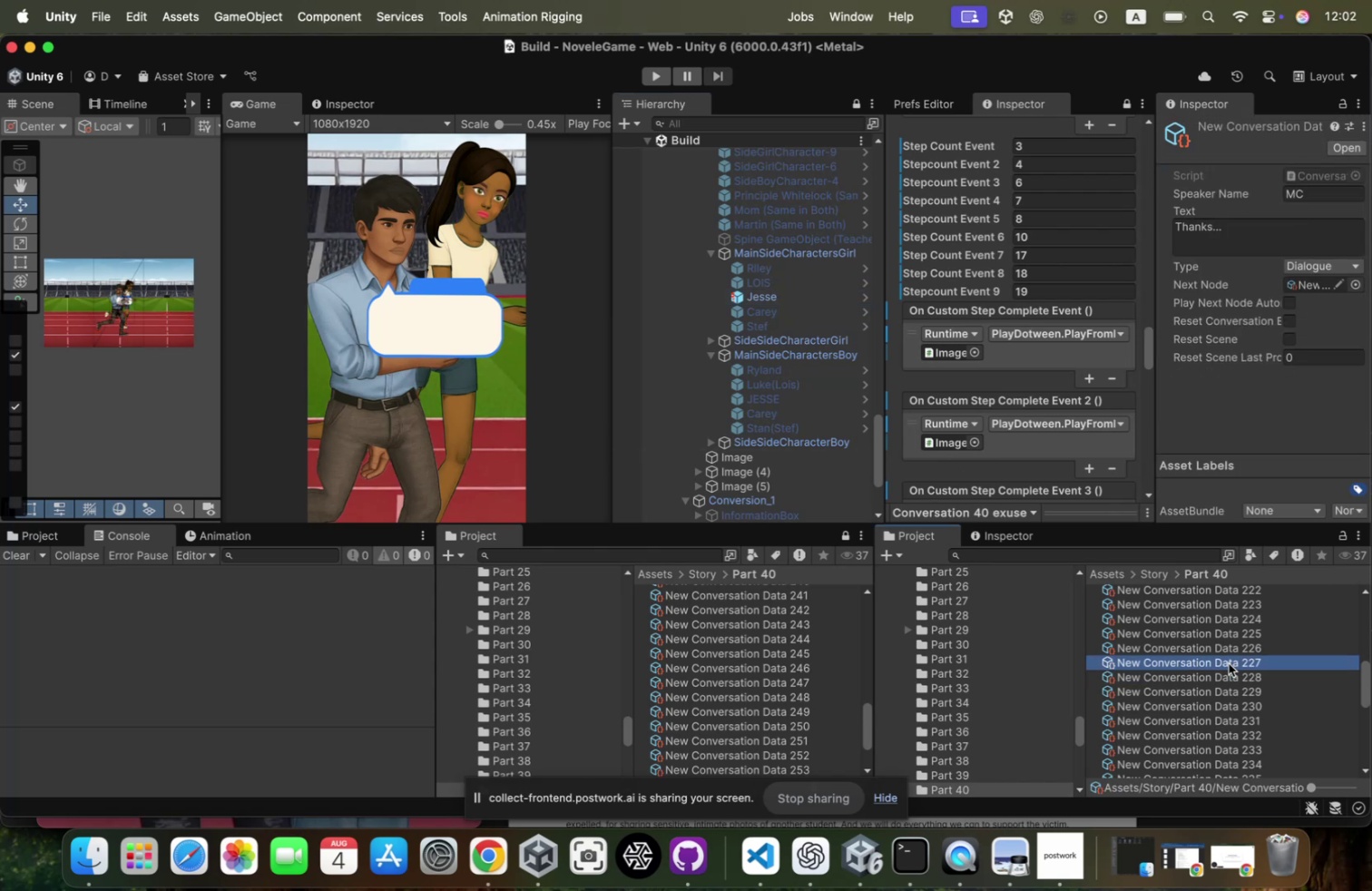 
key(ArrowUp)
 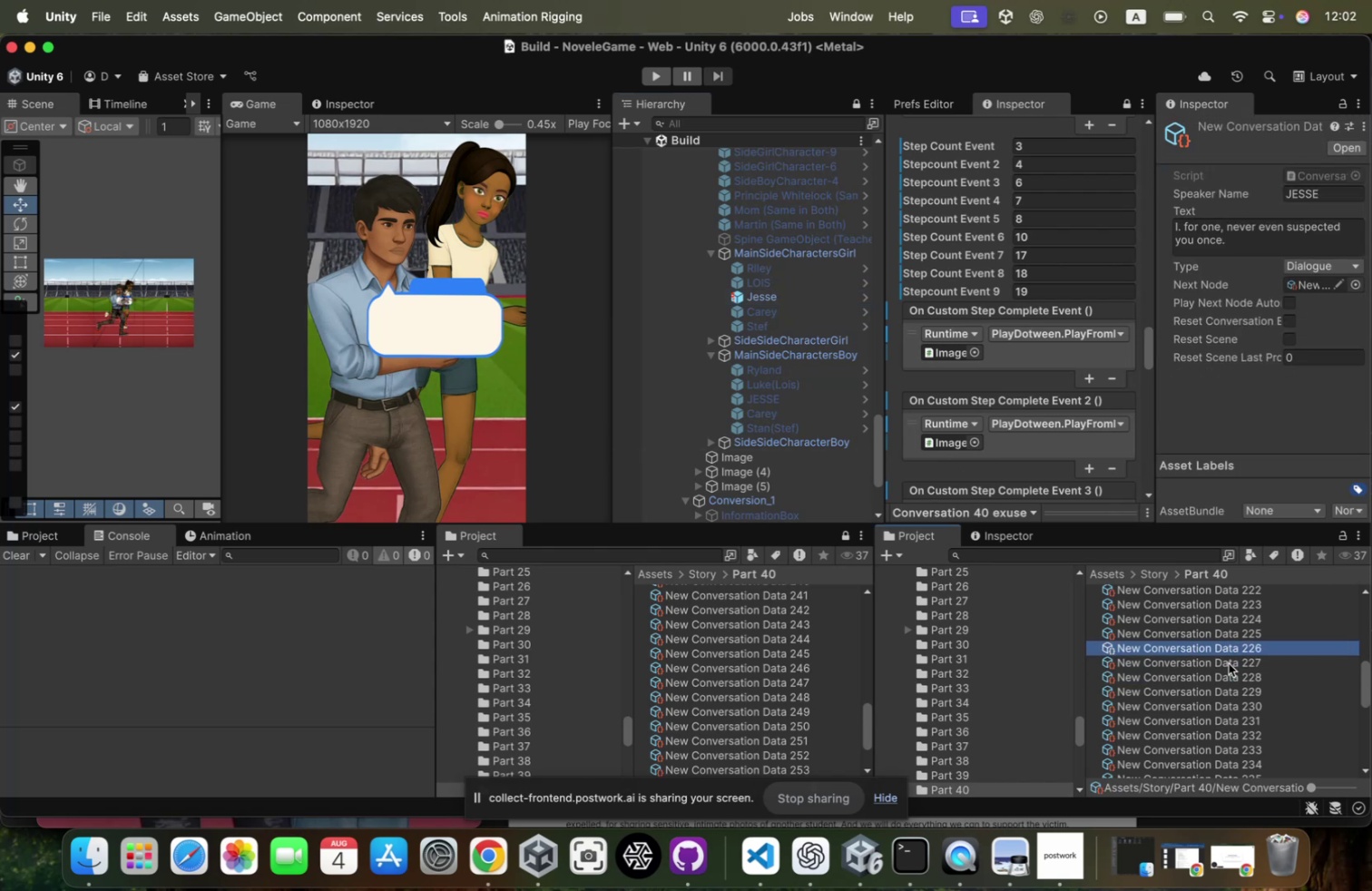 
key(ArrowUp)
 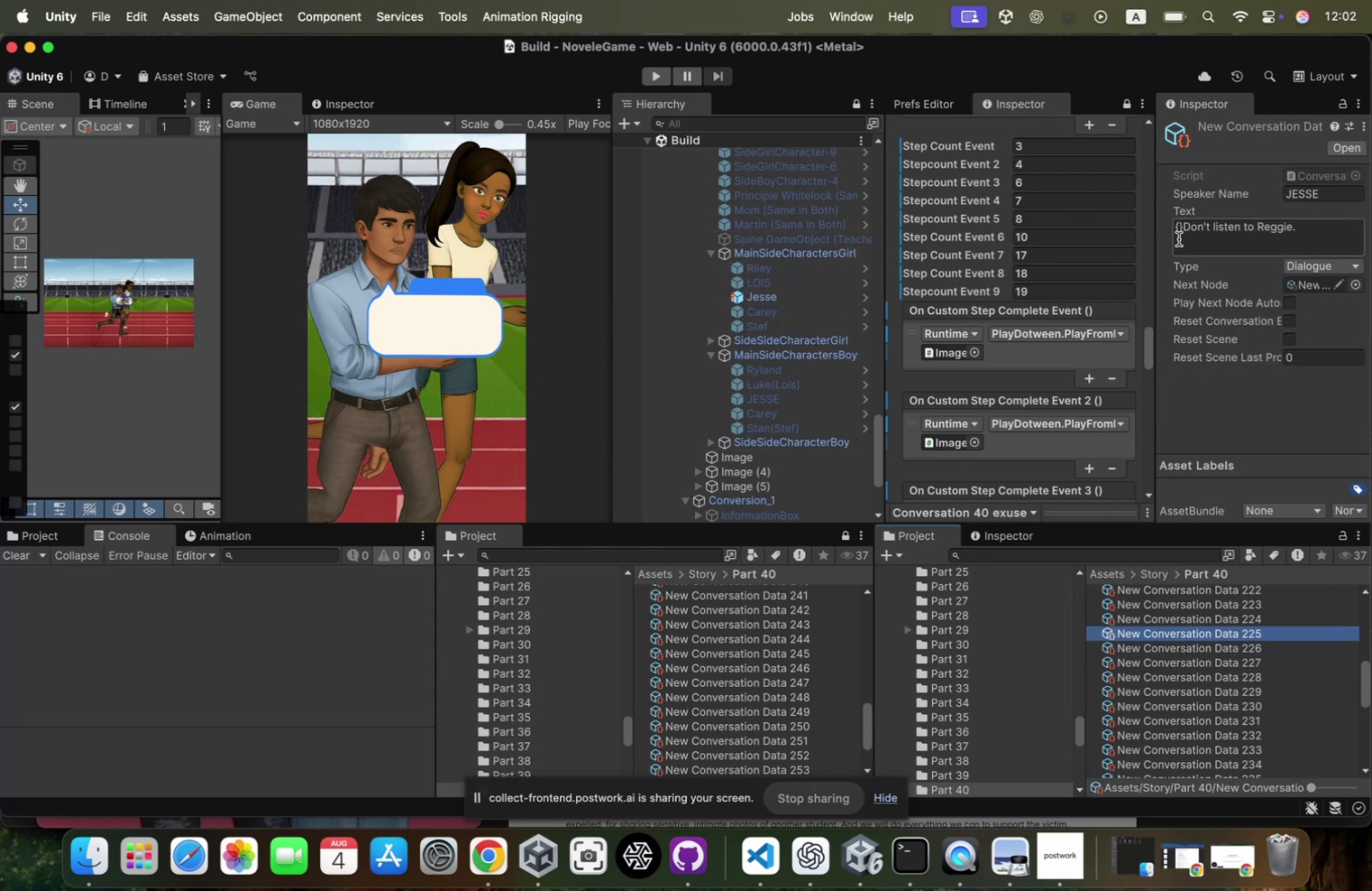 
wait(5.69)
 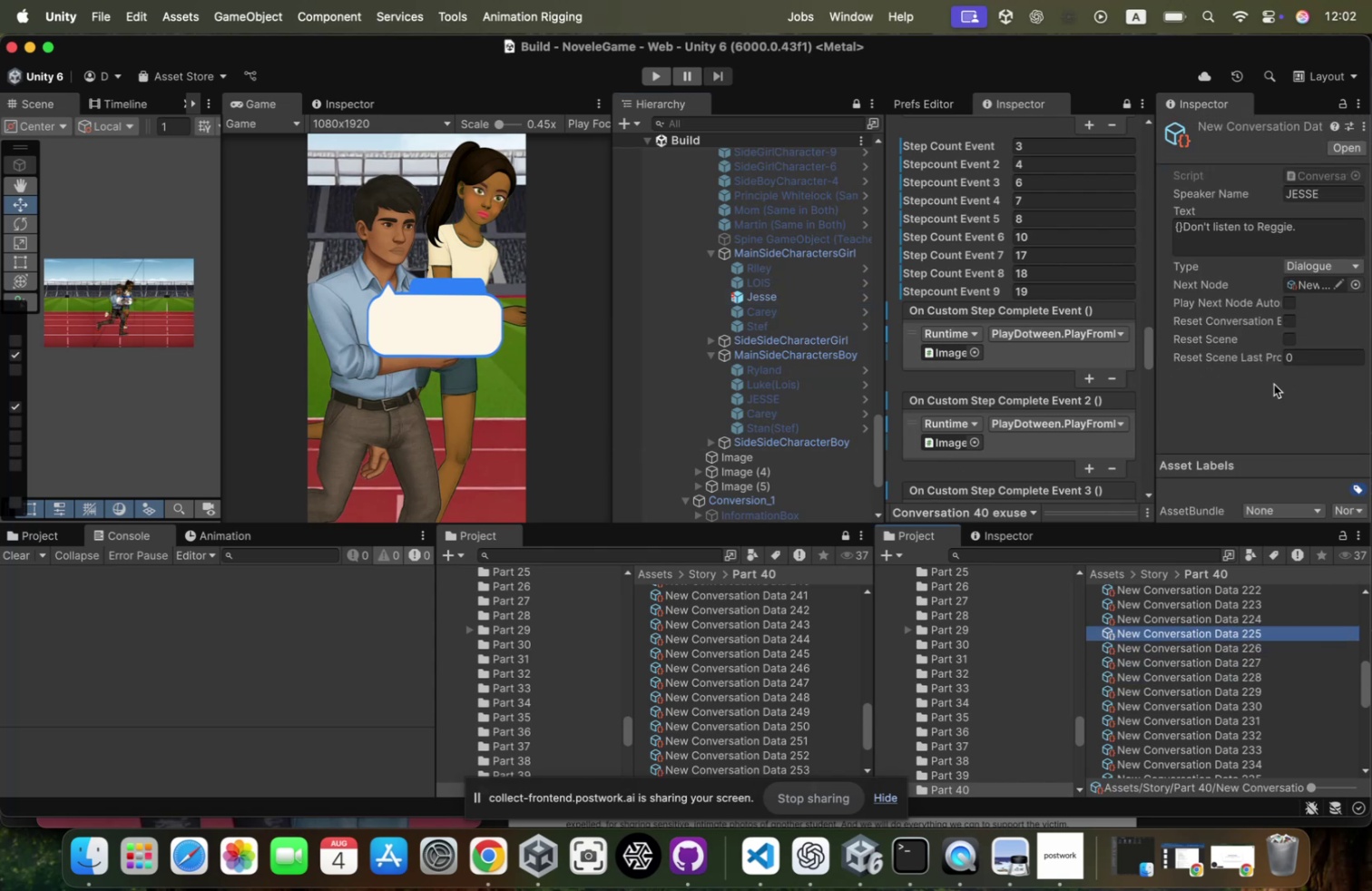 
key(ArrowLeft)
 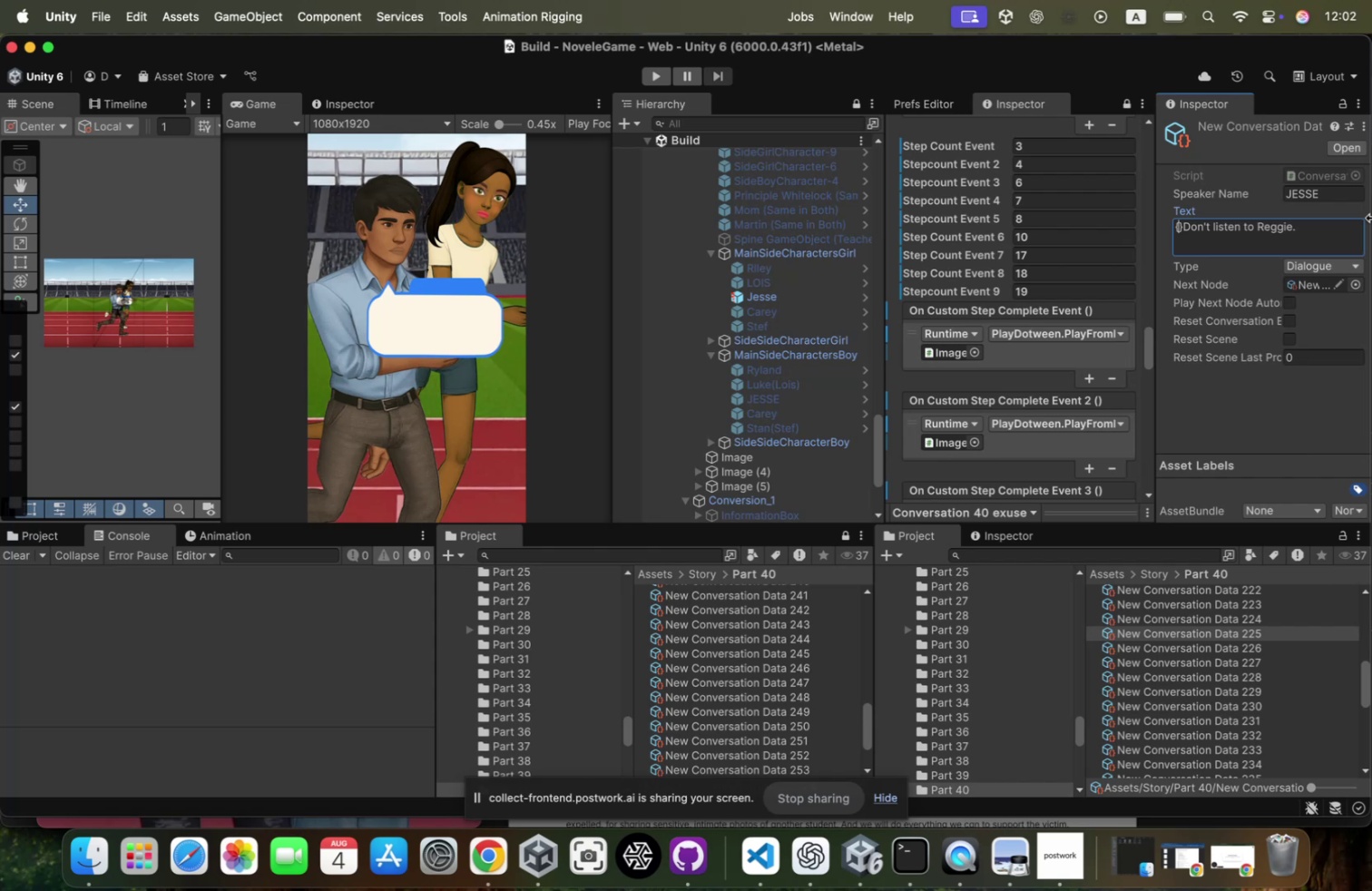 
type(M2:)
 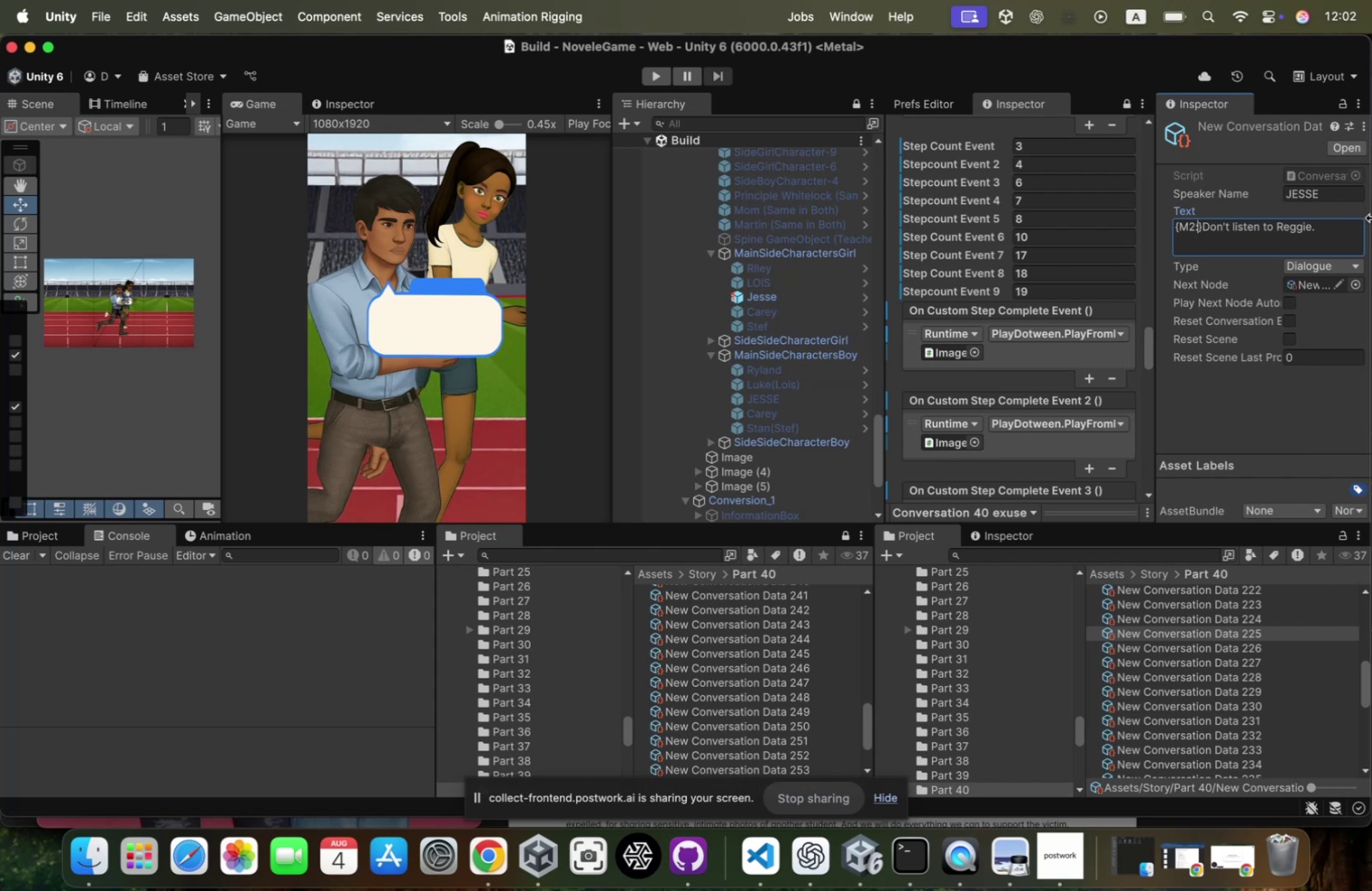 
key(Meta+Tab)
 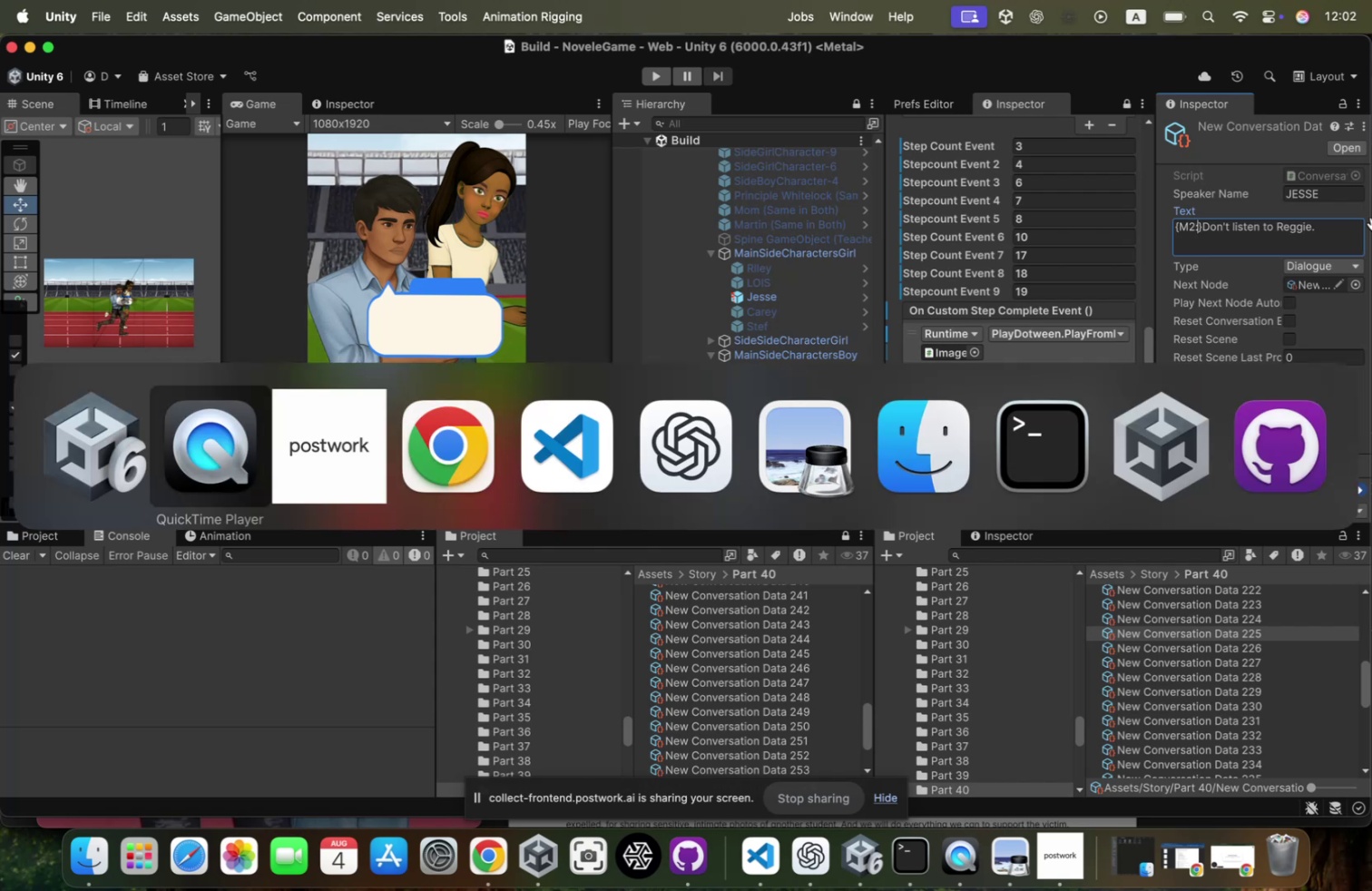 
key(Meta+Tab)
 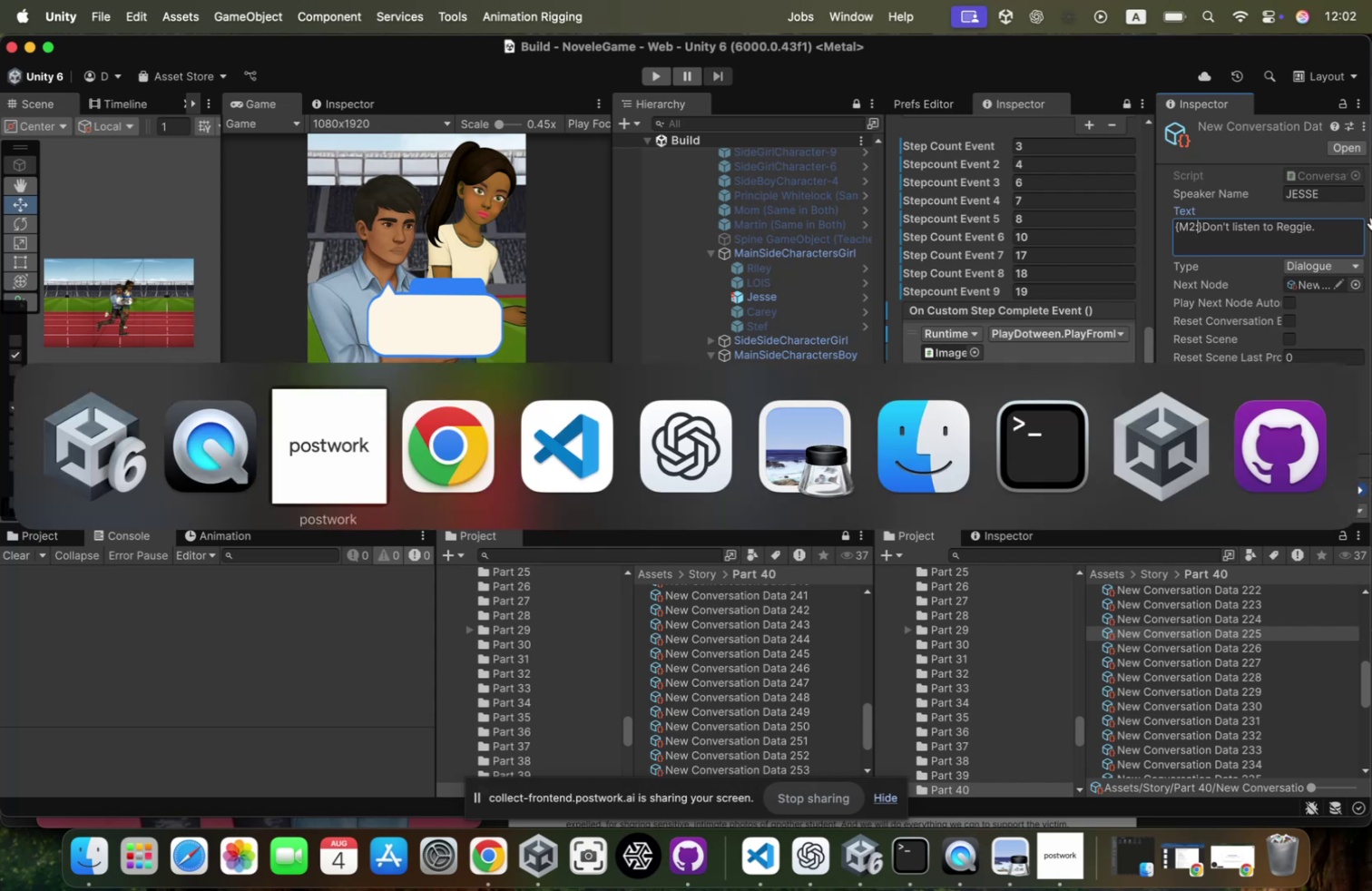 
key(Meta+Tab)
 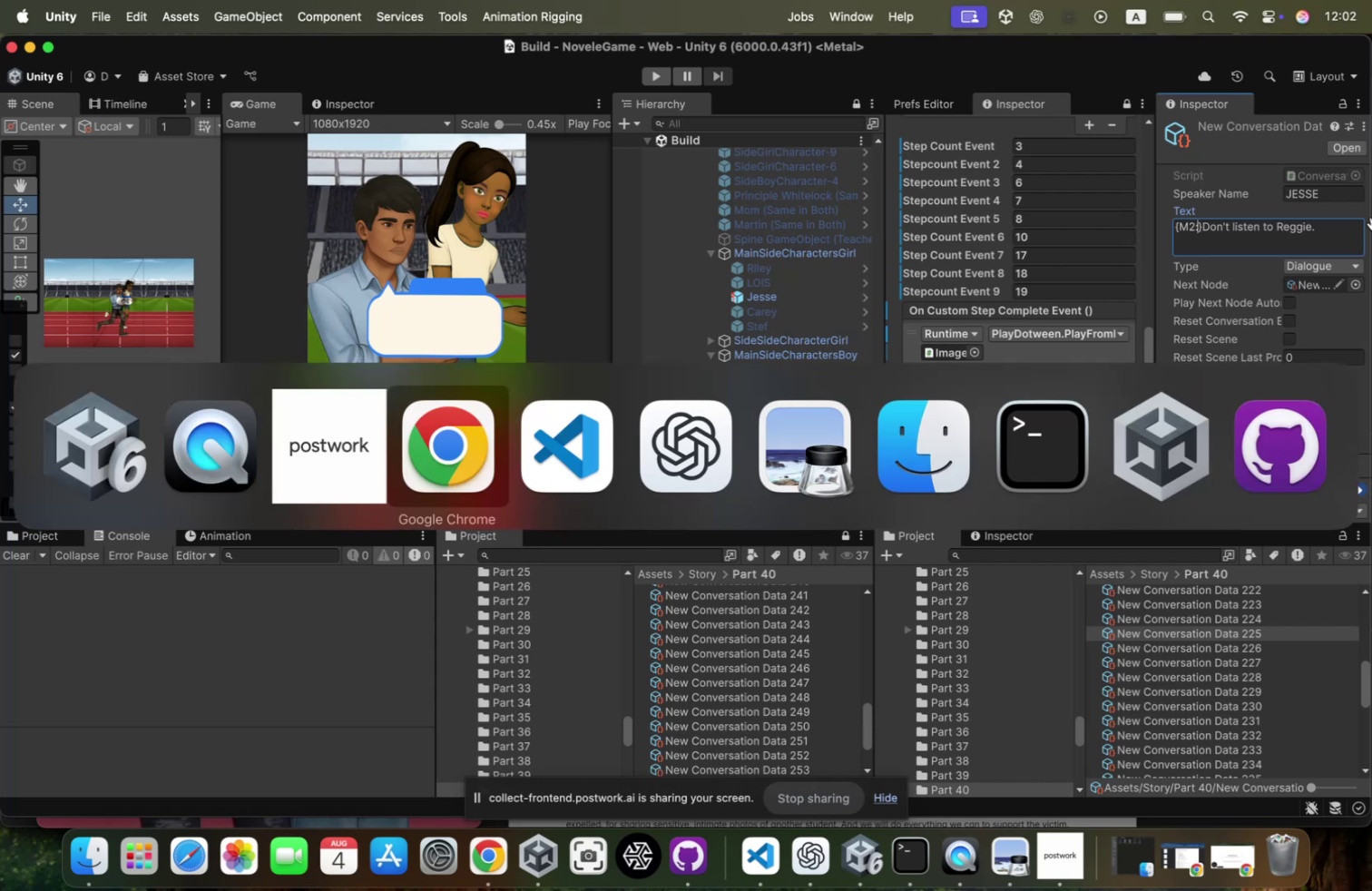 
key(Meta+Tab)
 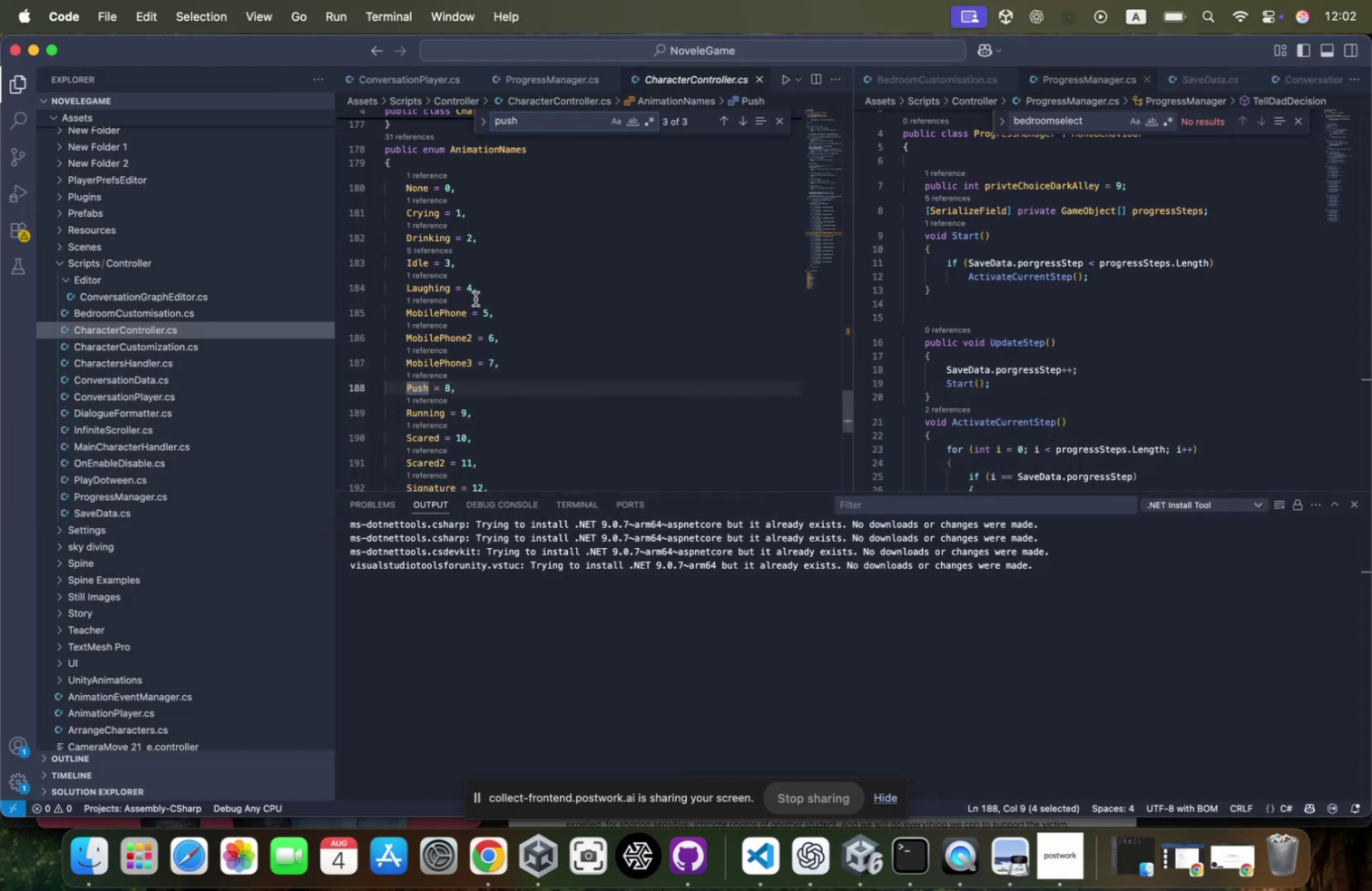 
scroll: coordinate [475, 312], scroll_direction: down, amount: 16.0
 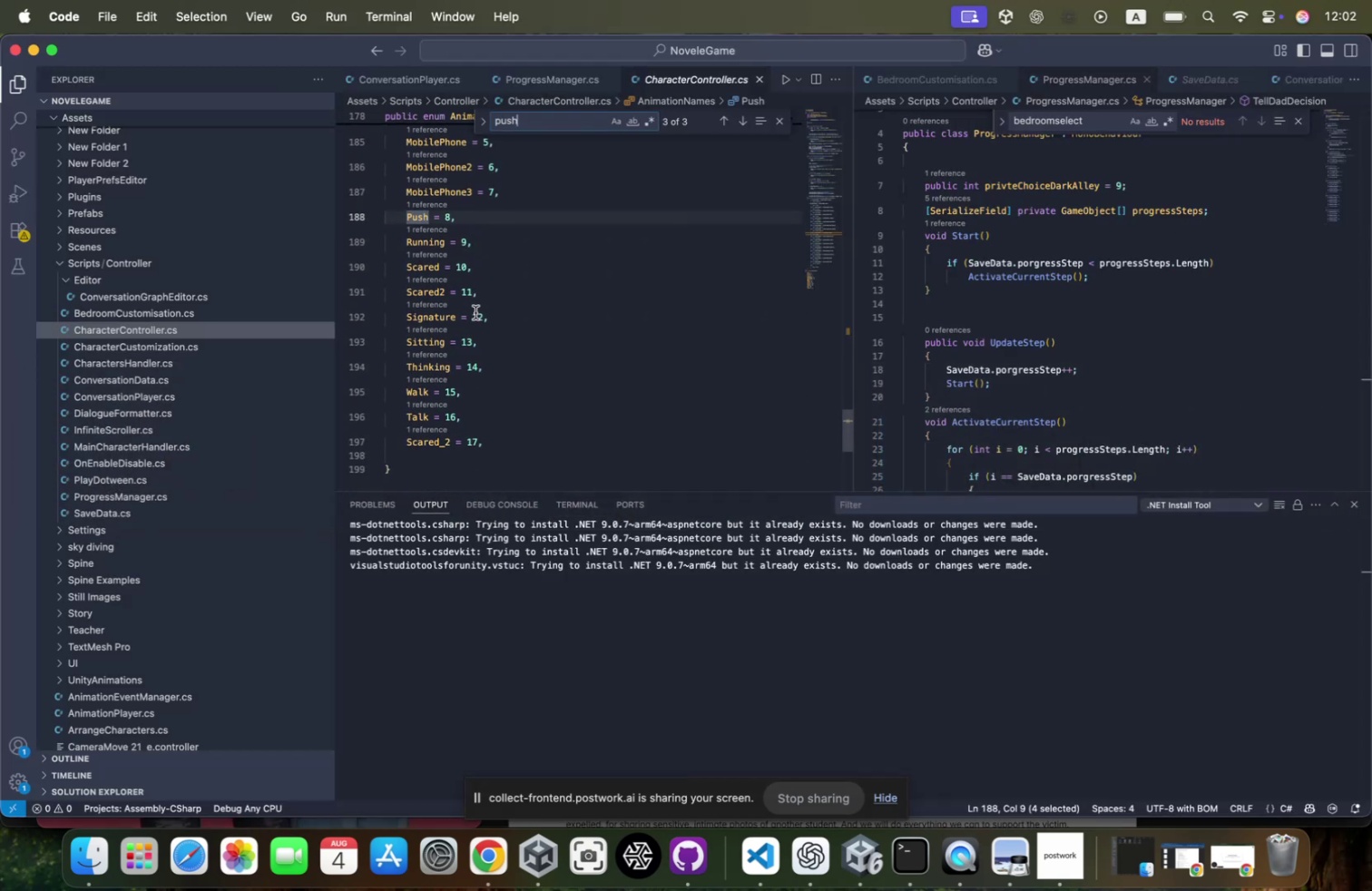 
scroll: coordinate [475, 312], scroll_direction: up, amount: 15.0
 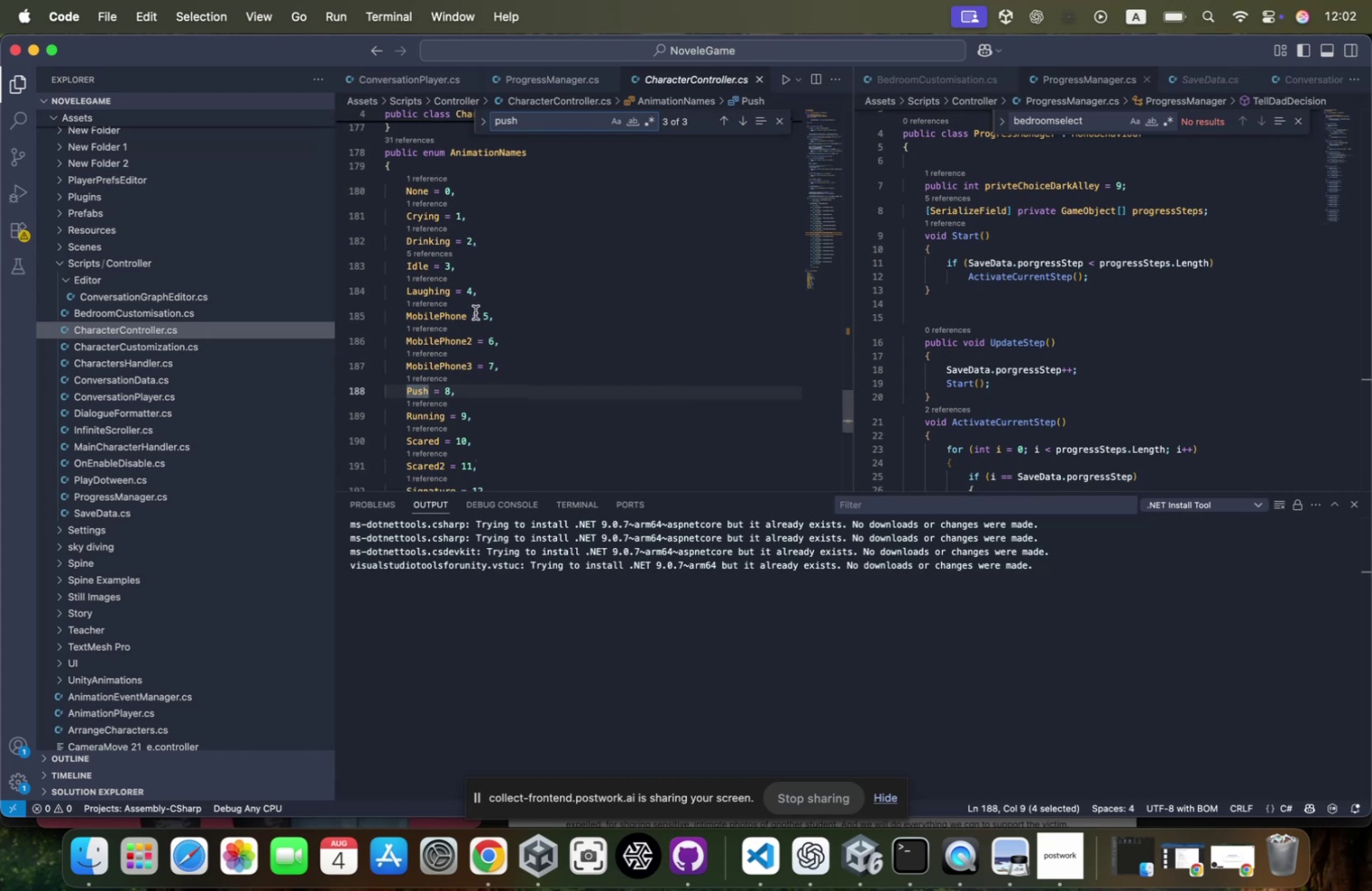 
key(Meta+CommandLeft)
 